 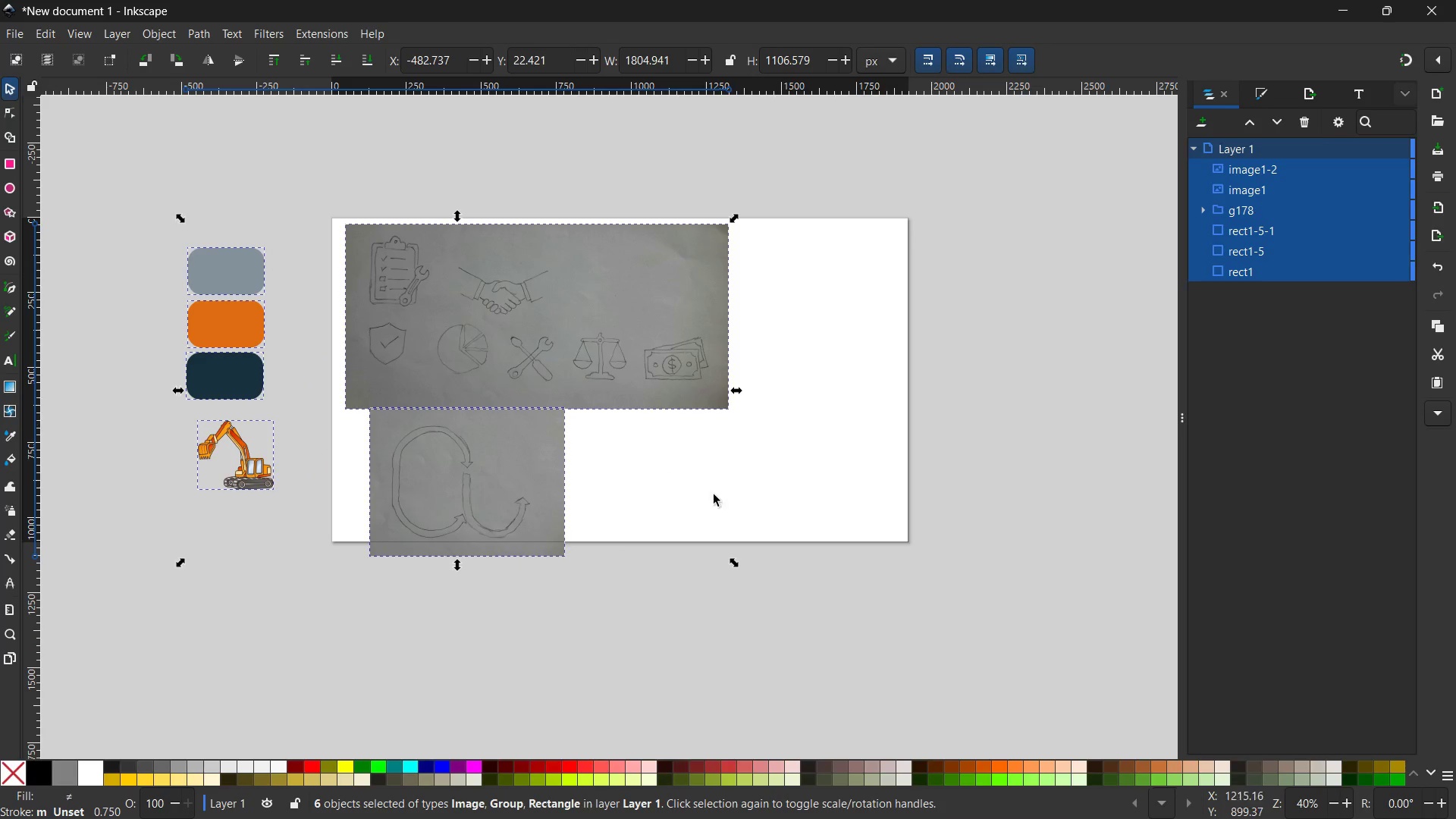 
left_click([712, 497])
 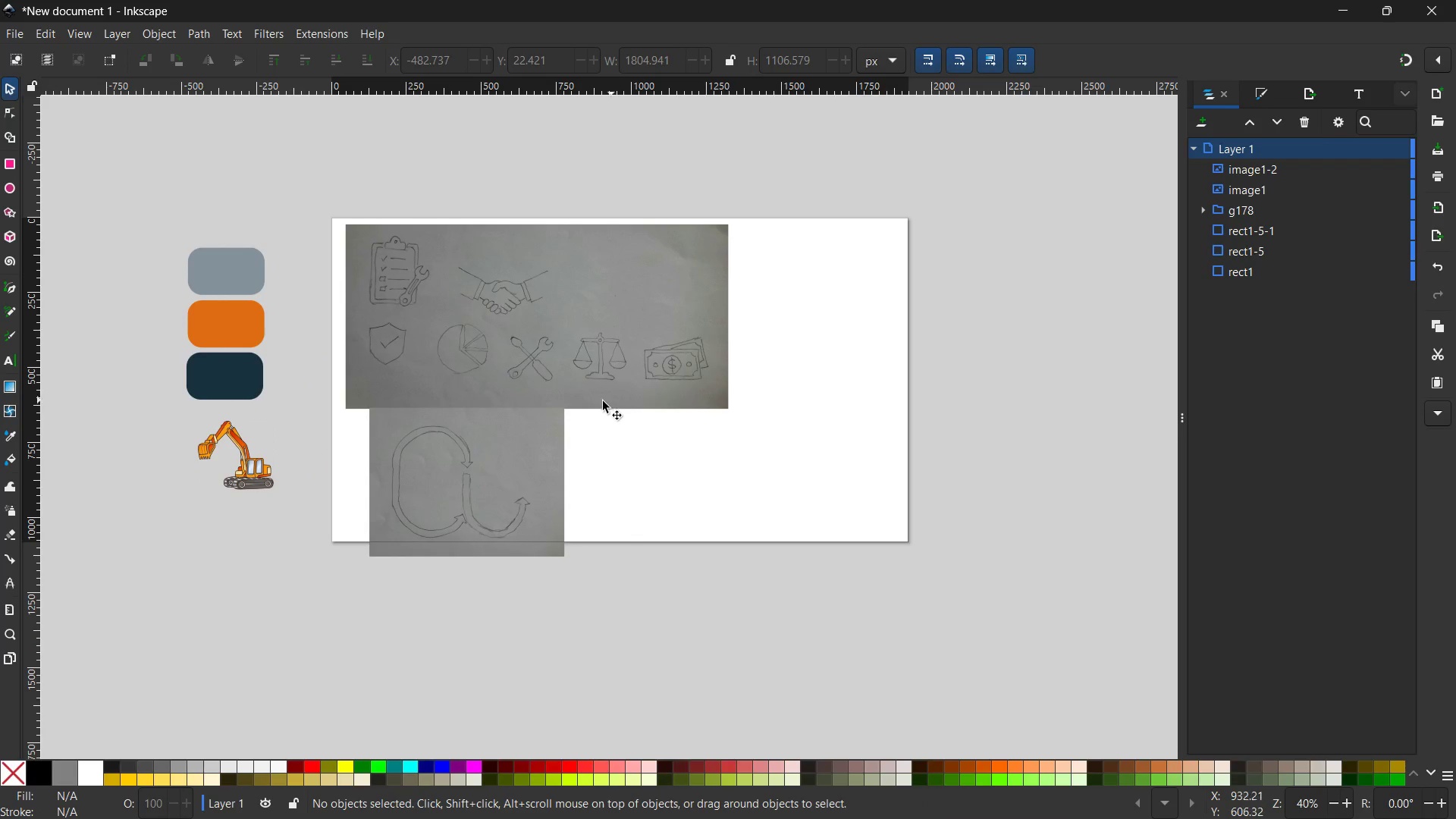 
left_click_drag(start_coordinate=[498, 489], to_coordinate=[511, 563])
 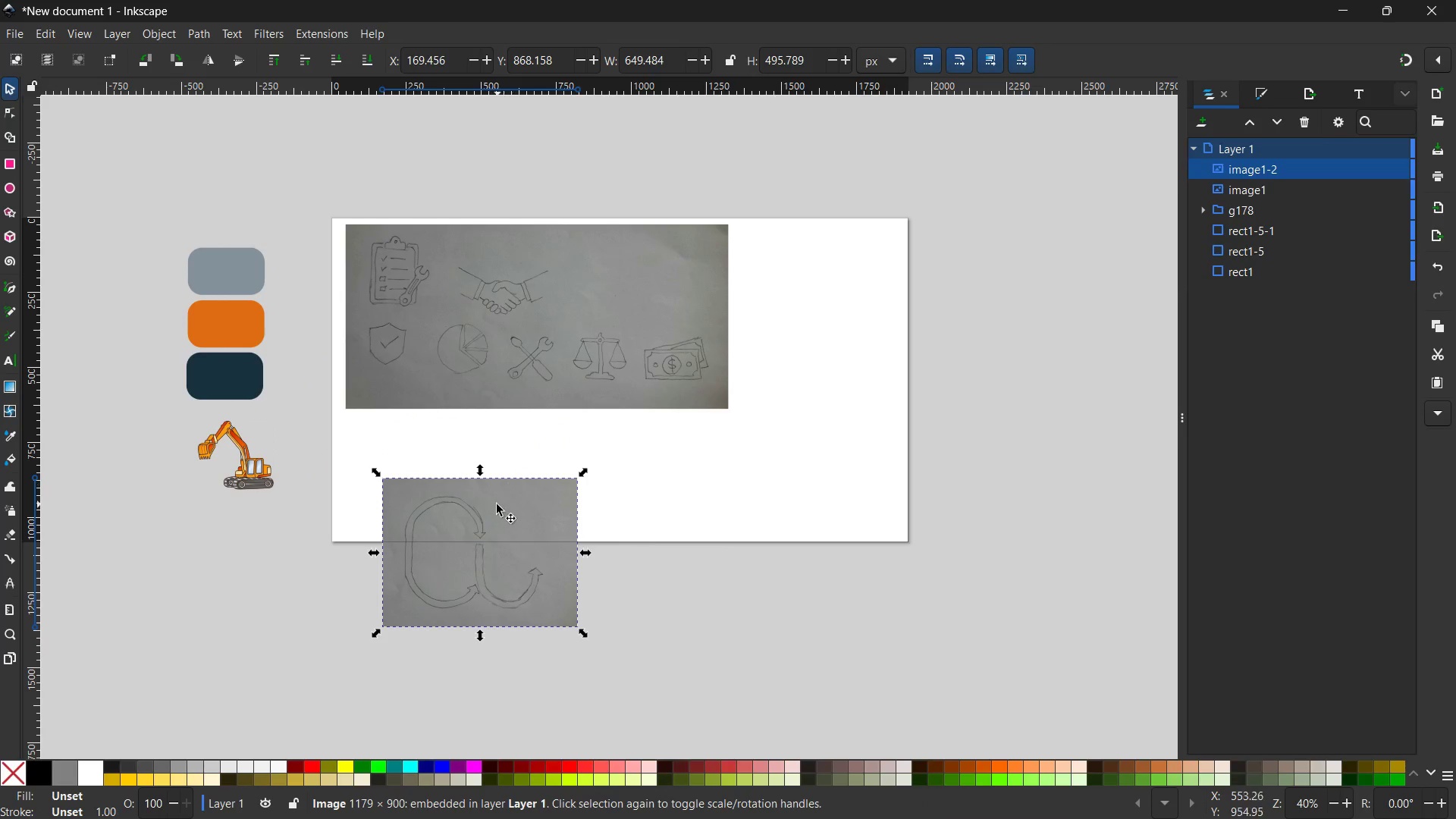 
left_click_drag(start_coordinate=[497, 505], to_coordinate=[482, 620])
 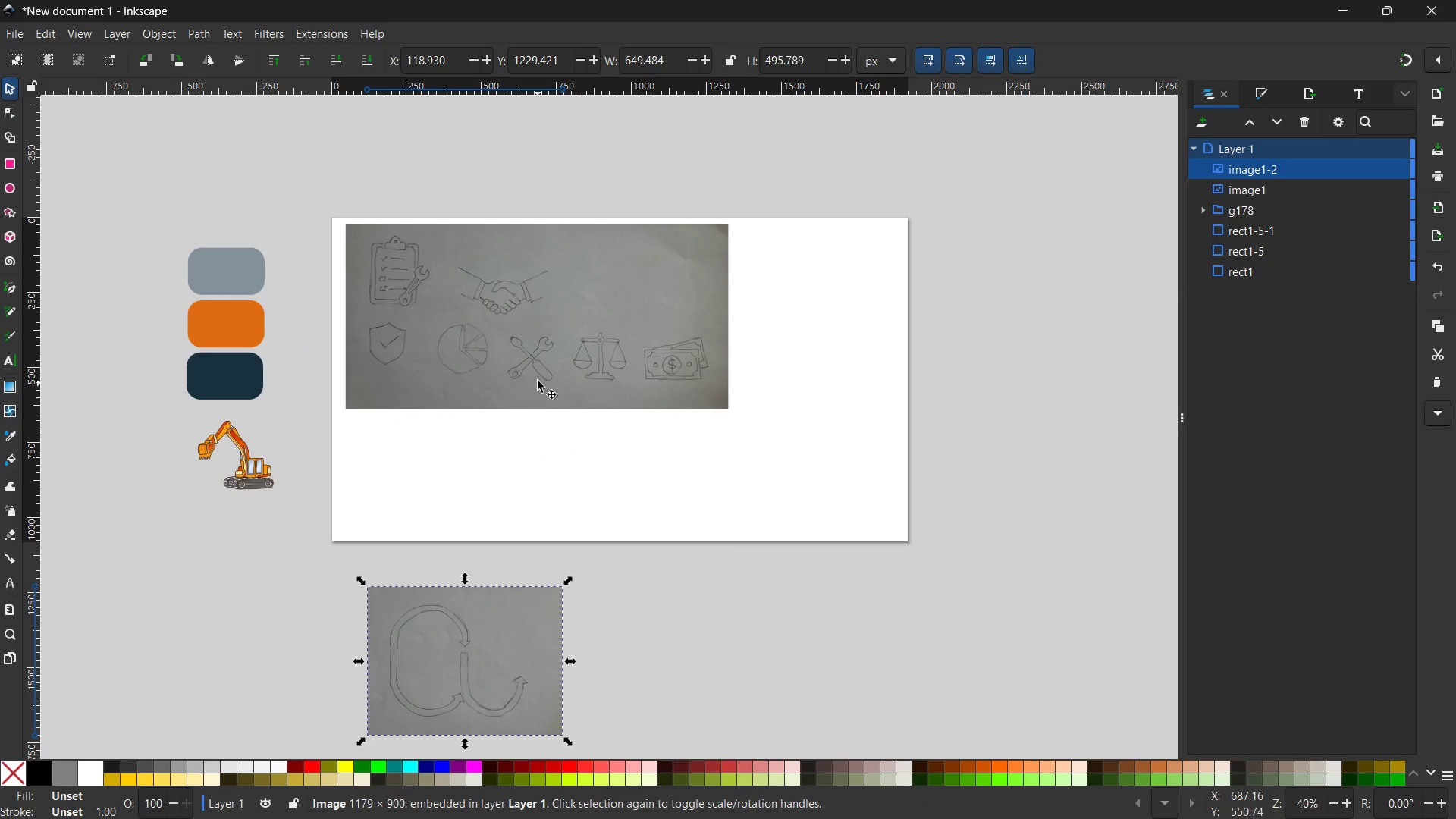 
left_click([538, 377])
 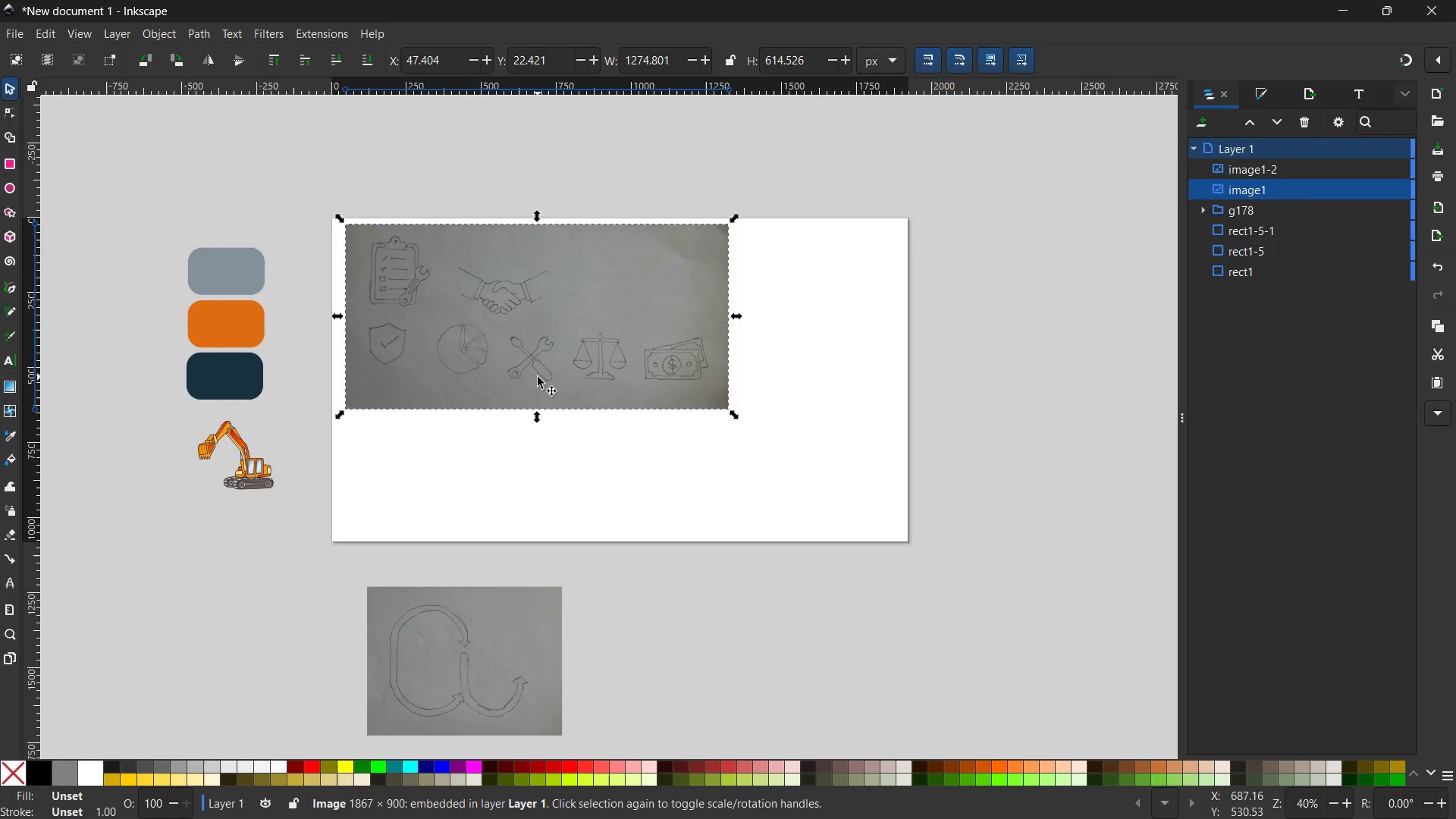 
left_click_drag(start_coordinate=[538, 377], to_coordinate=[542, 421])
 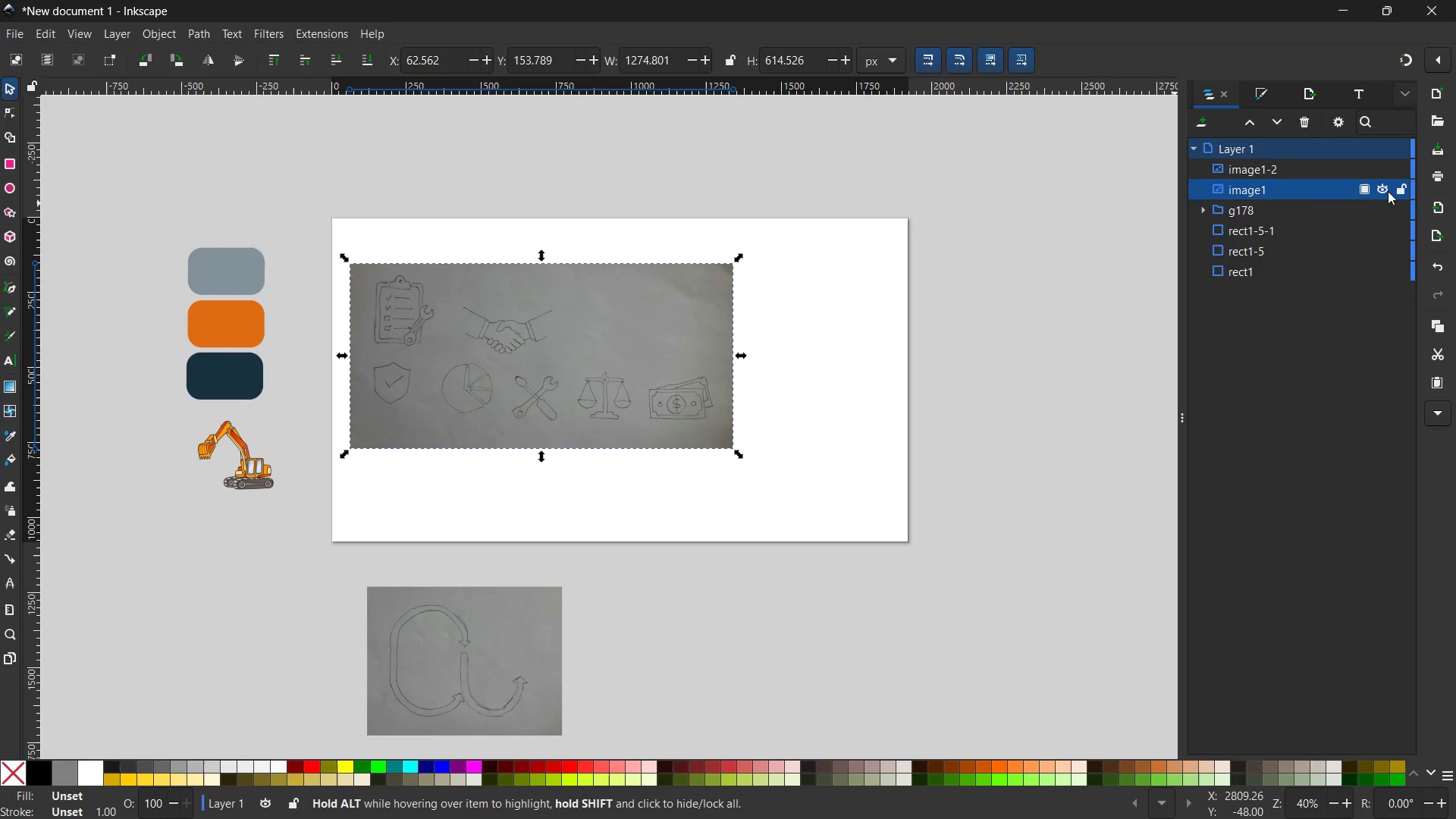 
left_click([1397, 190])
 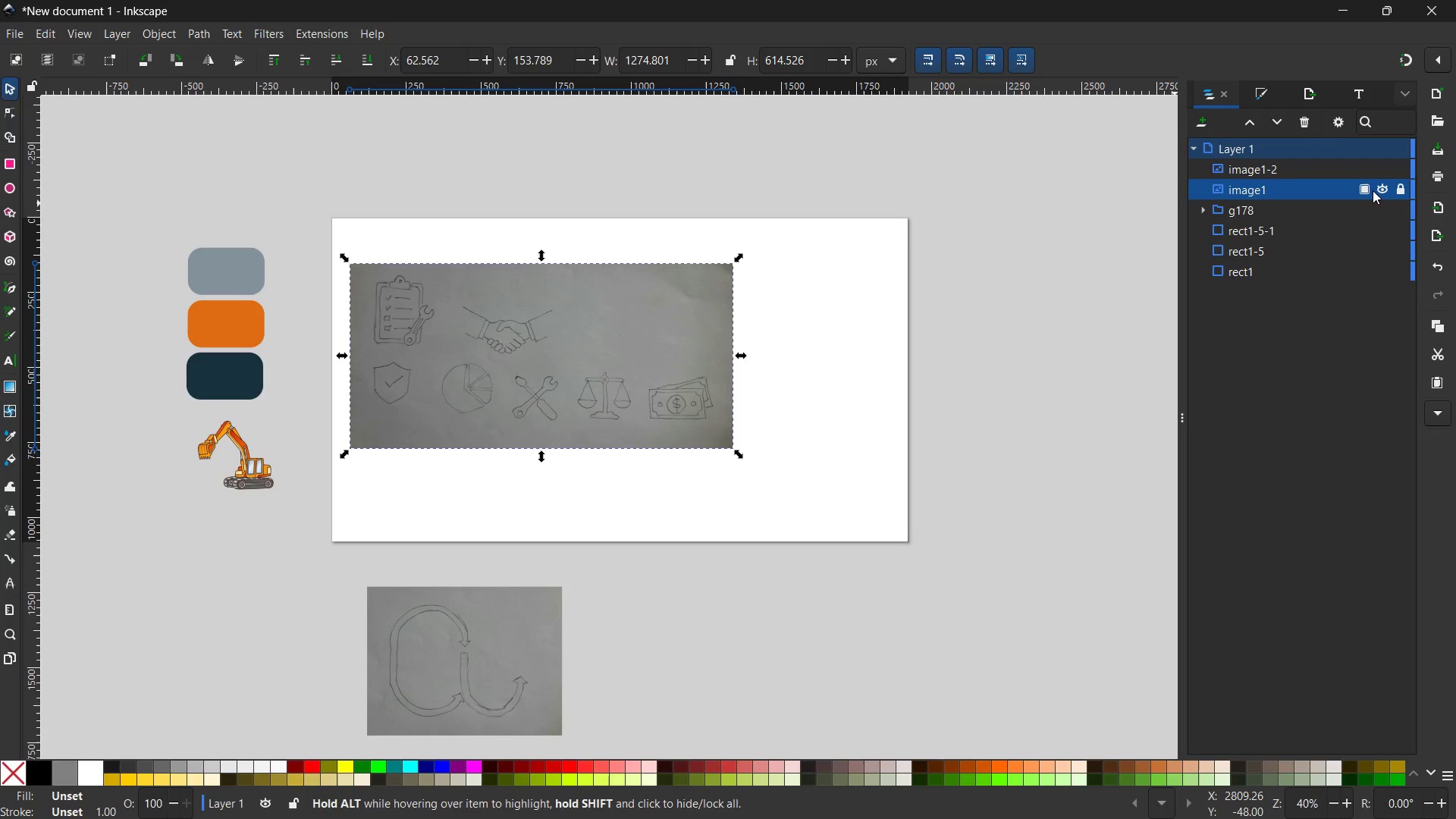 
left_click([1369, 190])
 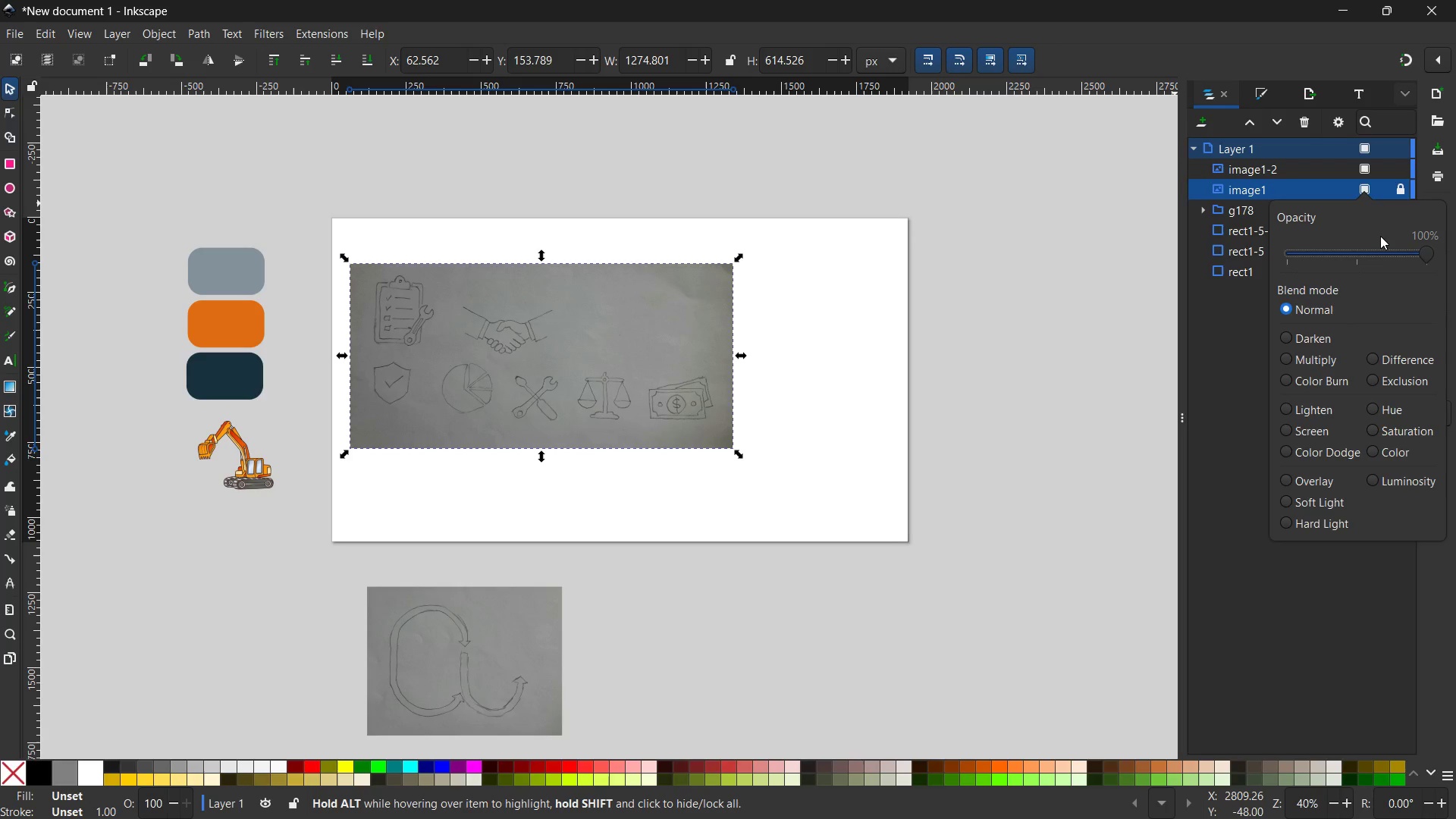 
wait(7.33)
 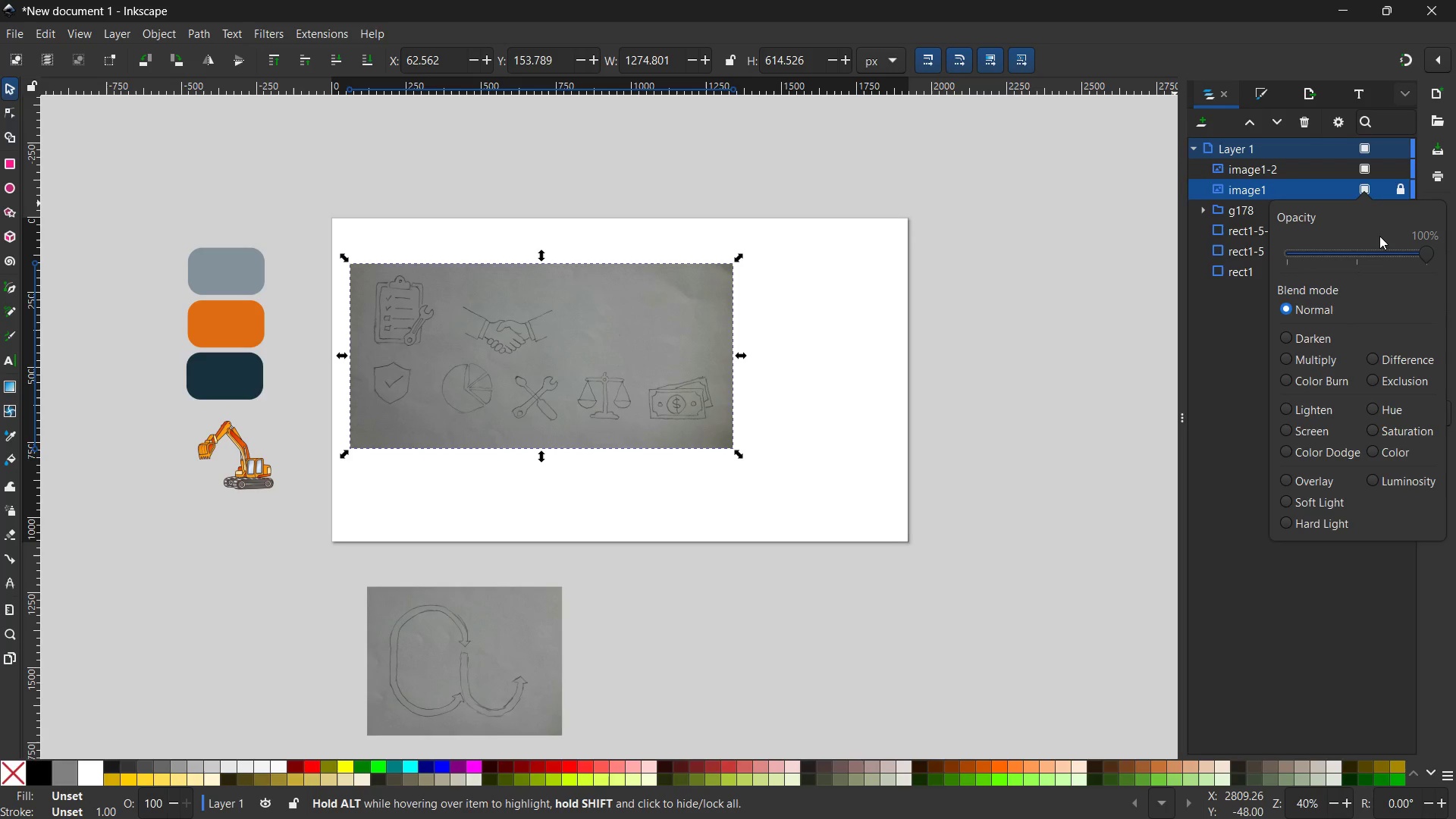 
left_click_drag(start_coordinate=[1424, 253], to_coordinate=[1351, 265])
 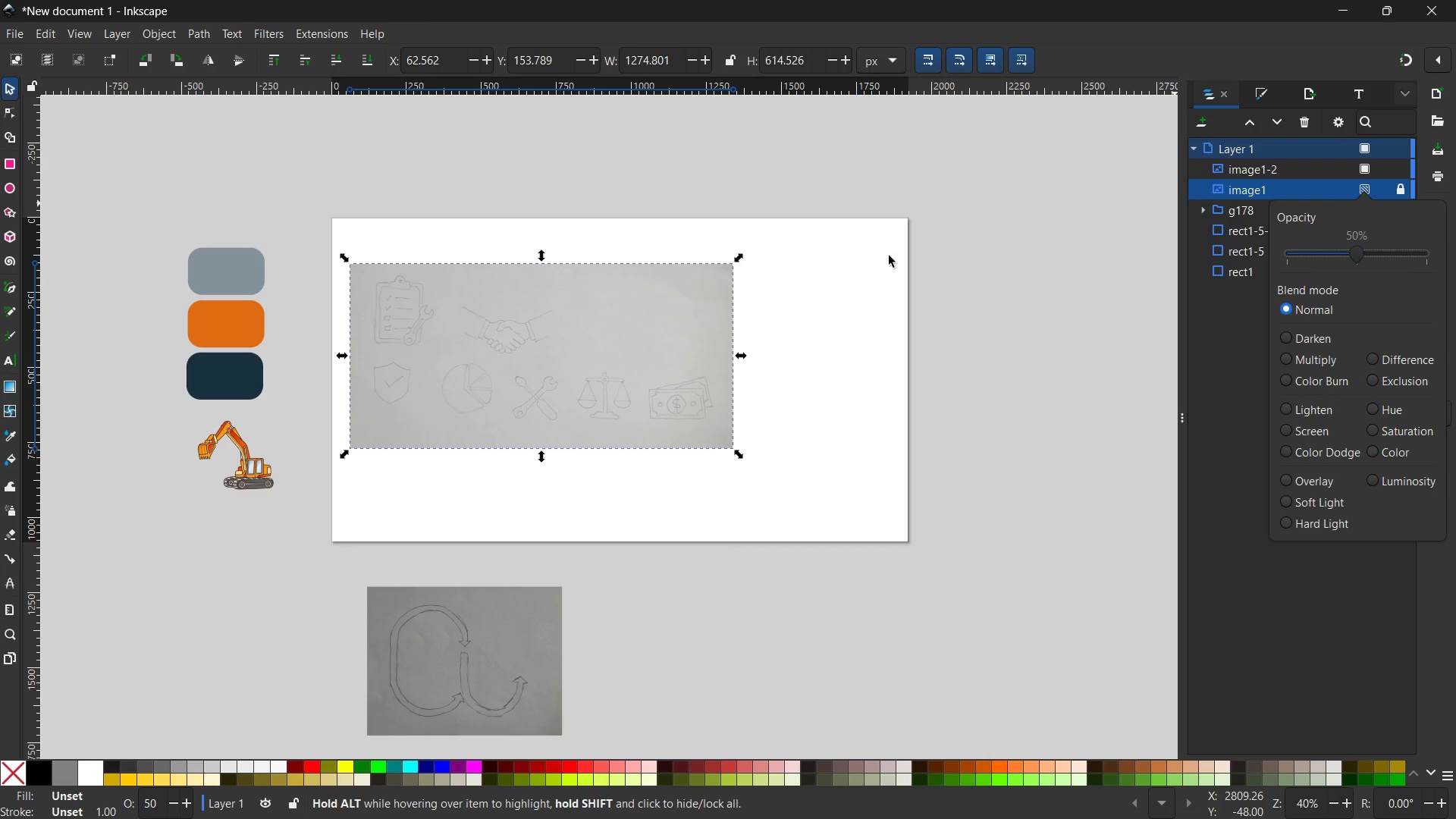 
left_click([875, 256])
 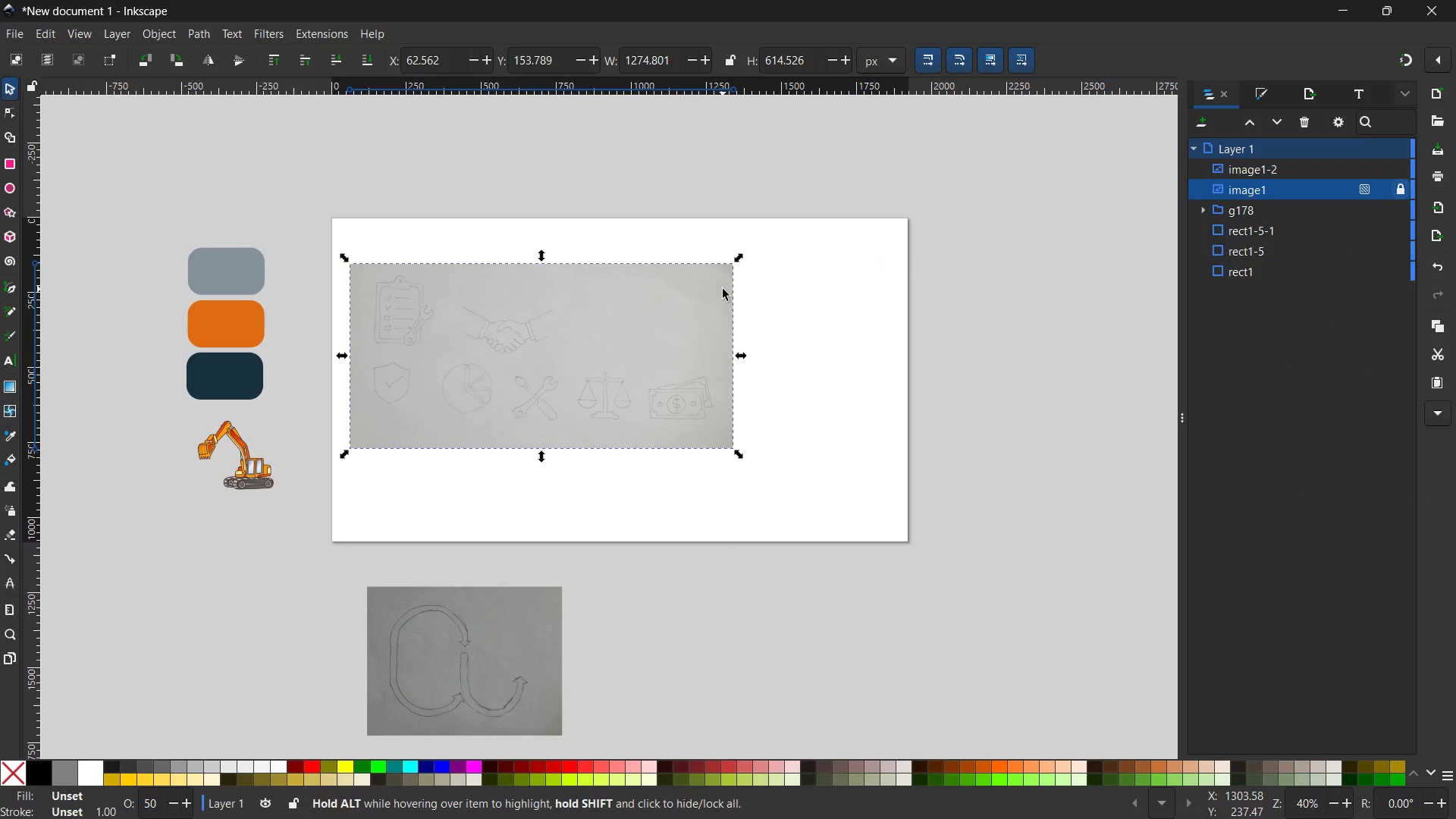 
wait(14.44)
 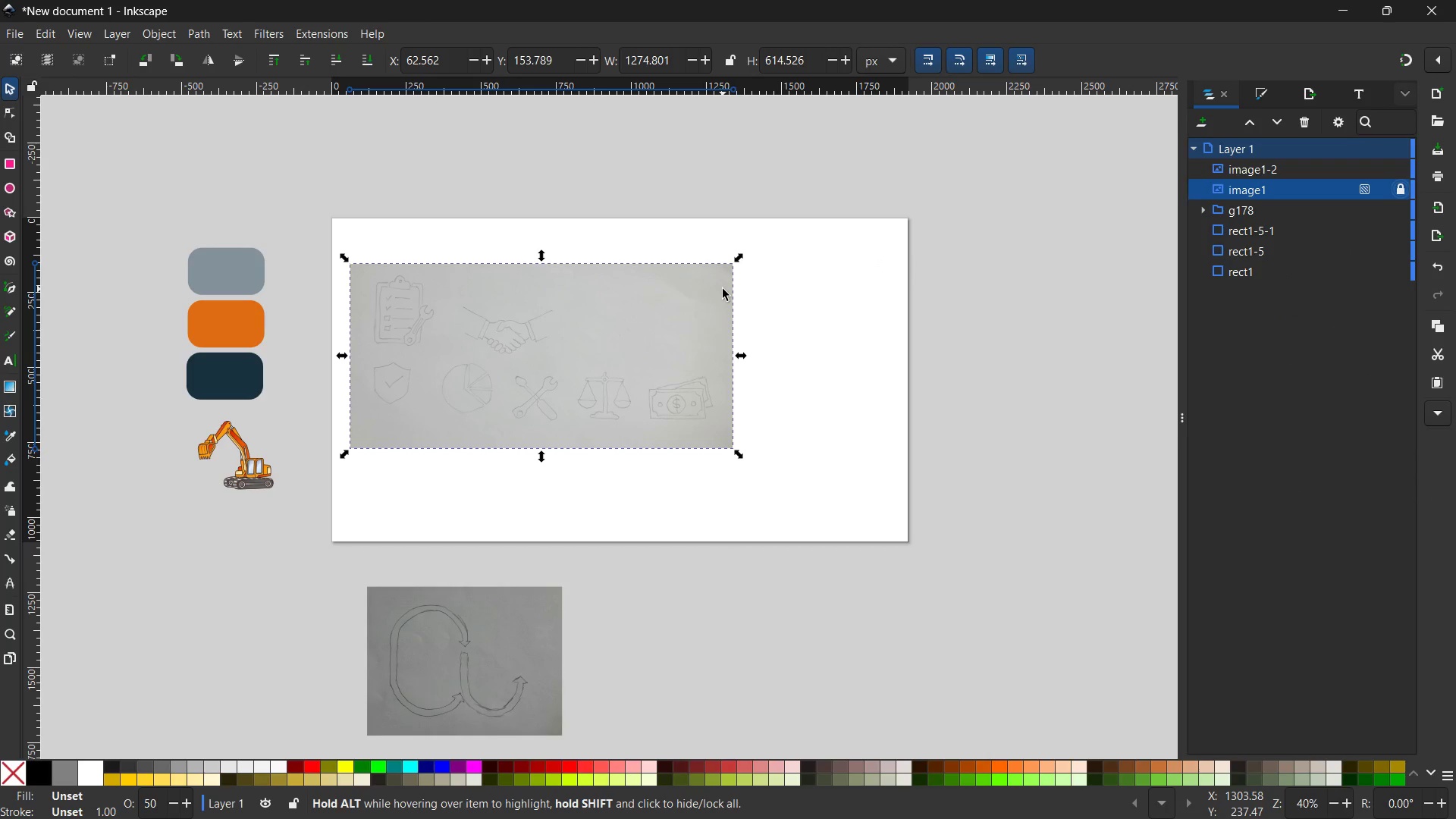 
hold_key(key=ControlLeft, duration=0.88)
scroll: coordinate [723, 289], scroll_direction: up, amount: 4.0
 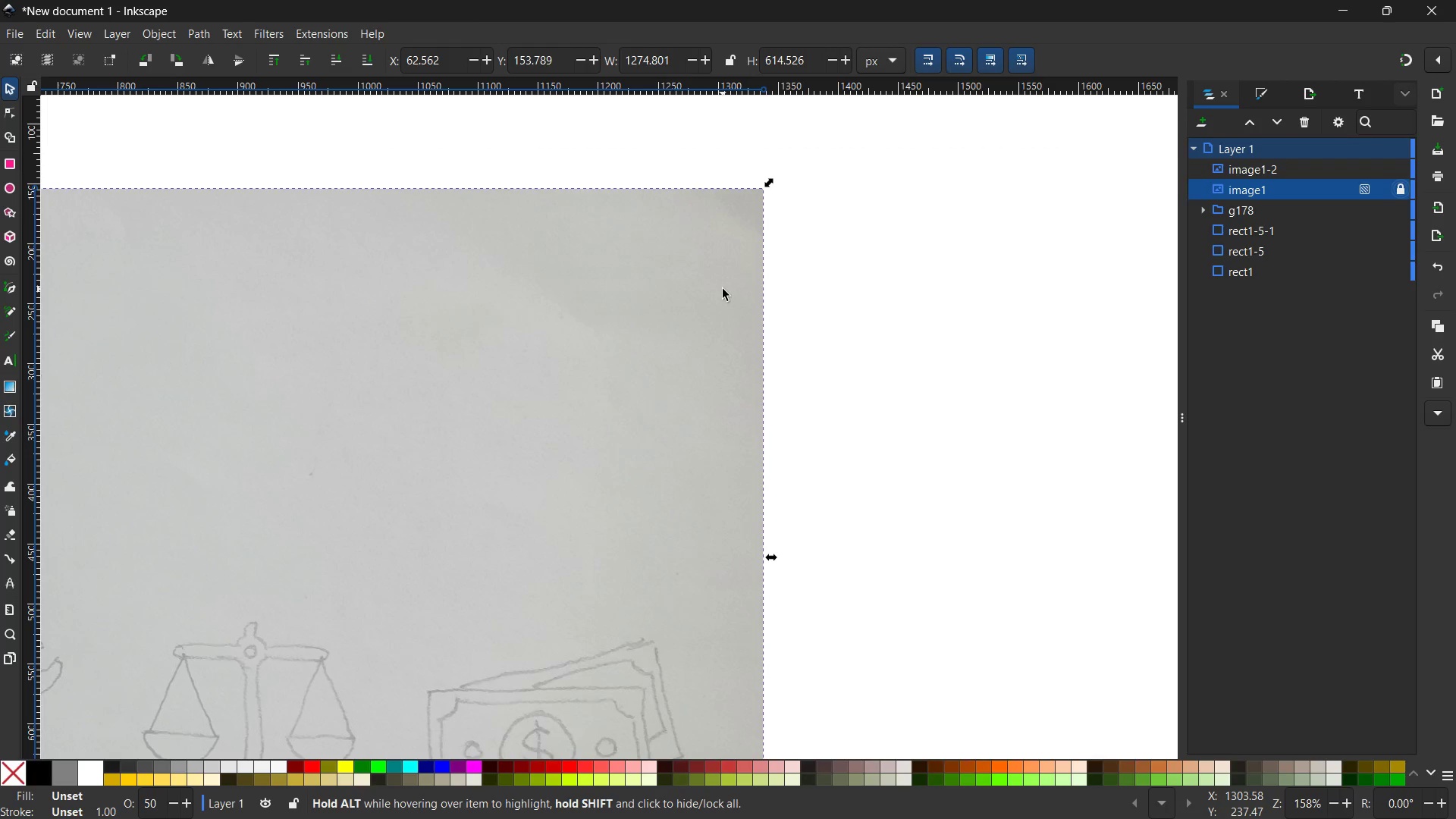 
hold_key(key=Space, duration=0.75)
 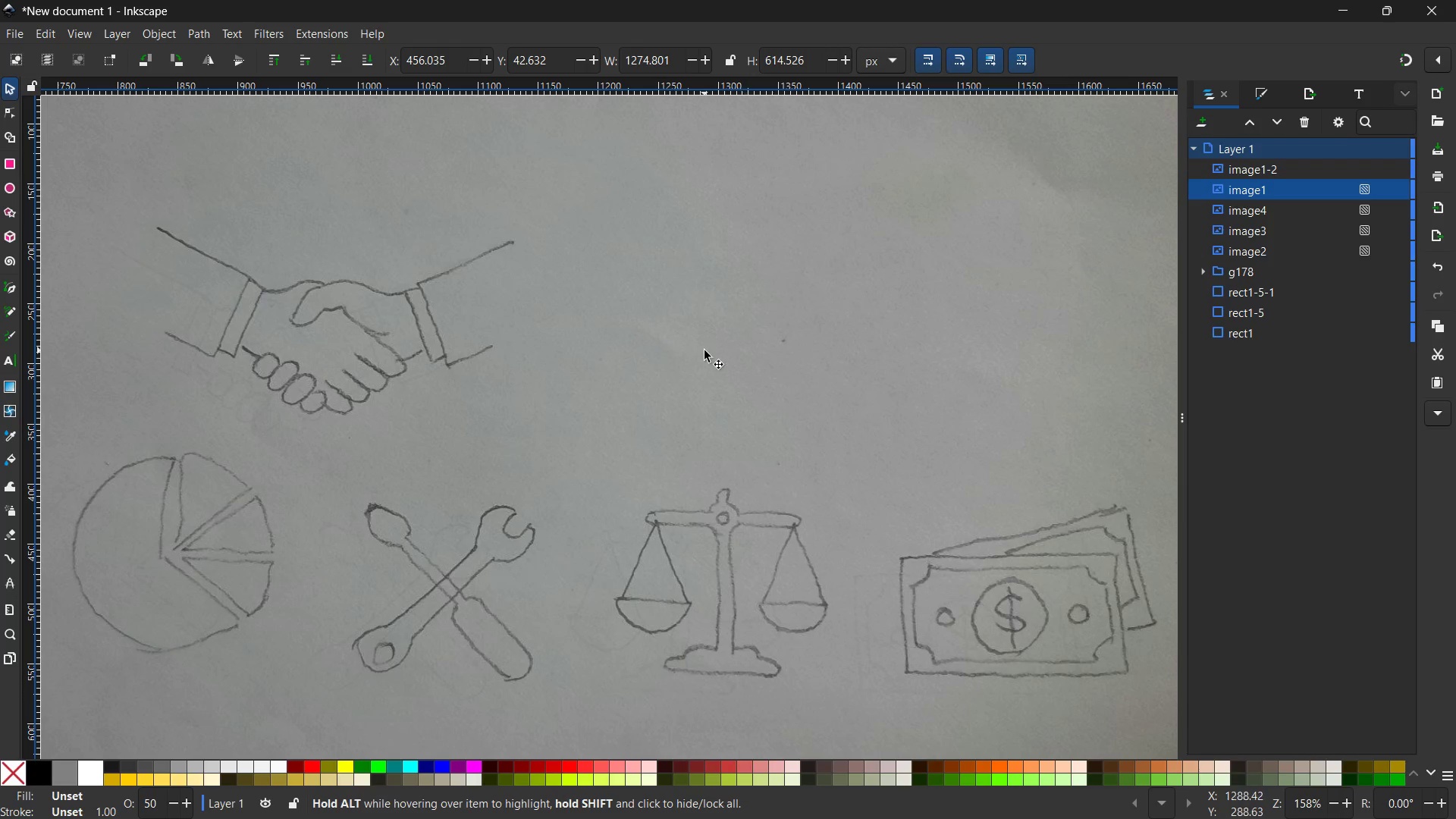 
left_click_drag(start_coordinate=[641, 287], to_coordinate=[1128, 149])
 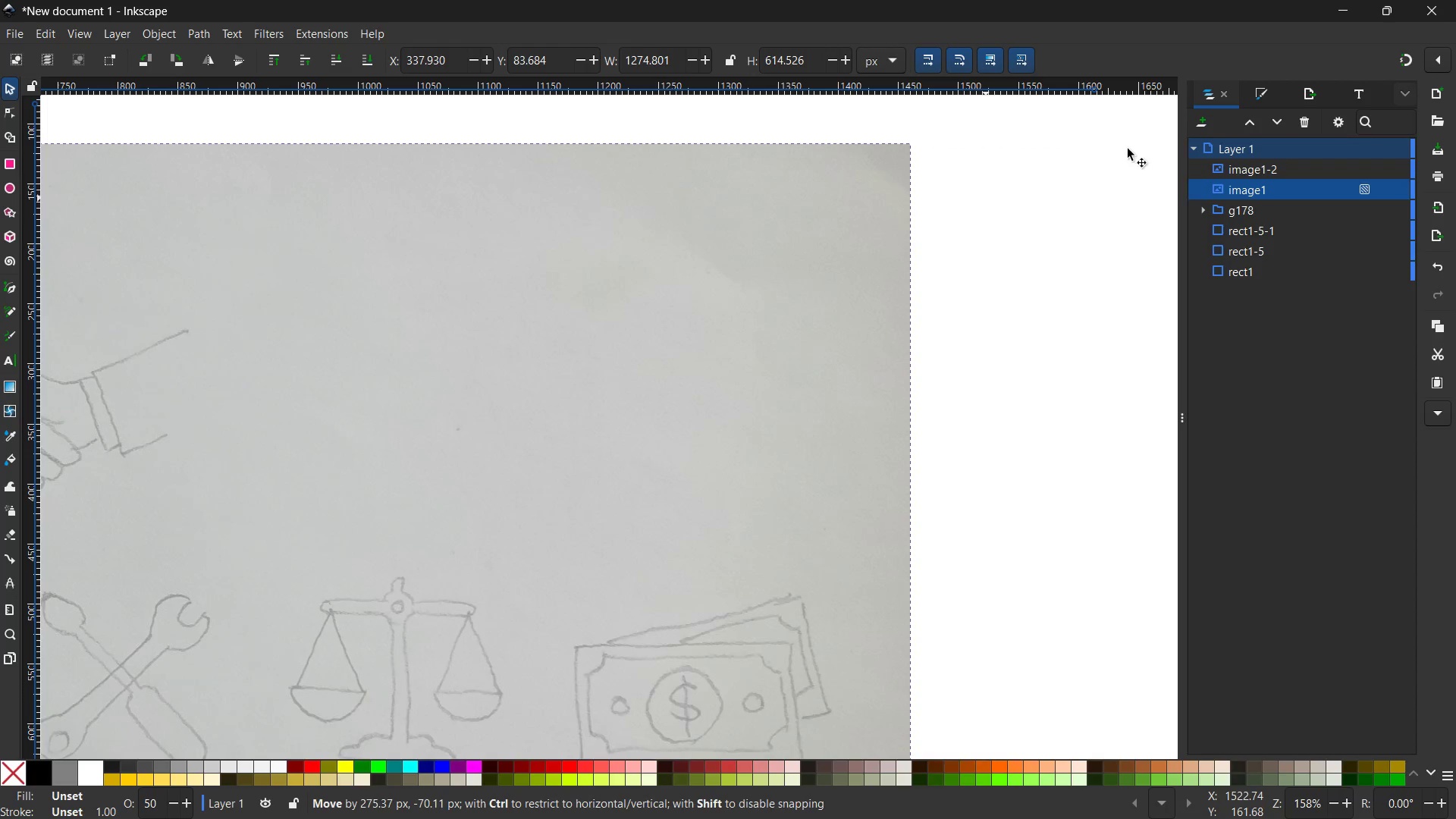 
hold_key(key=Space, duration=25.31)
 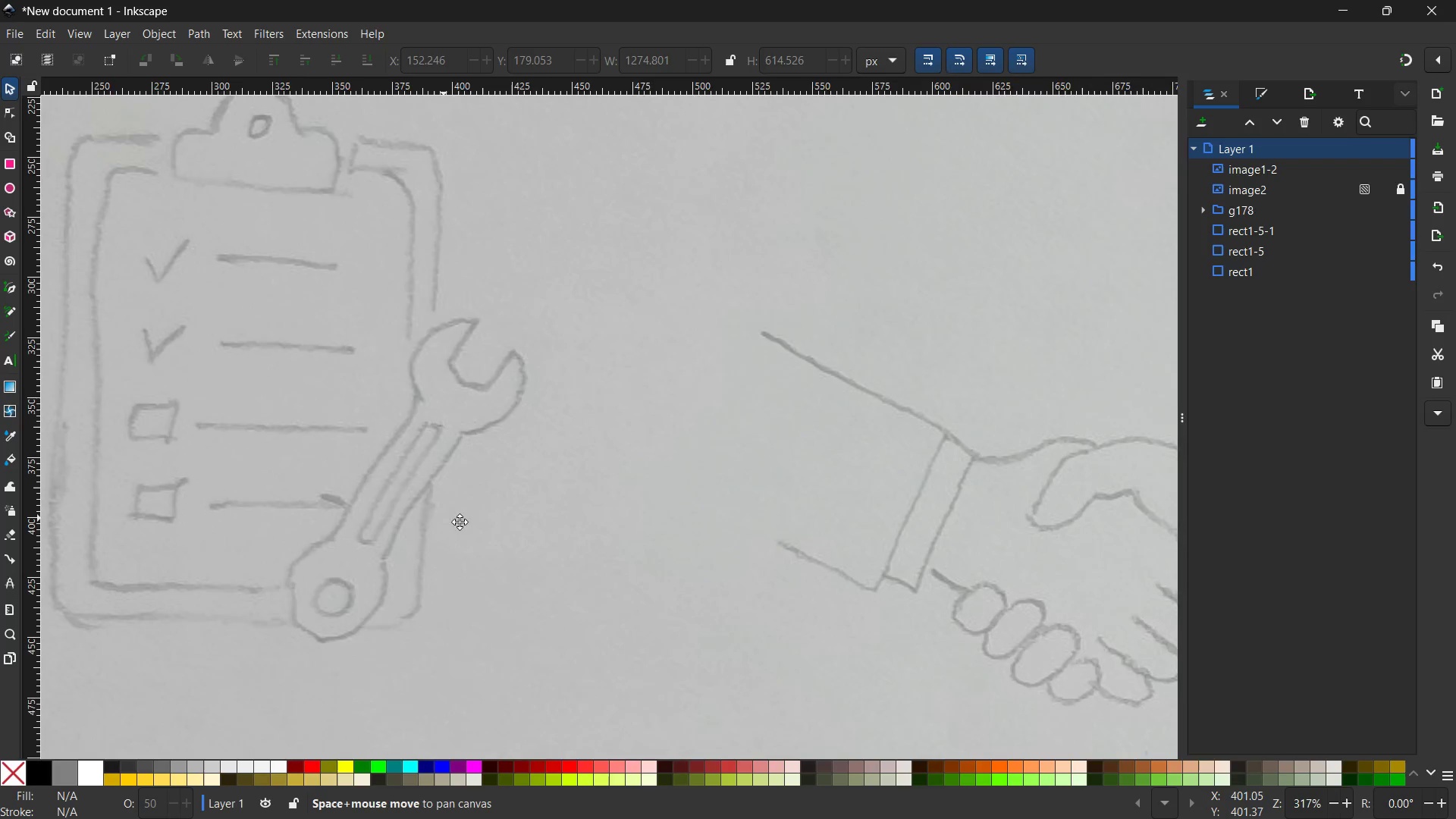 
hold_key(key=ControlLeft, duration=0.84)
scroll: coordinate [704, 350], scroll_direction: down, amount: 4.0
 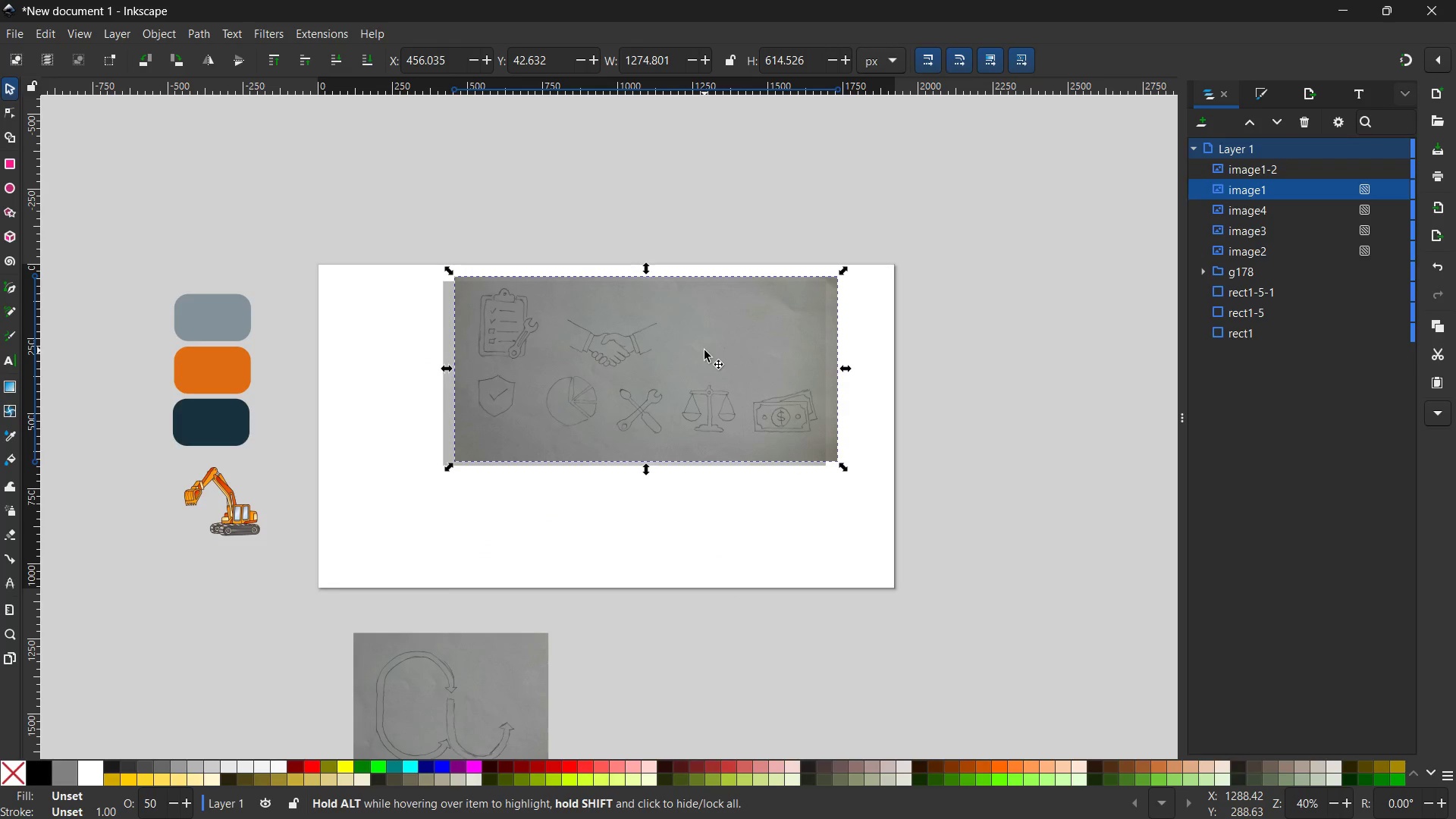 
key(Backspace)
 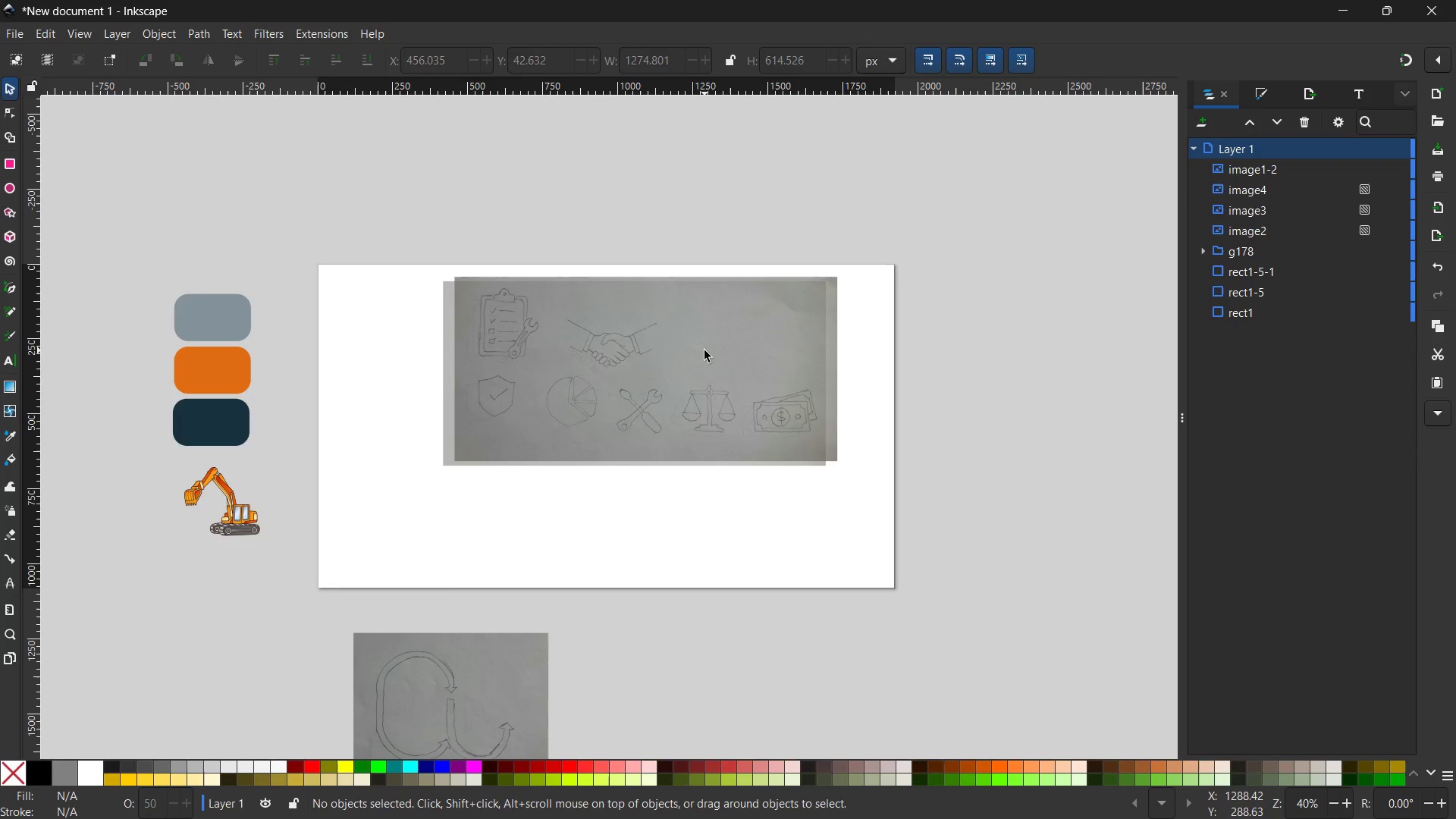 
left_click([704, 350])
 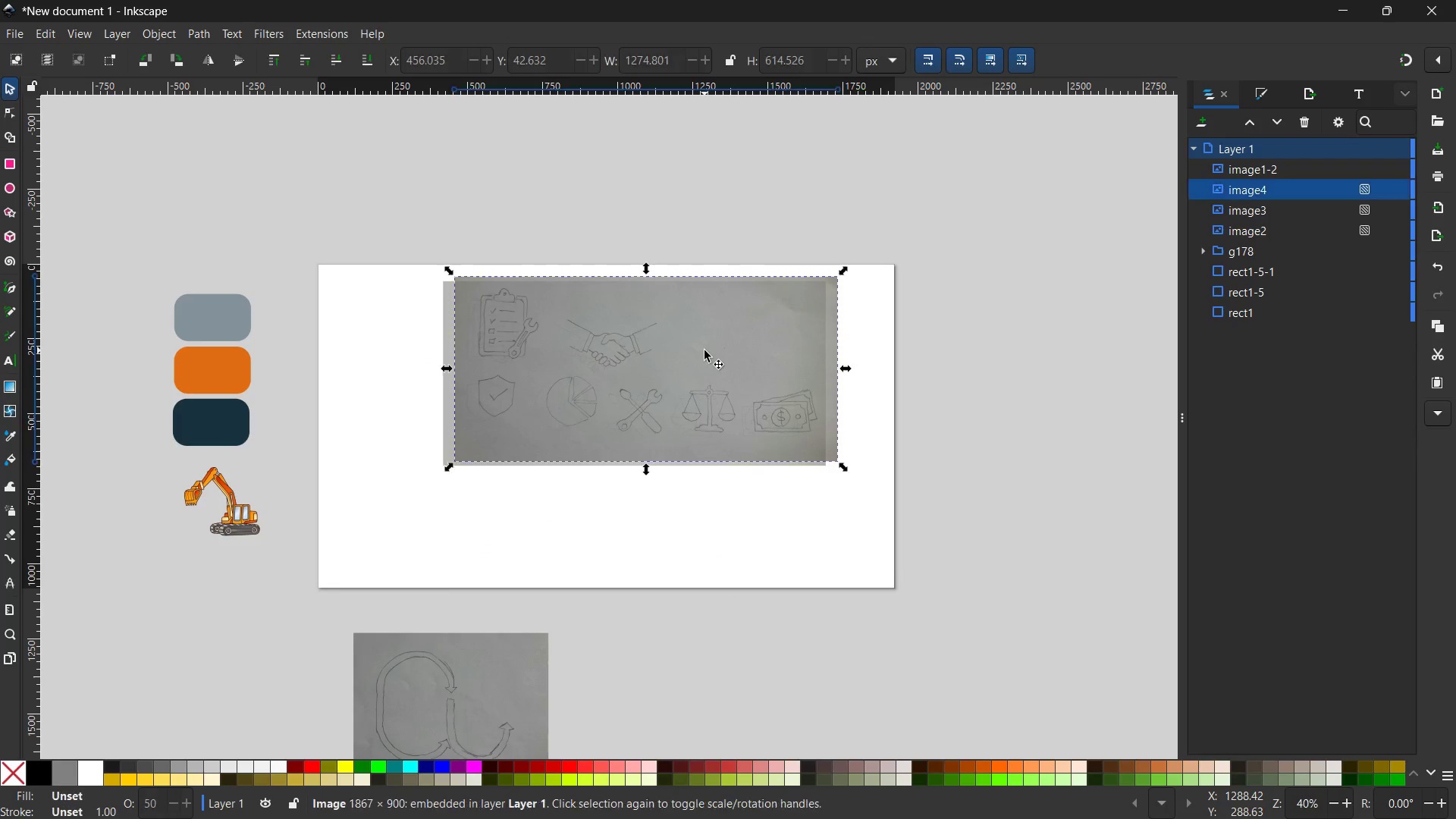 
key(Backspace)
 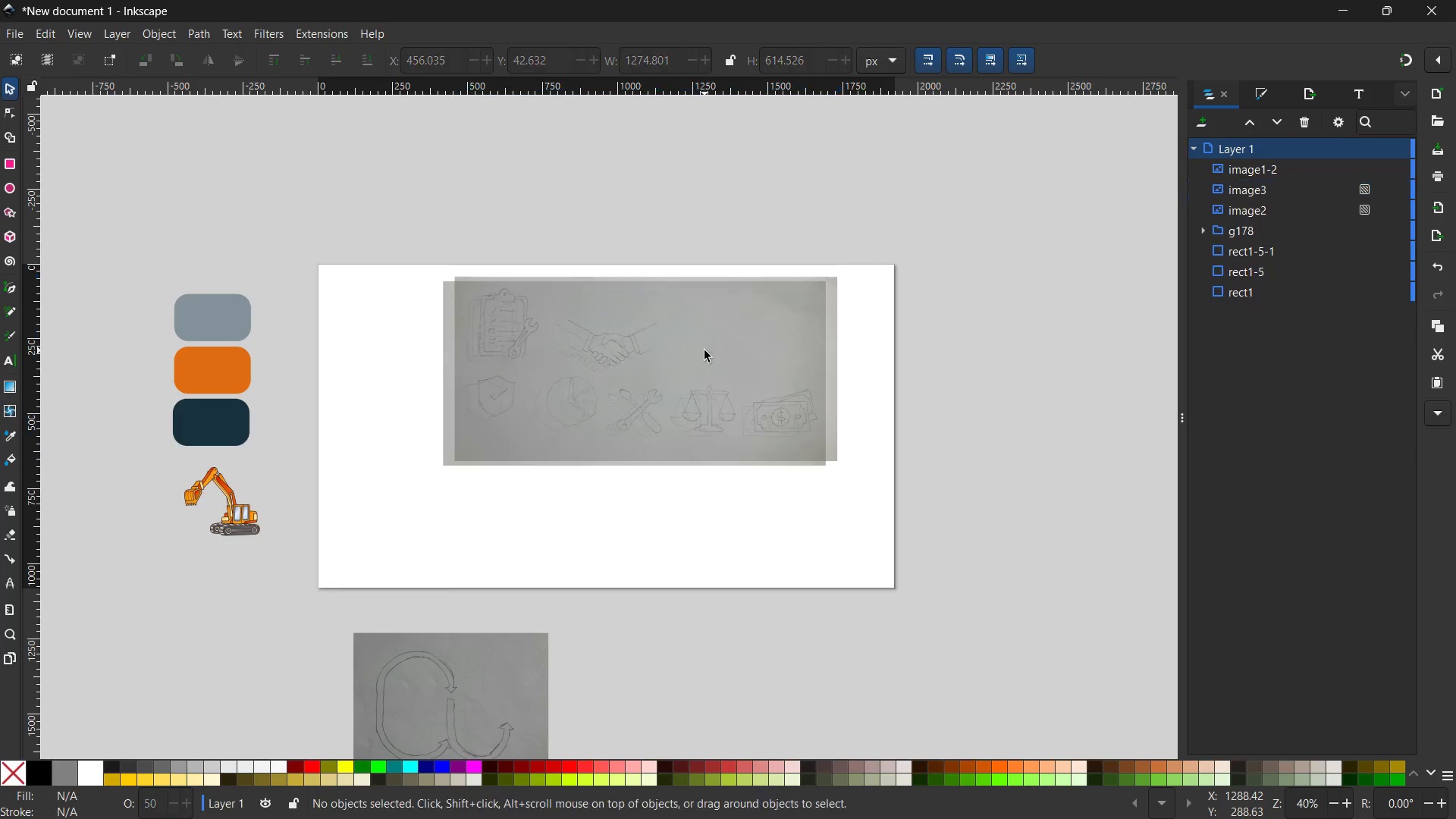 
key(Backspace)
 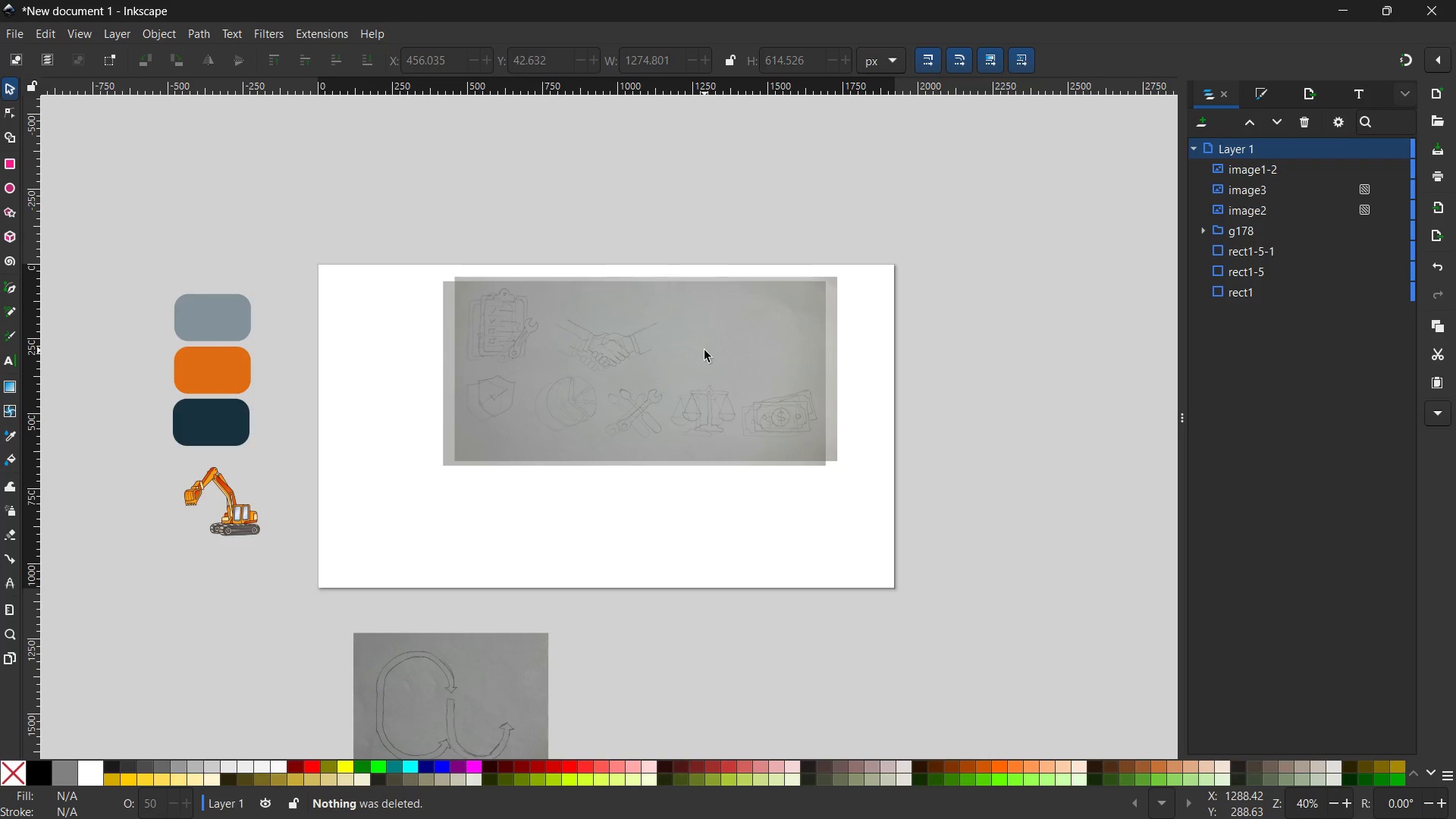 
left_click([704, 350])
 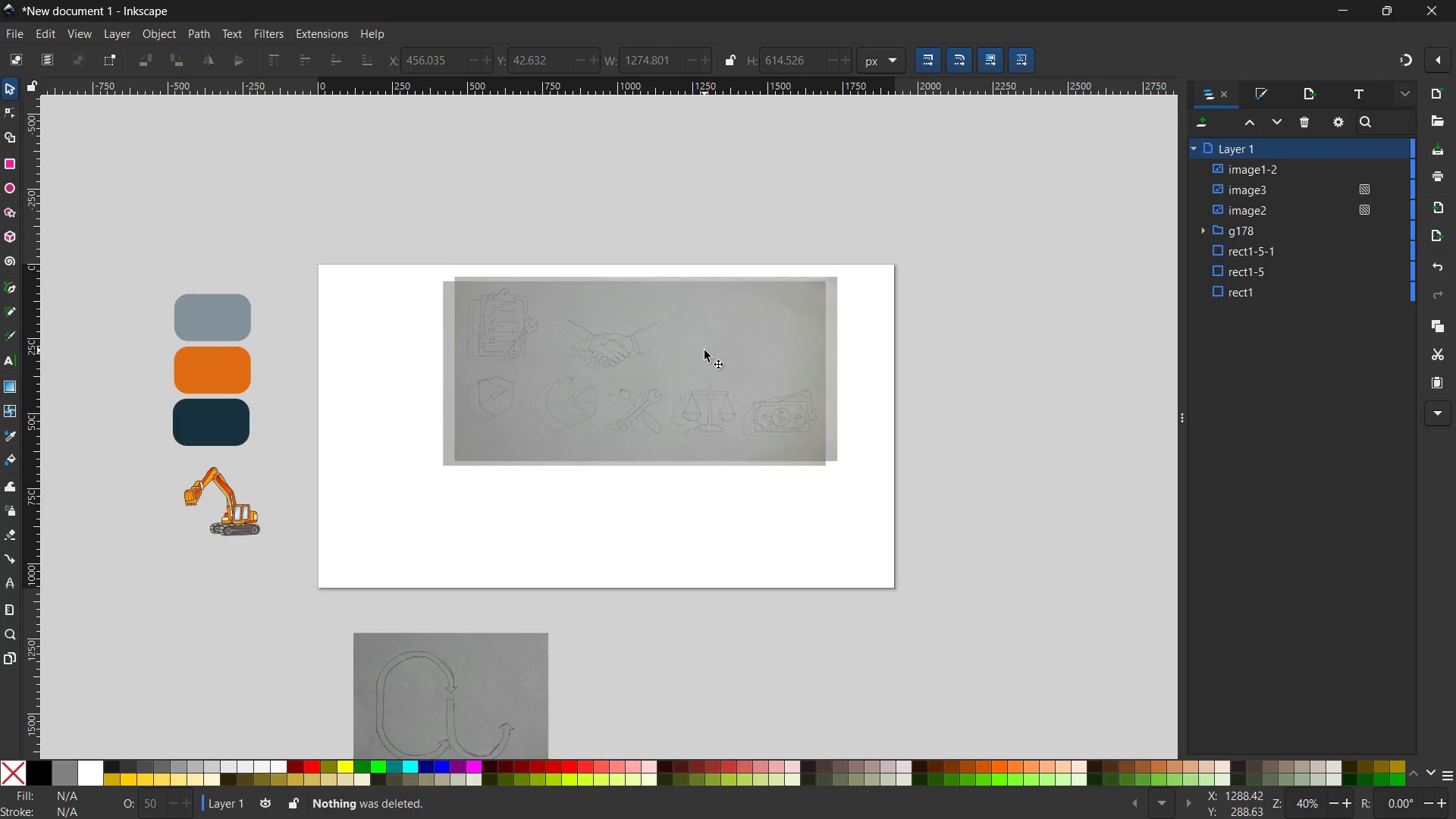 
key(Backspace)
 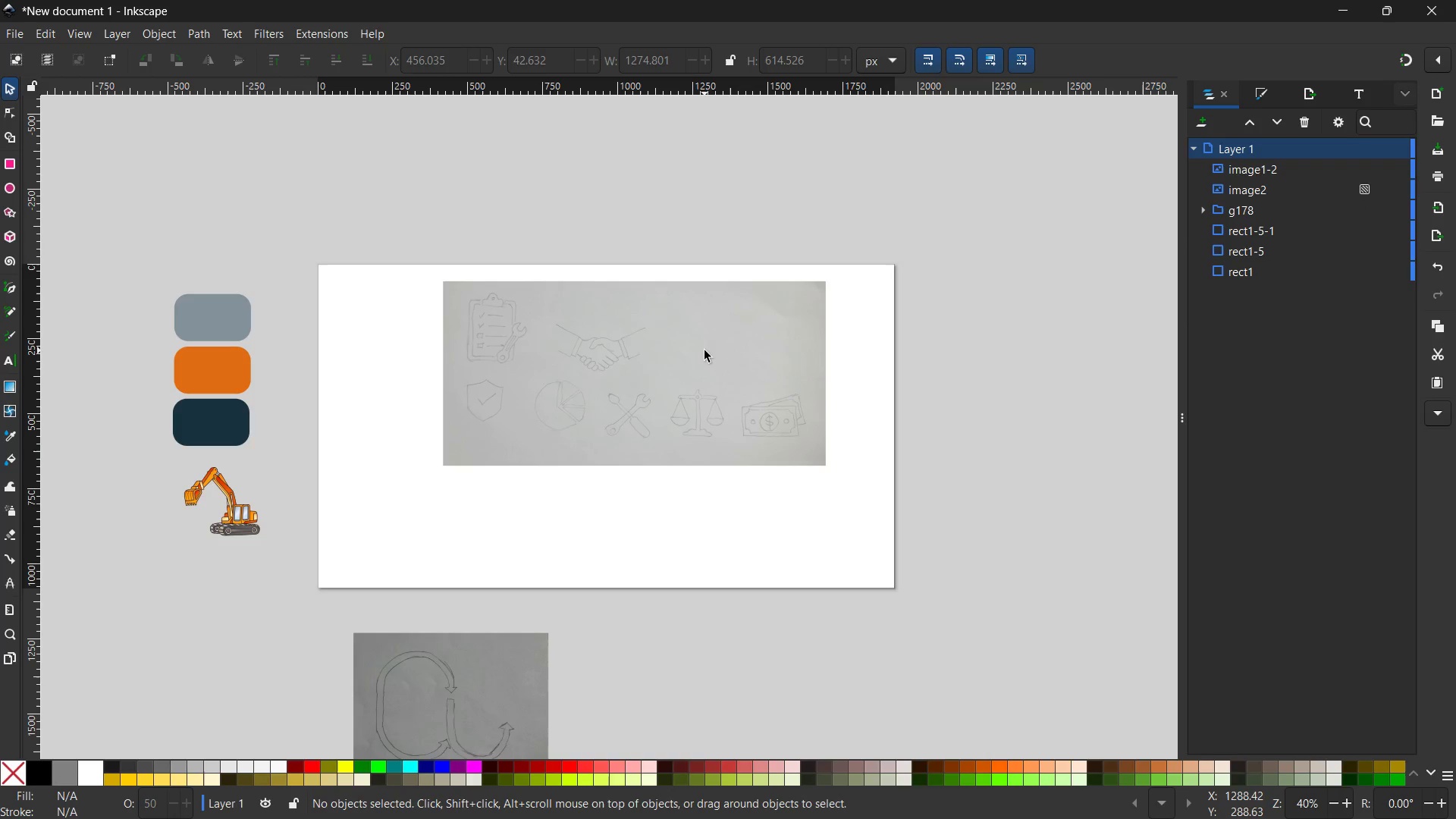 
left_click([692, 359])
 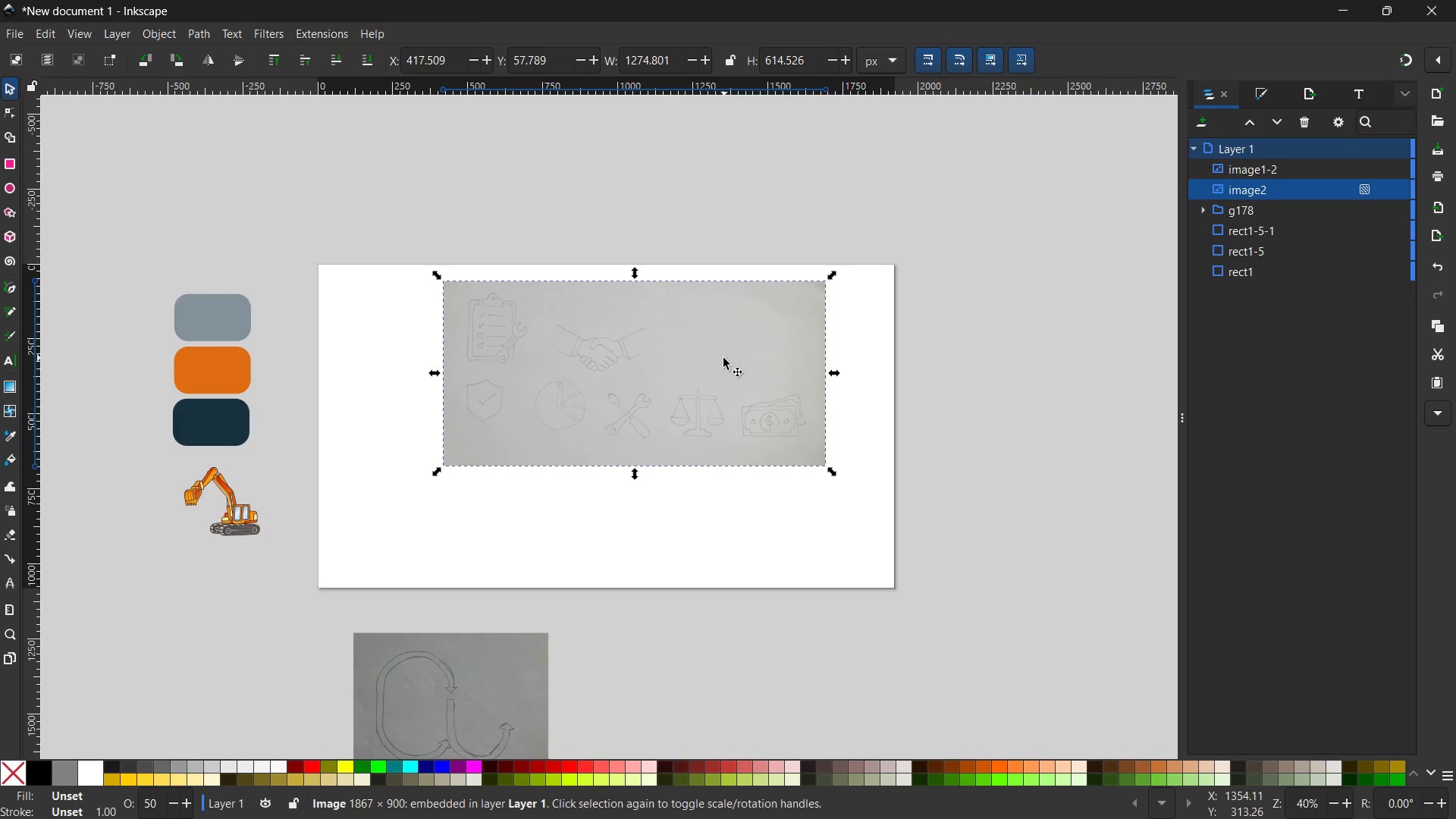 
left_click_drag(start_coordinate=[664, 372], to_coordinate=[580, 411])
 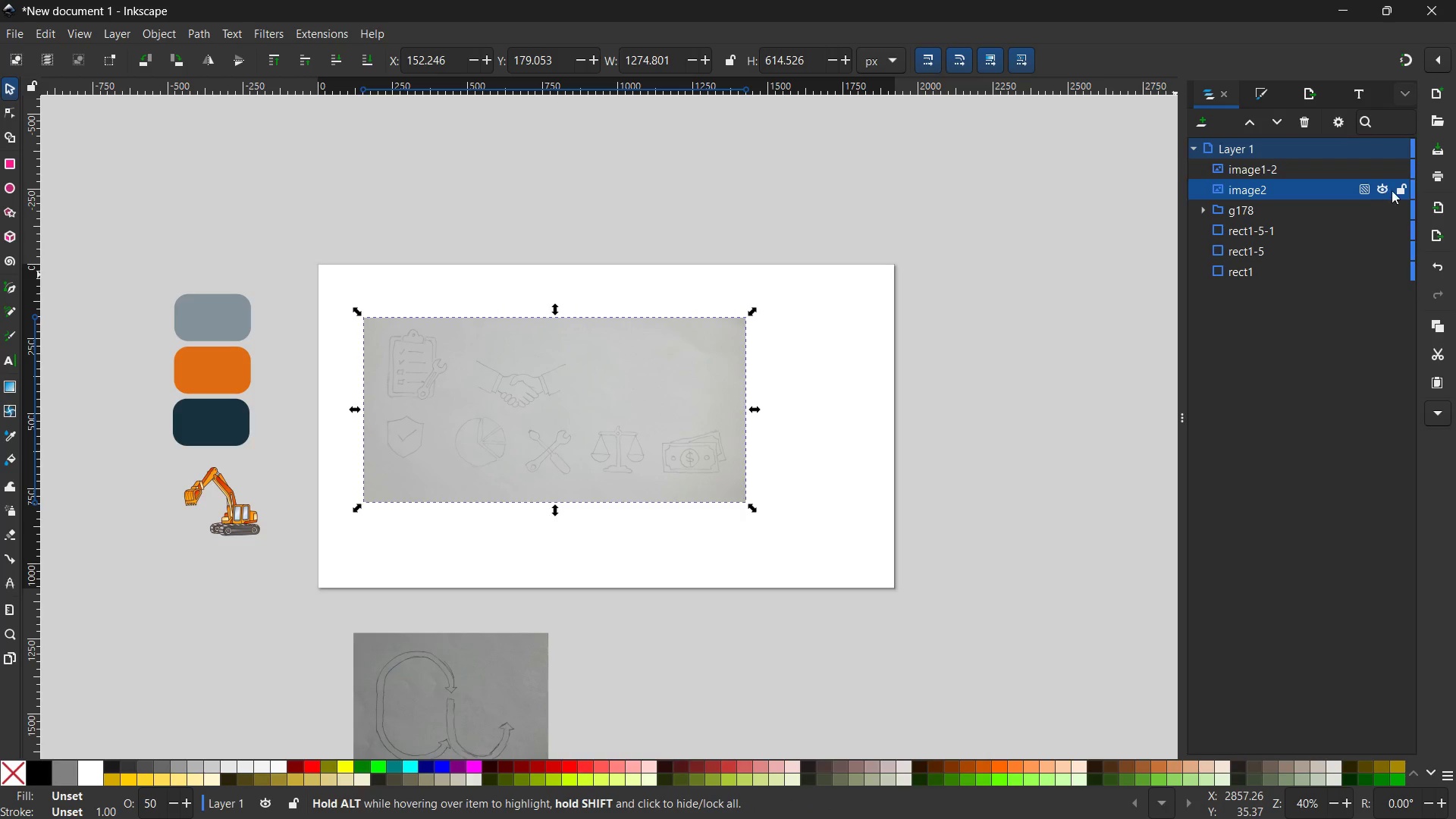 
left_click([1401, 190])
 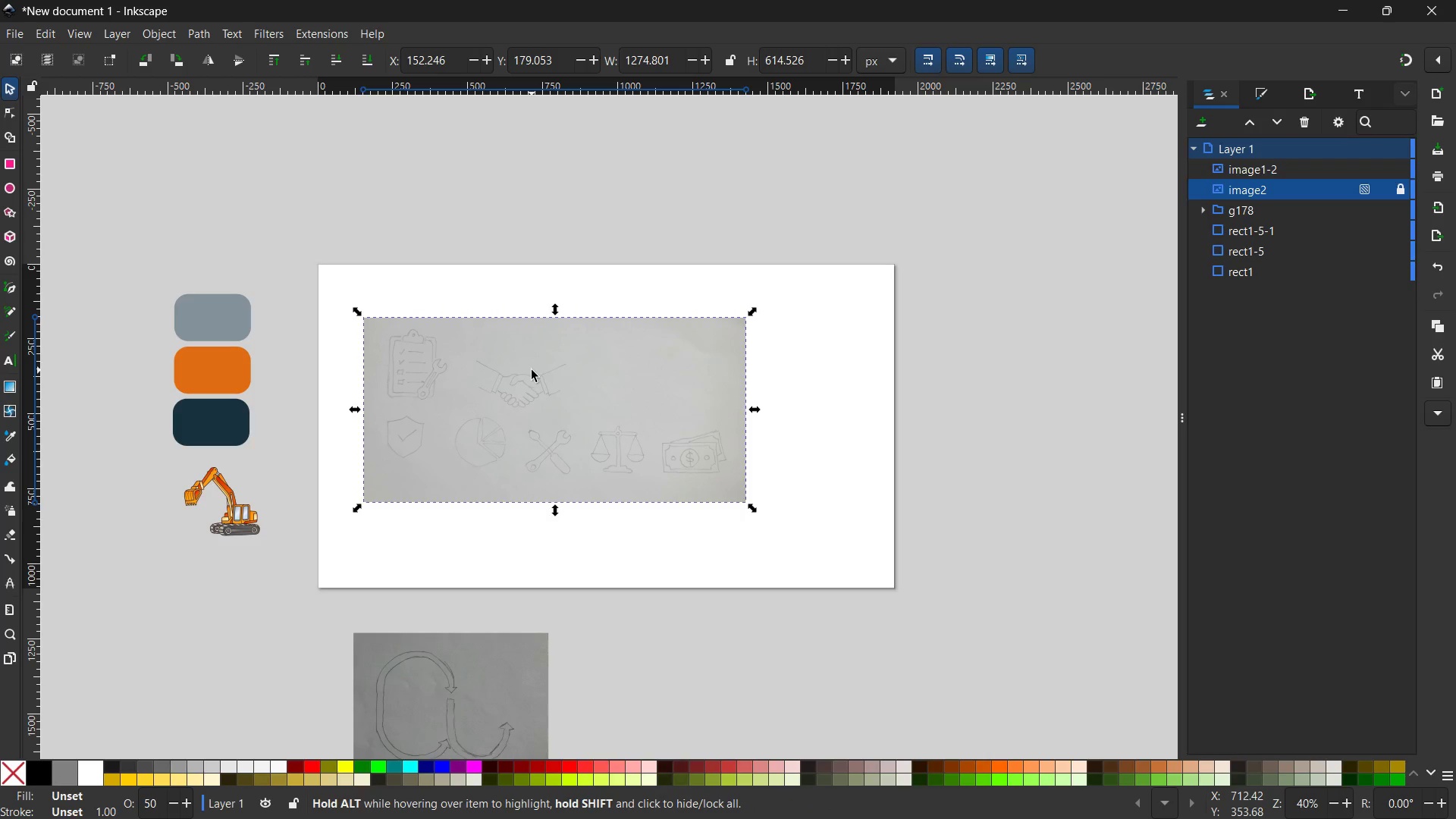 
hold_key(key=ControlLeft, duration=0.77)
scroll: coordinate [532, 370], scroll_direction: up, amount: 3.0
 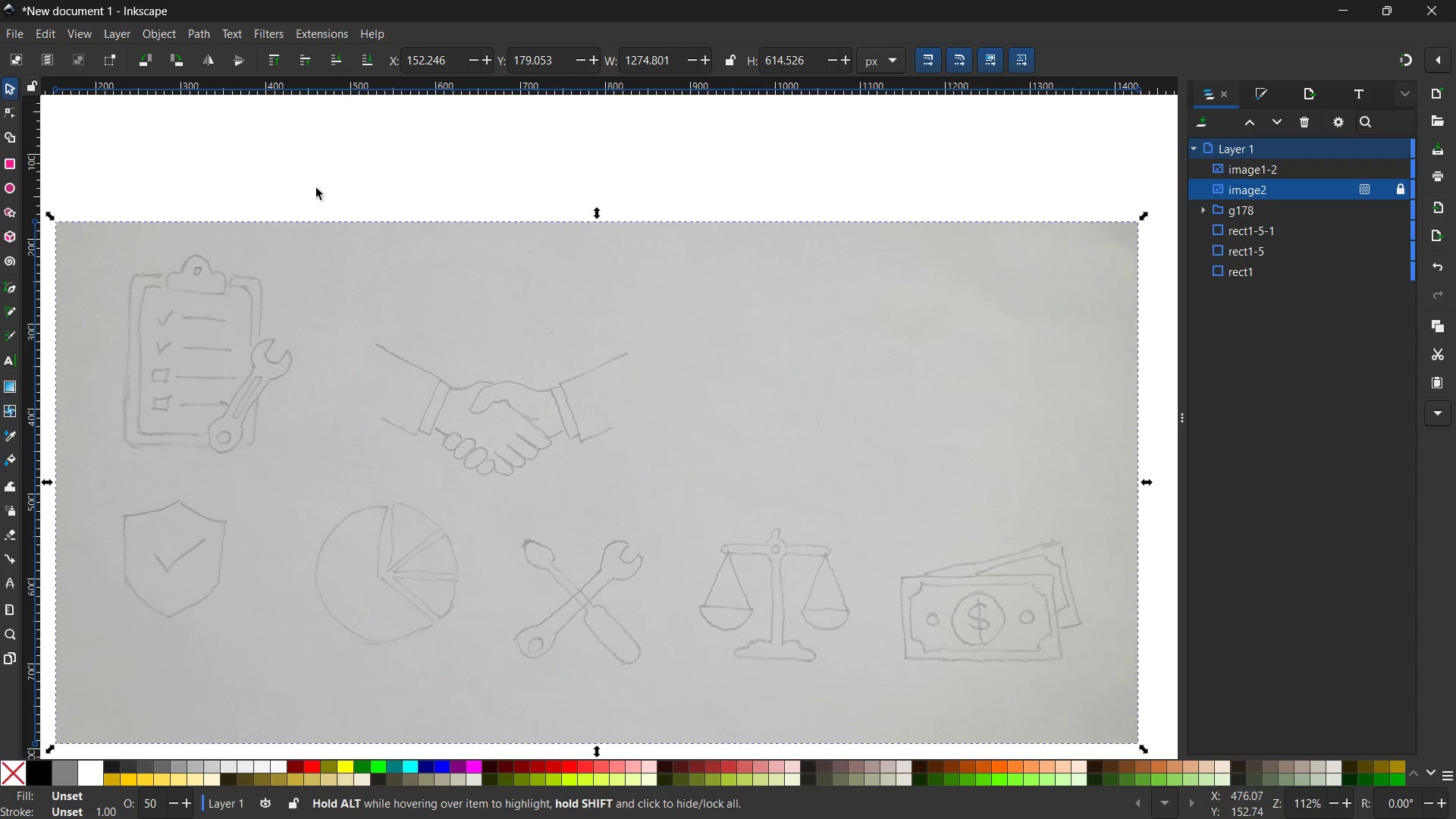 
left_click([230, 373])
 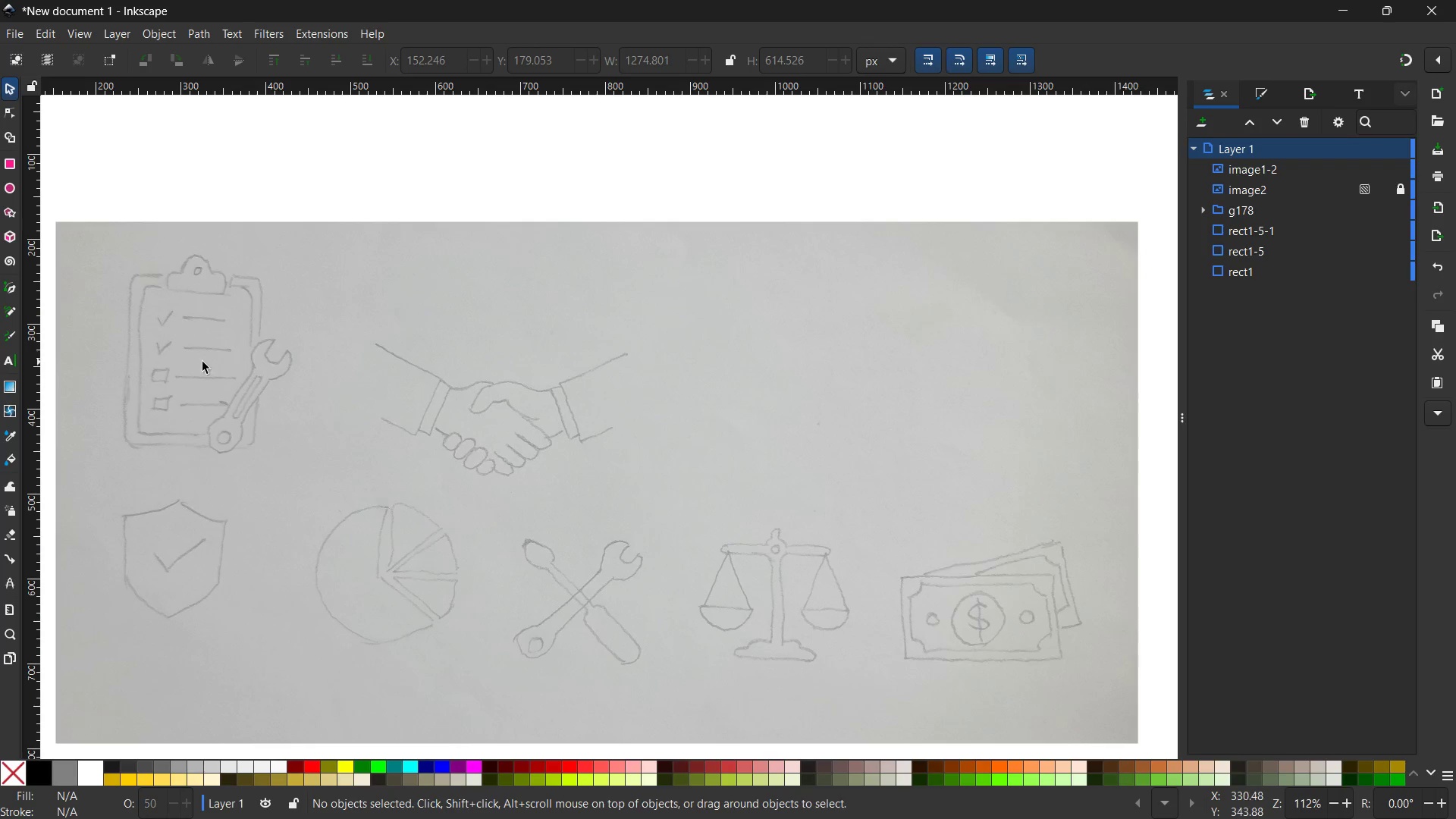 
hold_key(key=ControlLeft, duration=0.45)
scroll: coordinate [200, 362], scroll_direction: up, amount: 1.0
 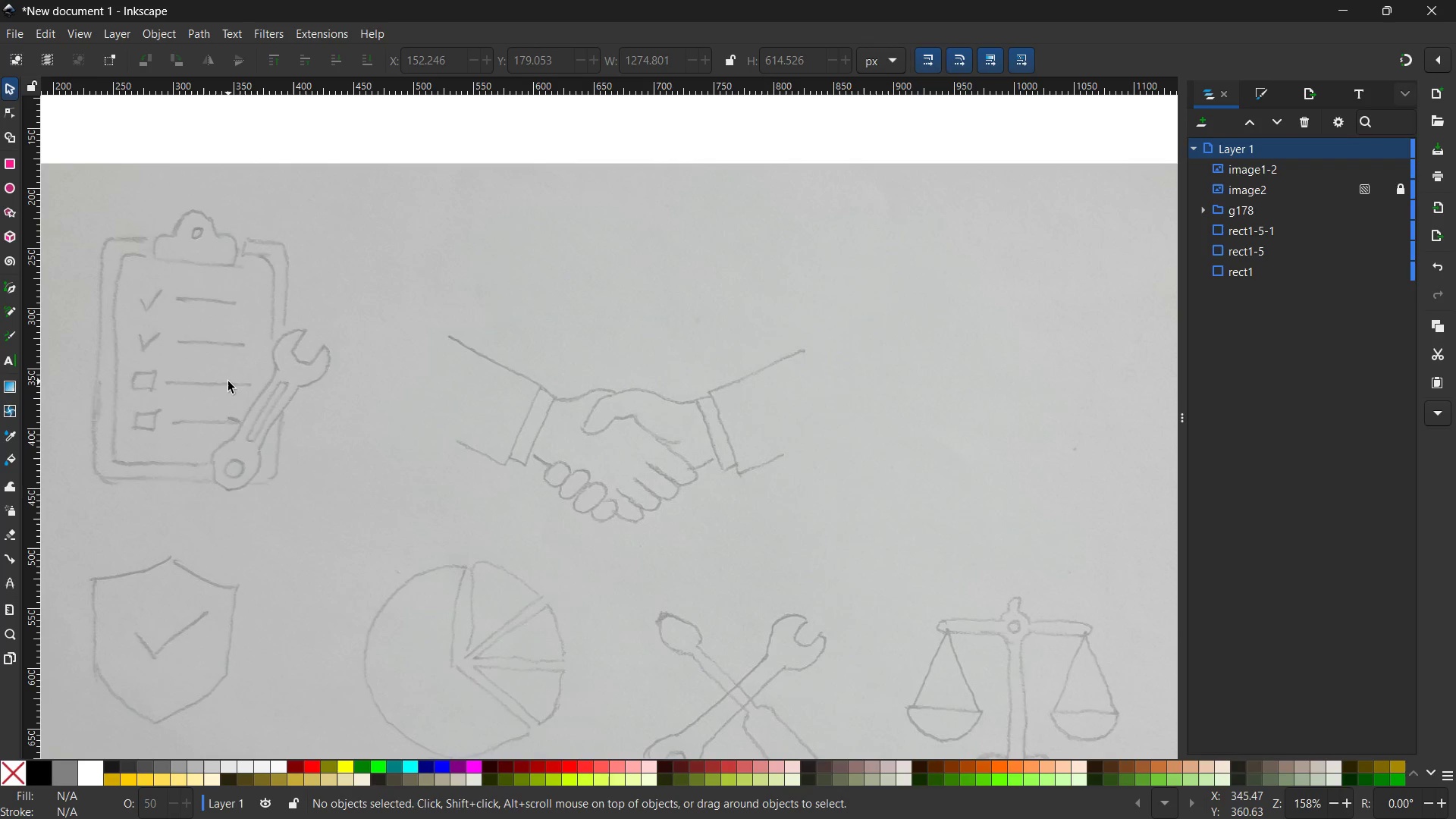 
key(Control+ControlLeft)
 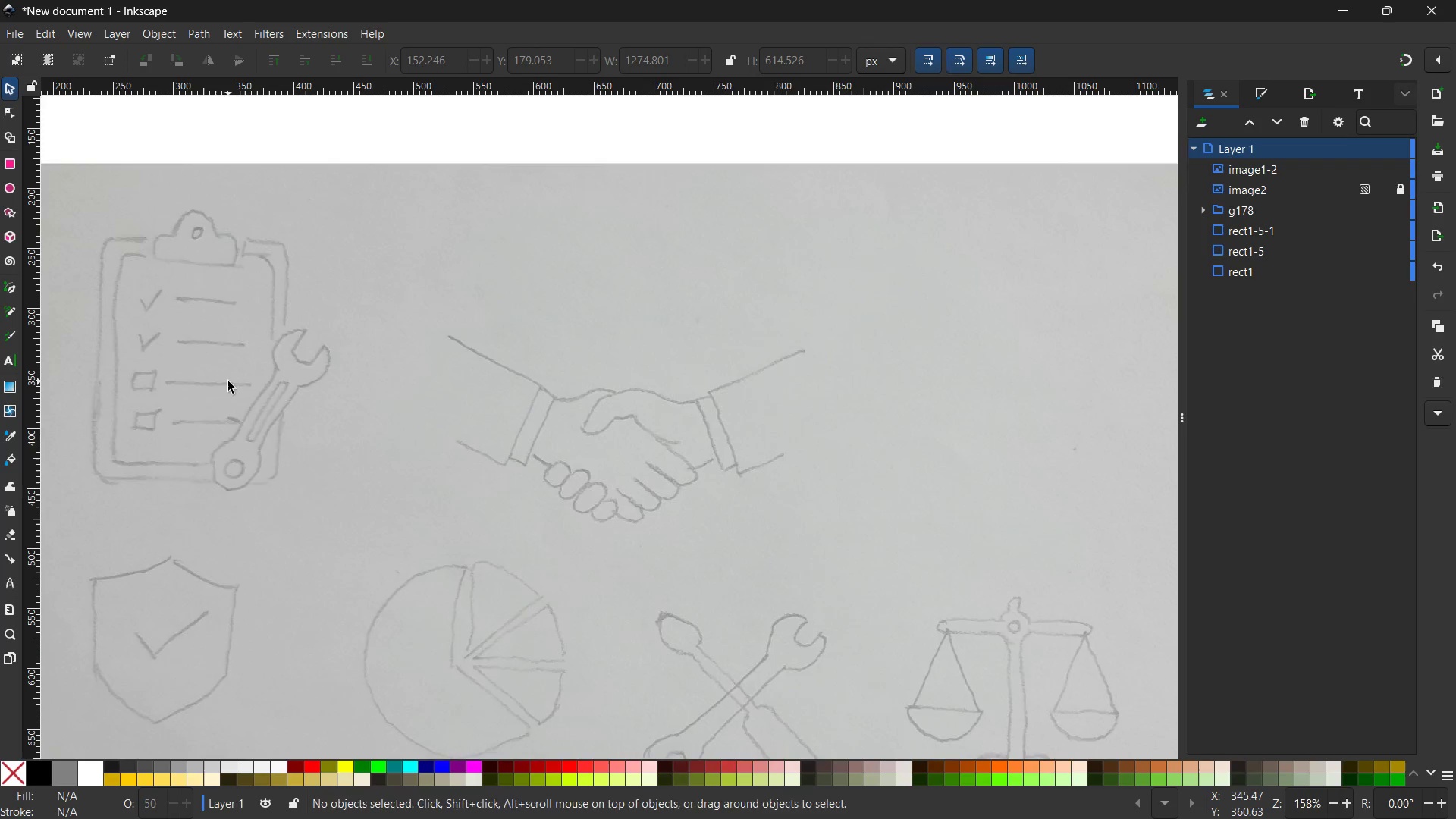 
scroll: coordinate [228, 381], scroll_direction: up, amount: 2.0
 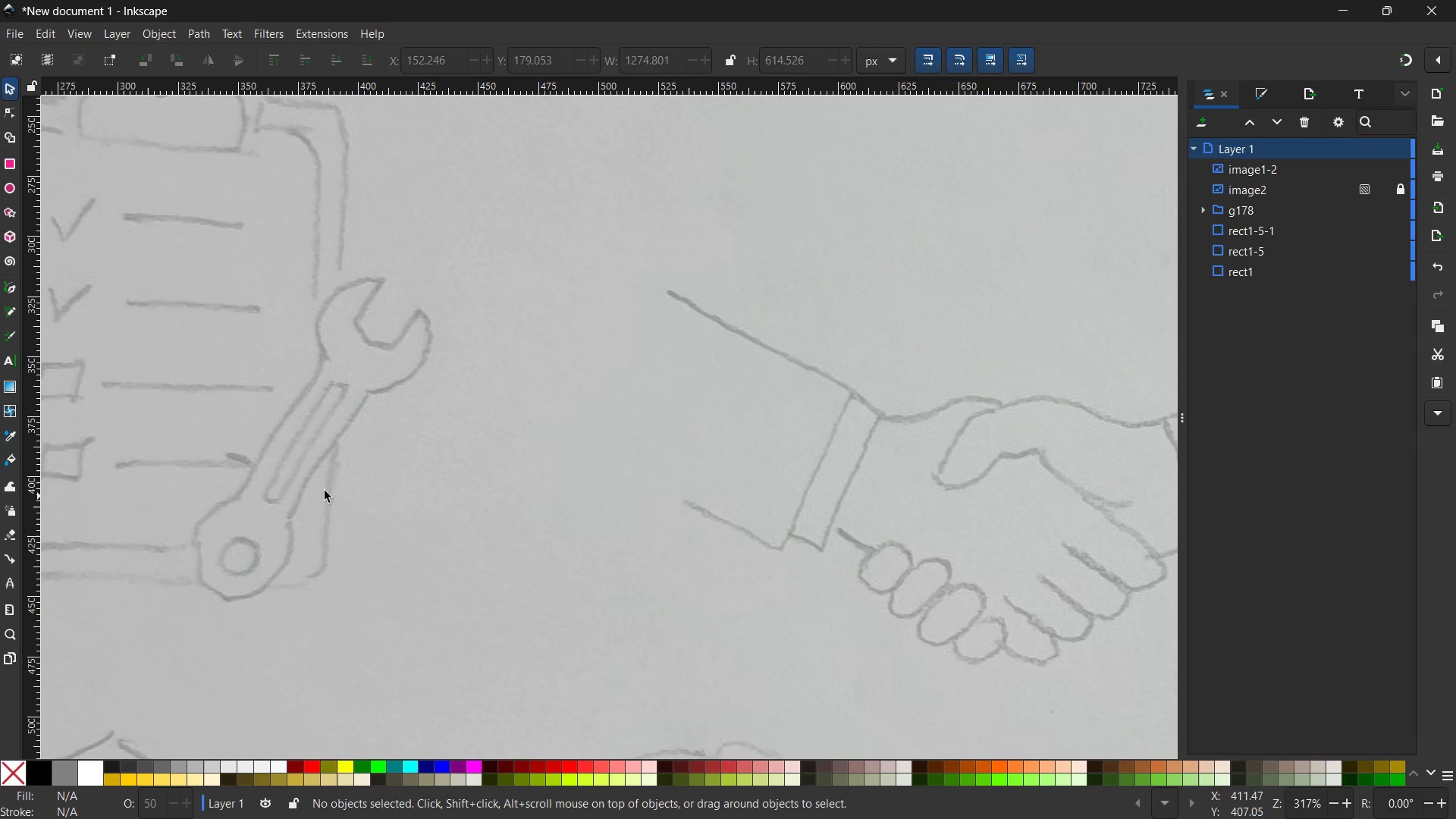 
hold_key(key=Space, duration=1.51)
 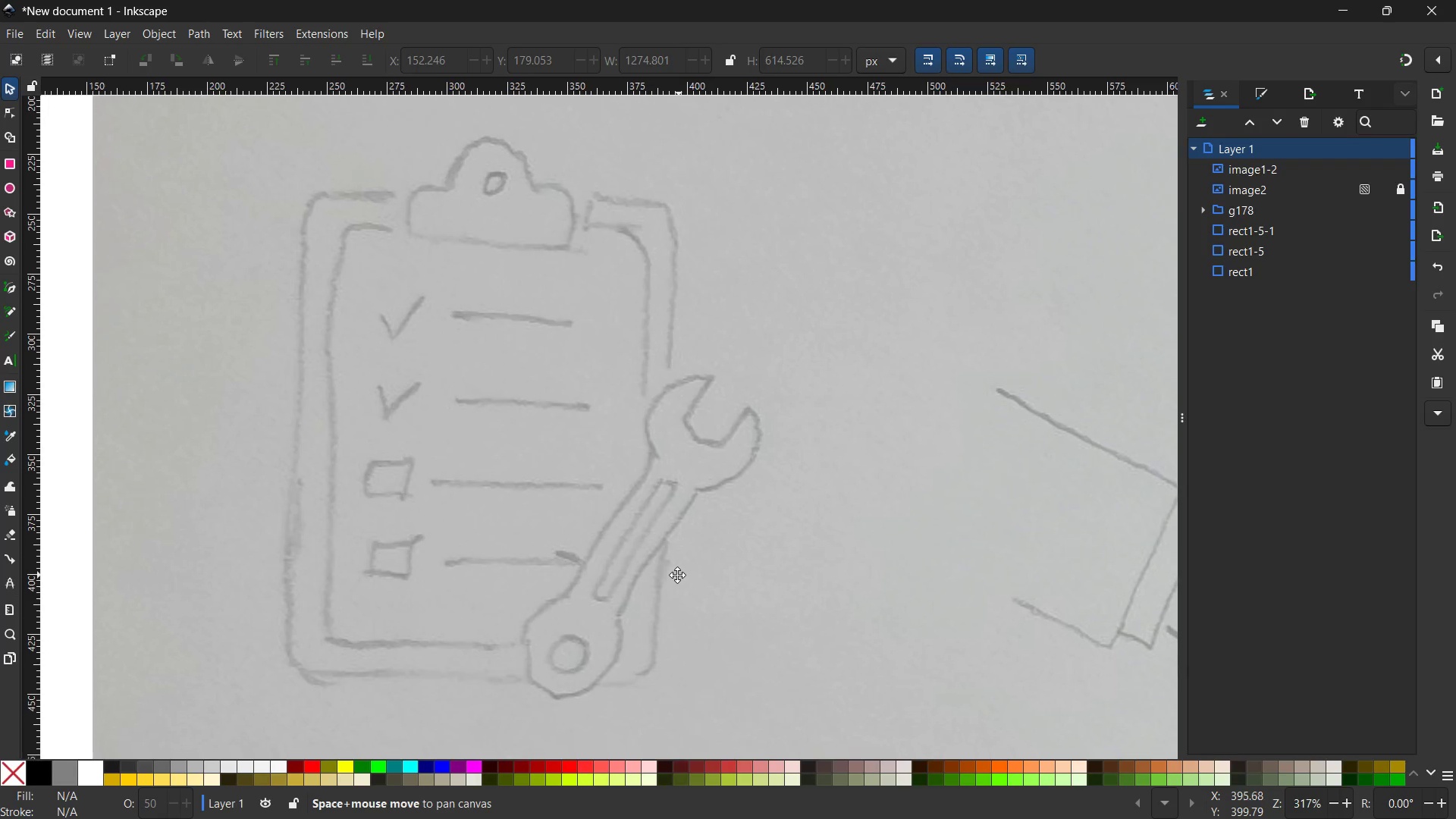 
left_click_drag(start_coordinate=[350, 477], to_coordinate=[661, 573])
 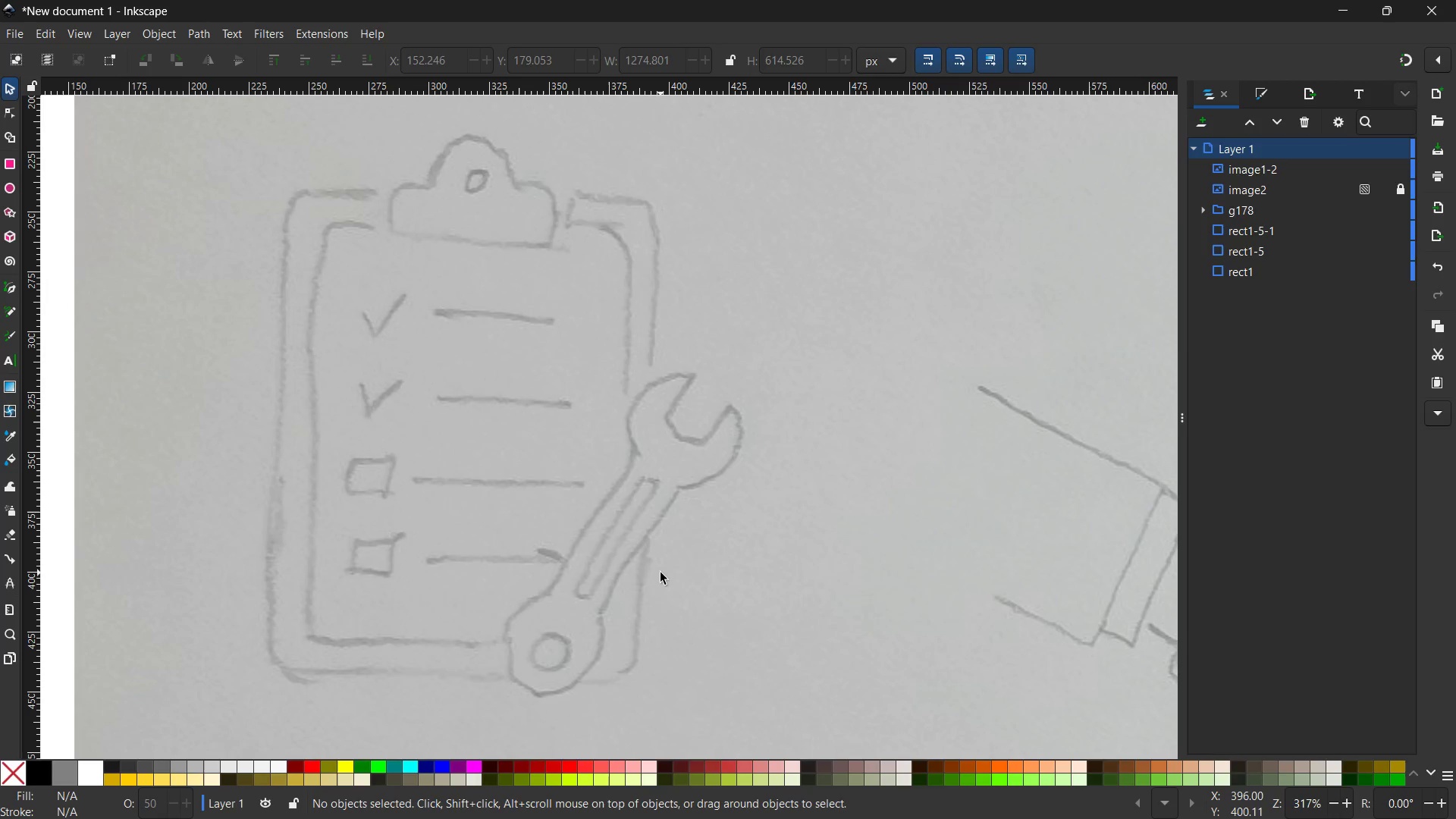 
hold_key(key=Space, duration=0.92)
 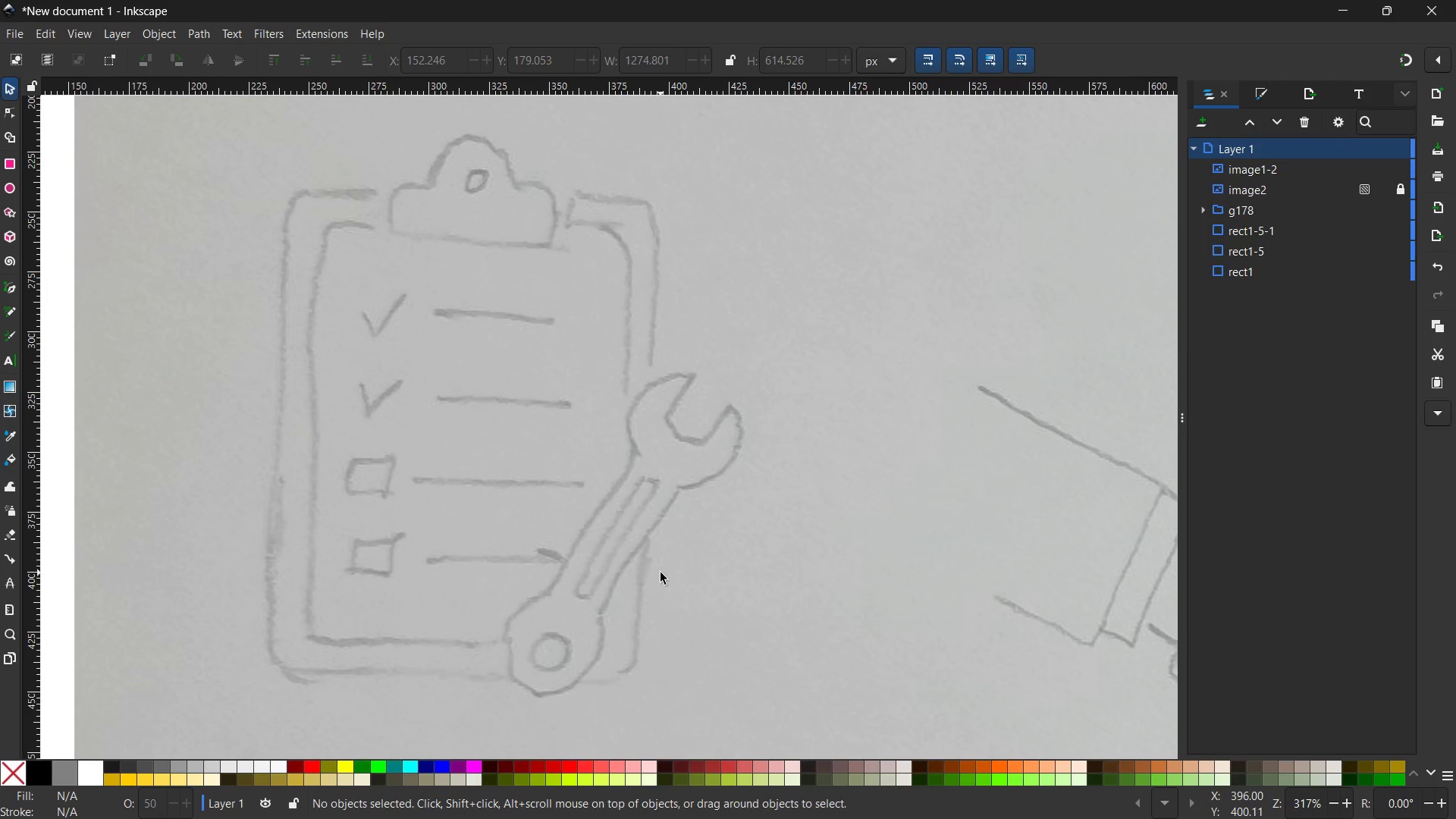 
left_click([4, 290])
 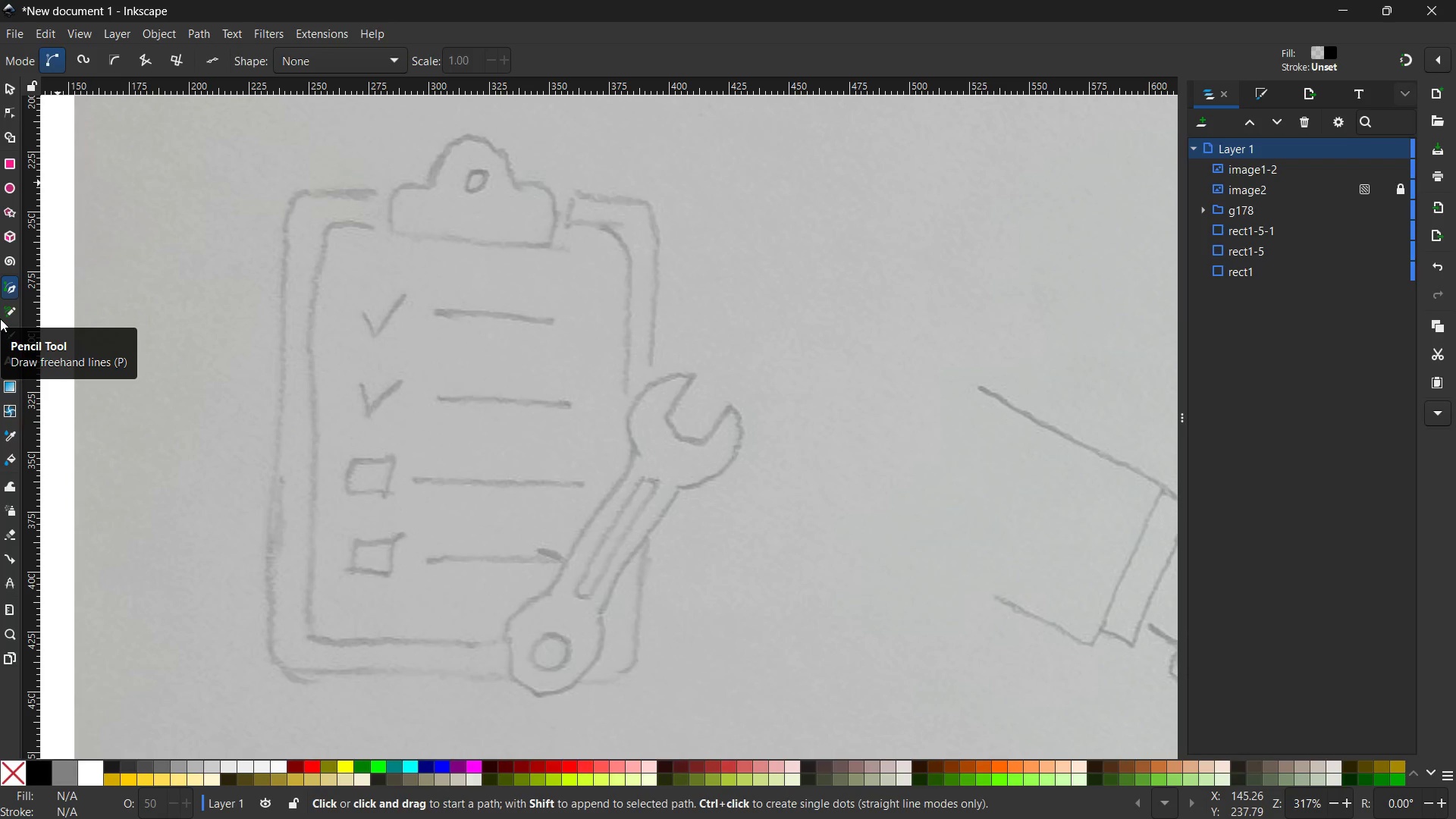 
wait(25.83)
 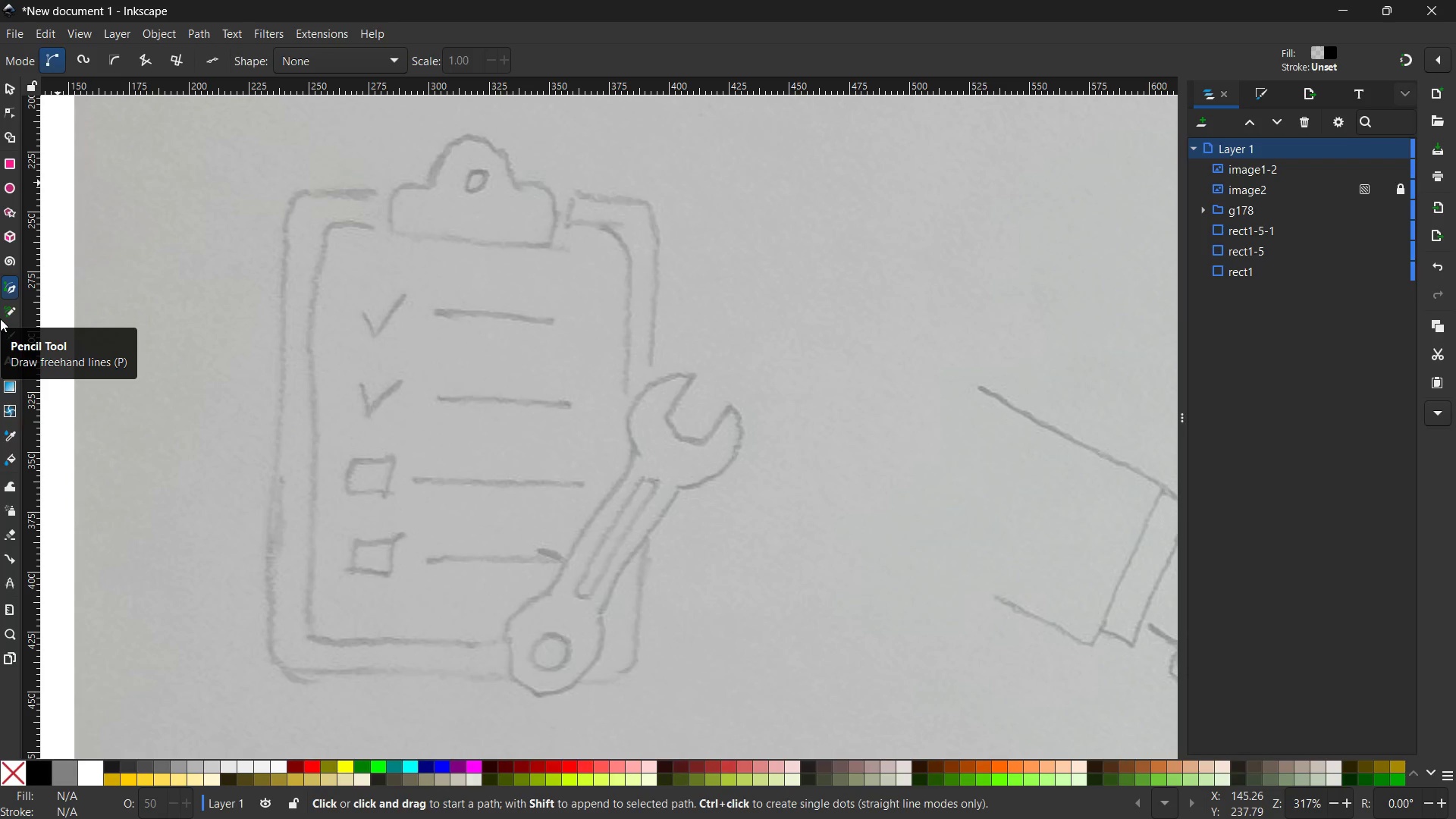 
left_click([394, 192])
 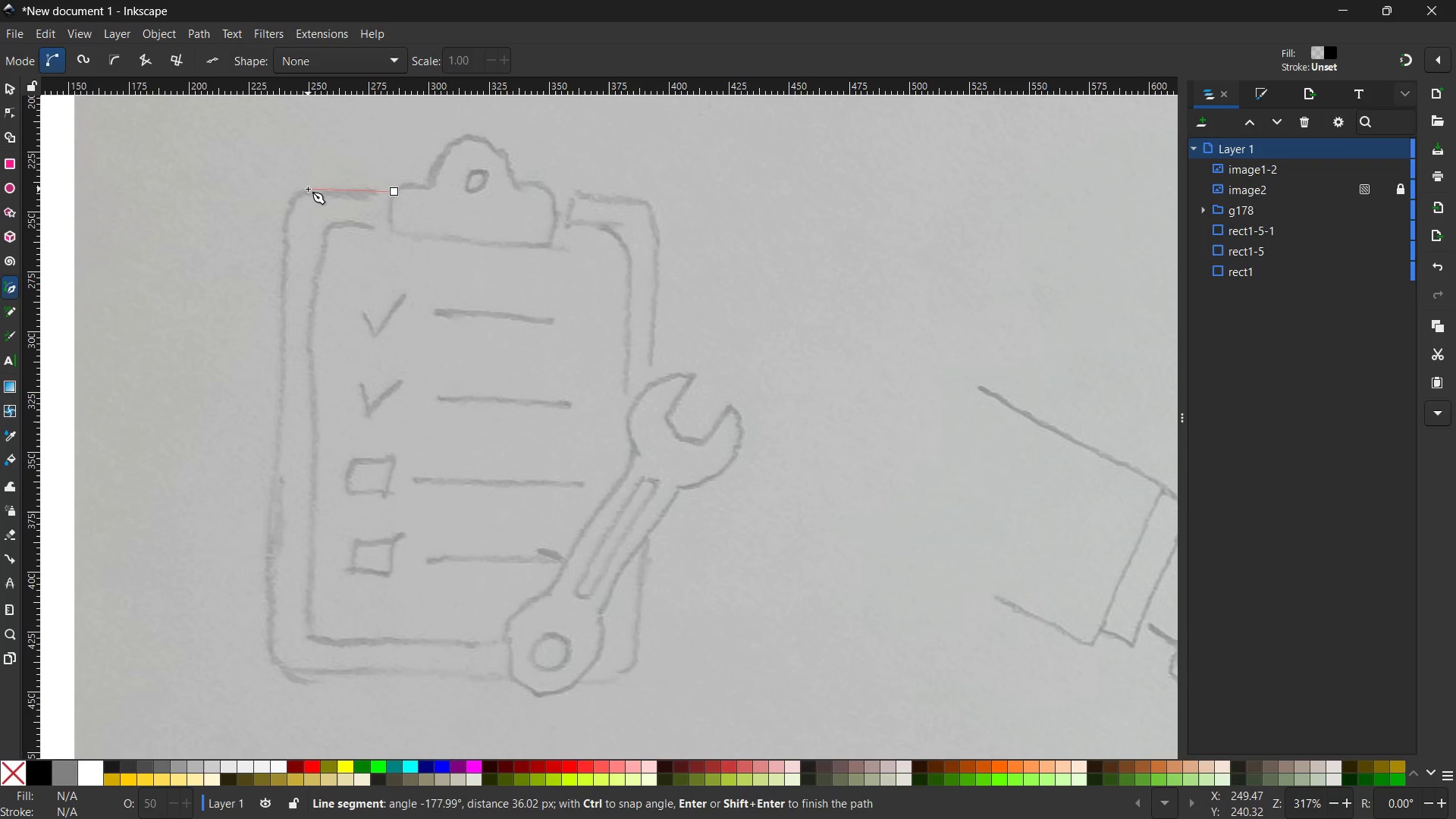 
left_click([300, 189])
 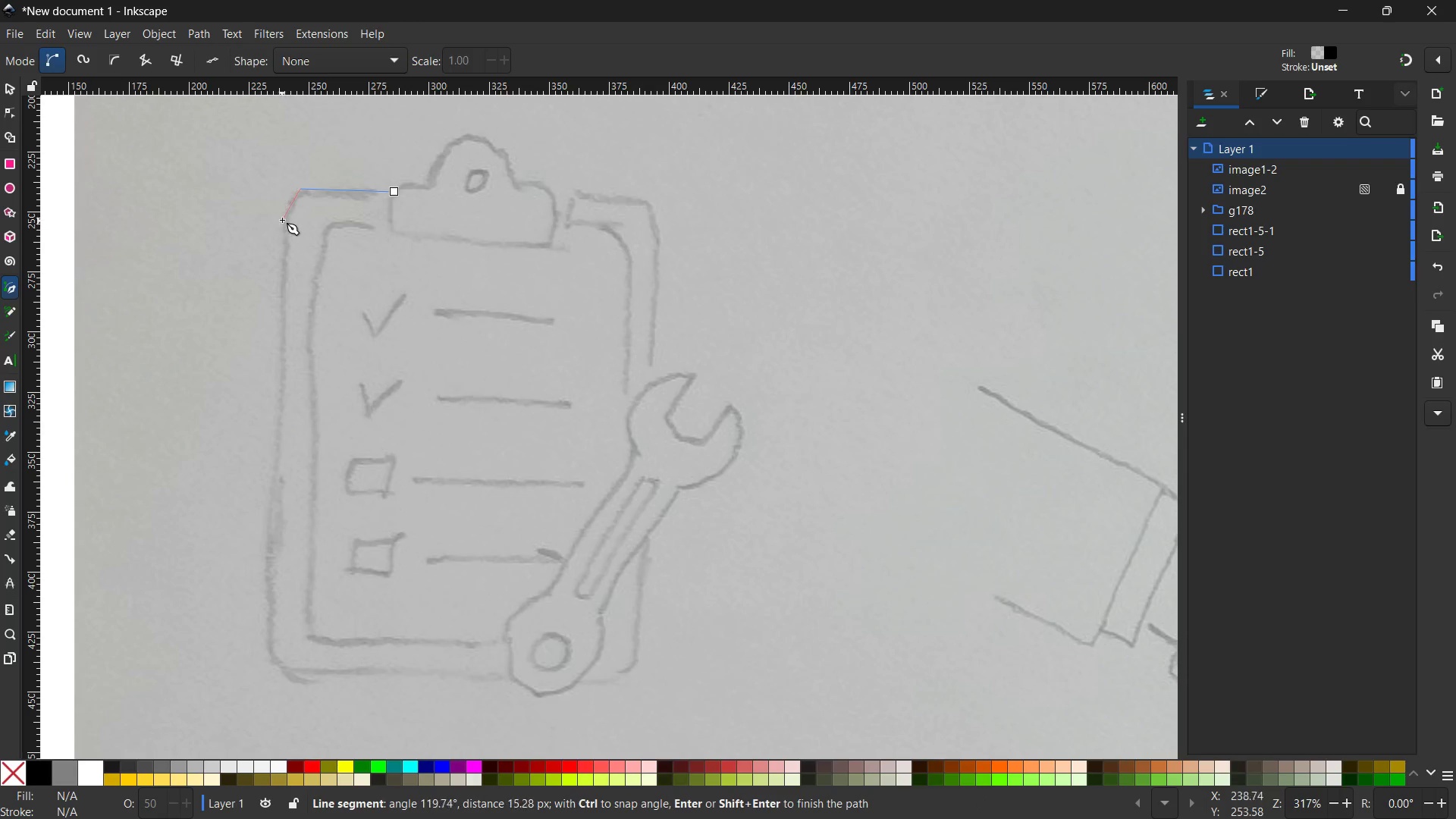 
left_click([284, 215])
 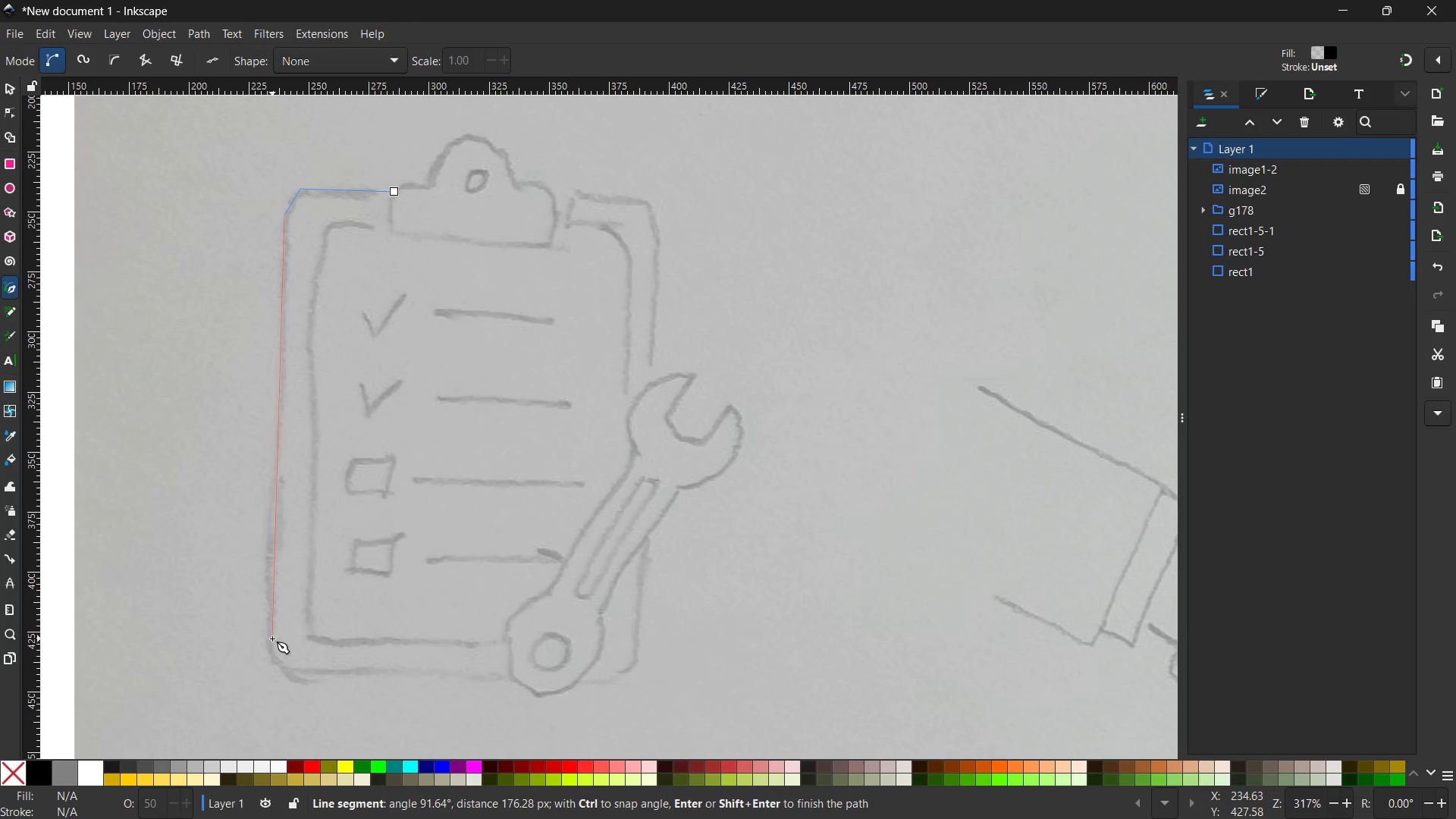 
left_click([272, 639])
 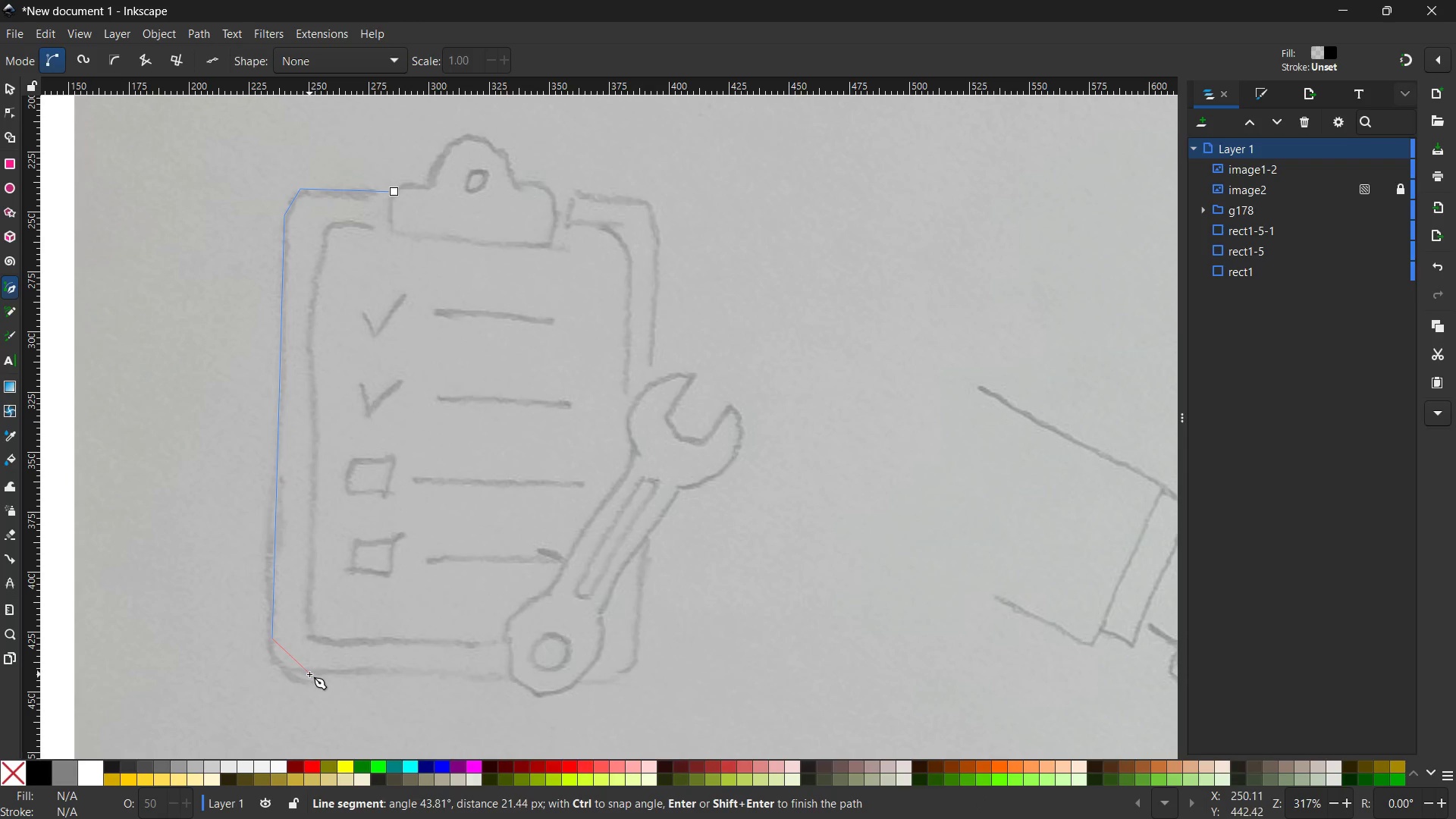 
left_click([304, 675])
 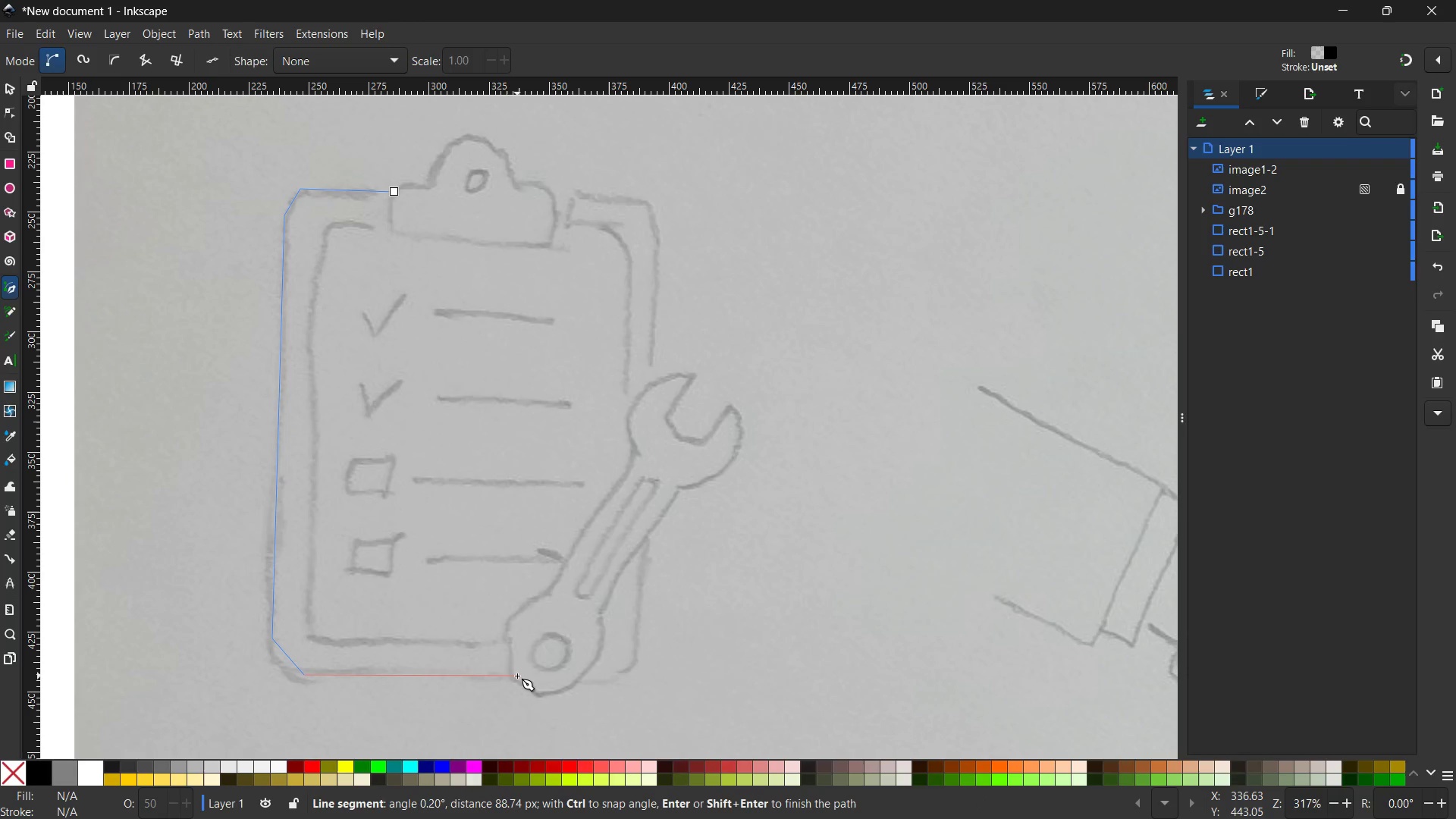 
left_click([516, 676])
 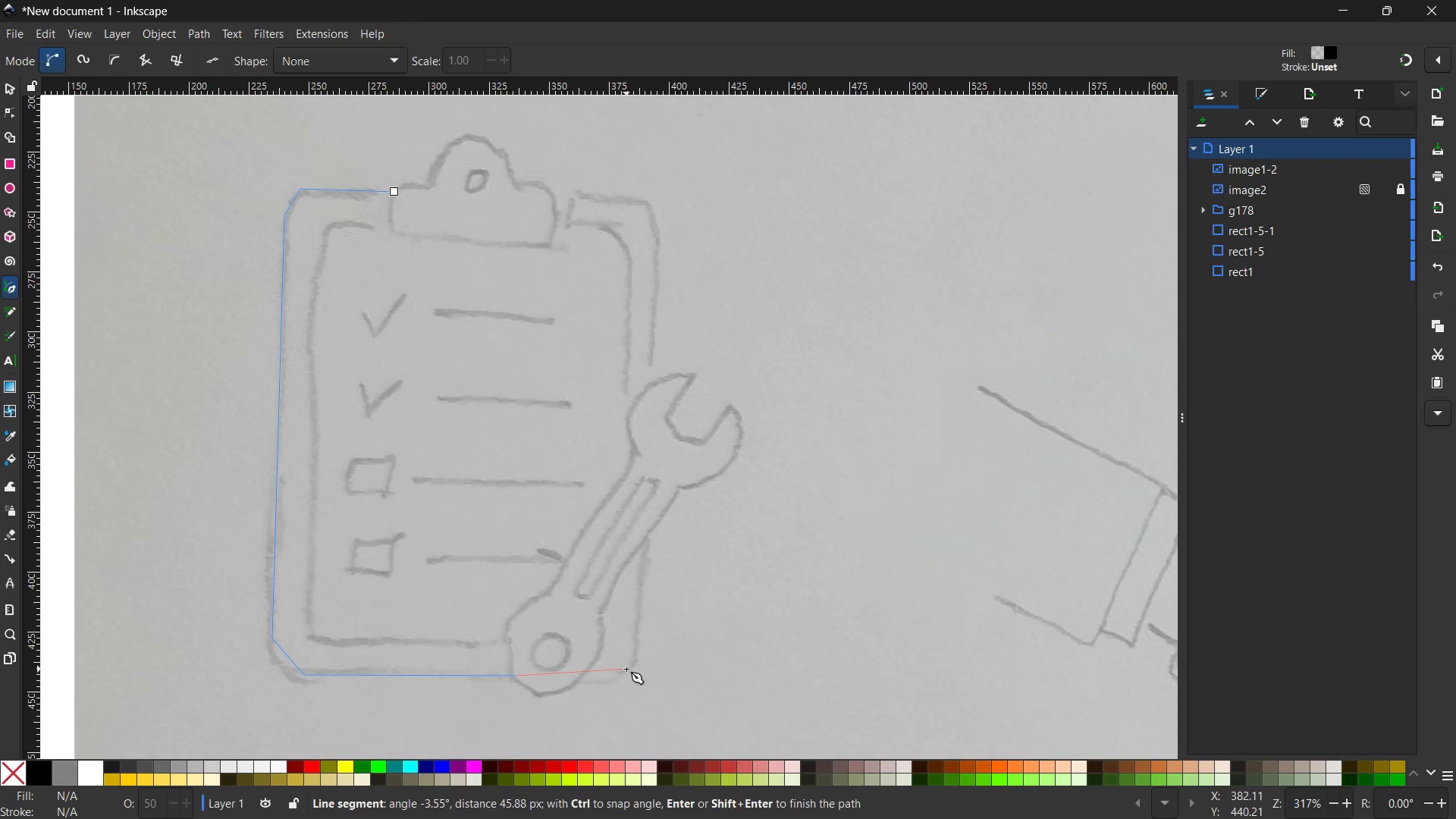 
key(Control+Z)
 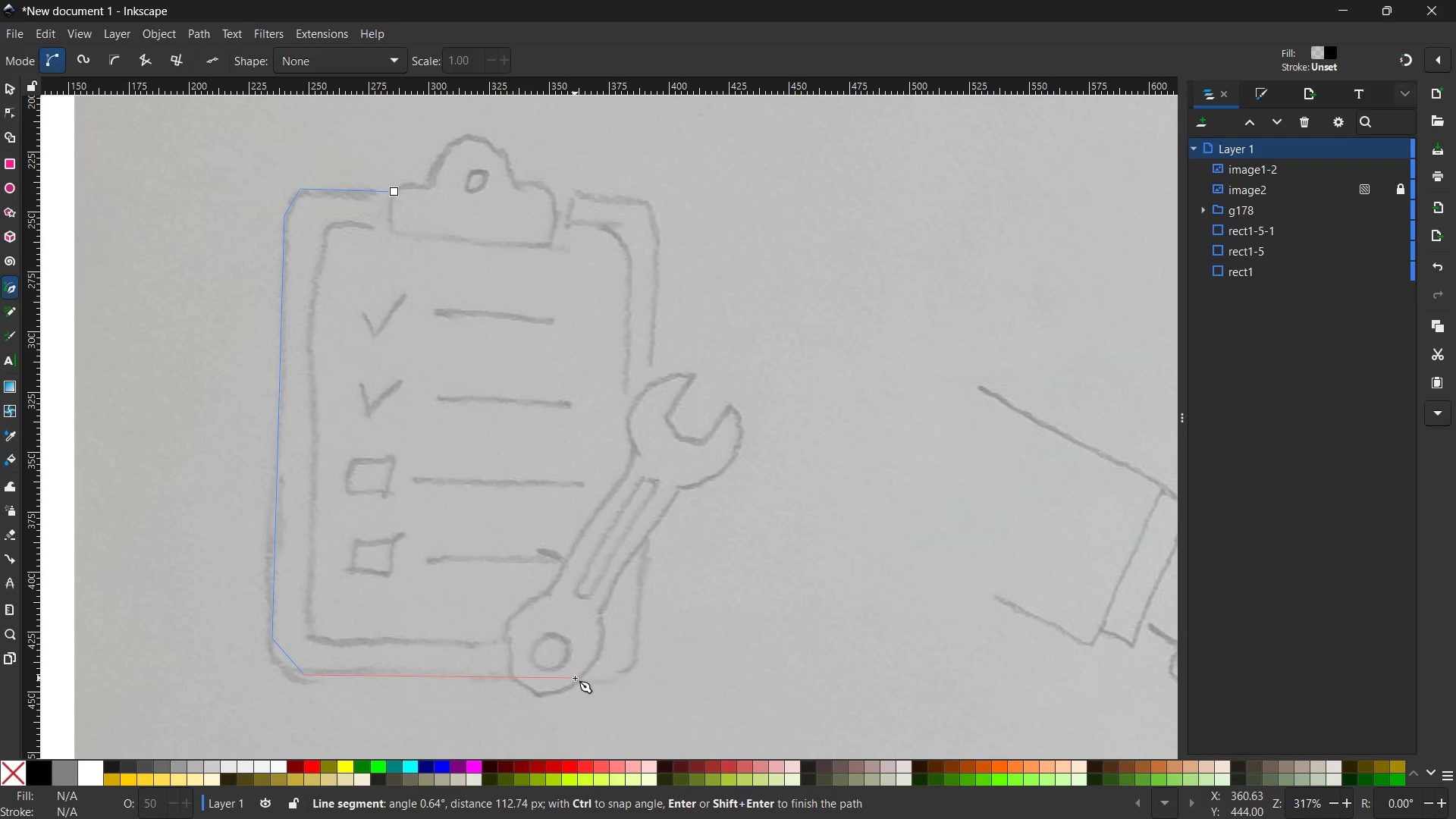 
wait(15.56)
 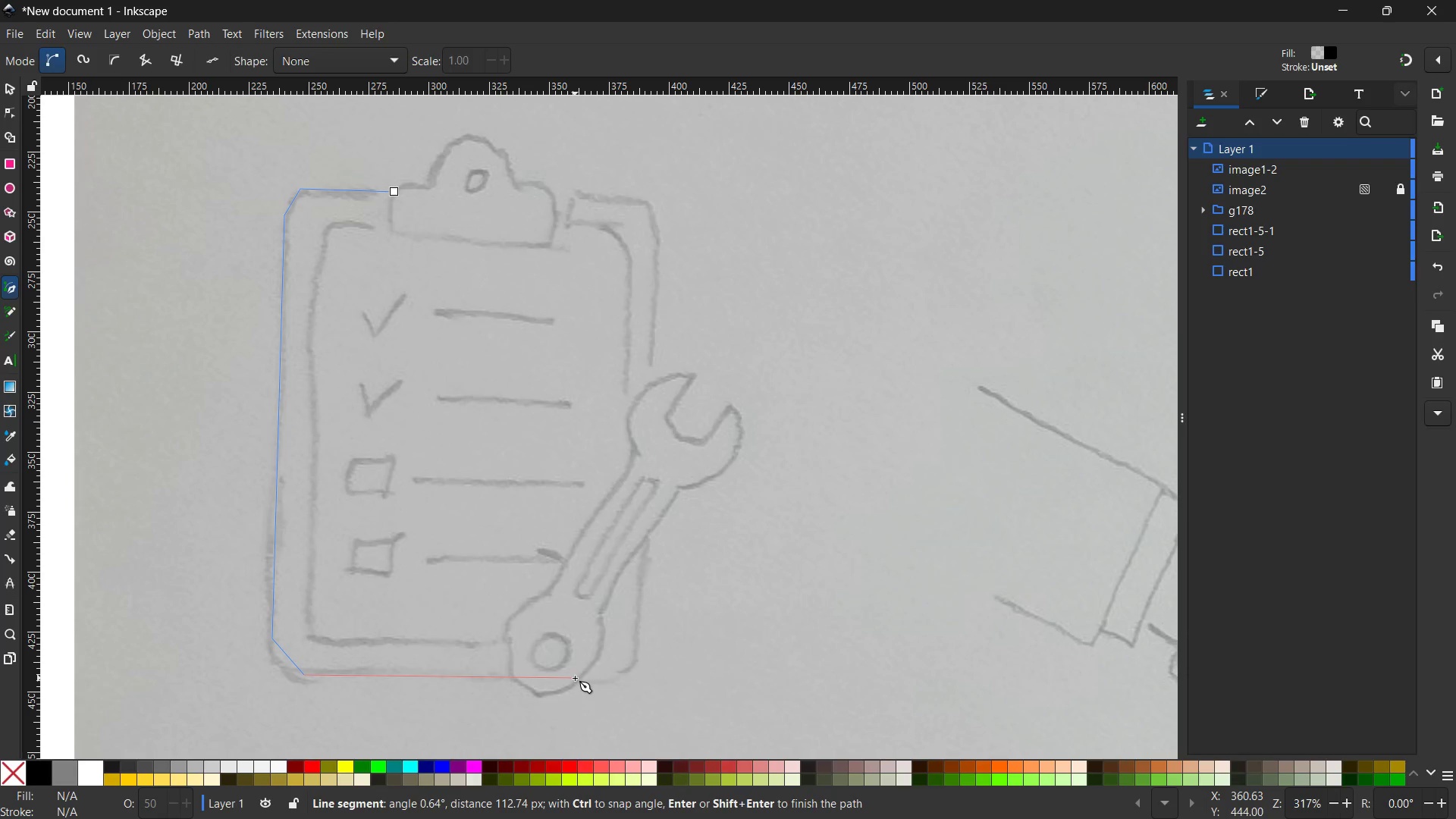 
left_click([609, 676])
 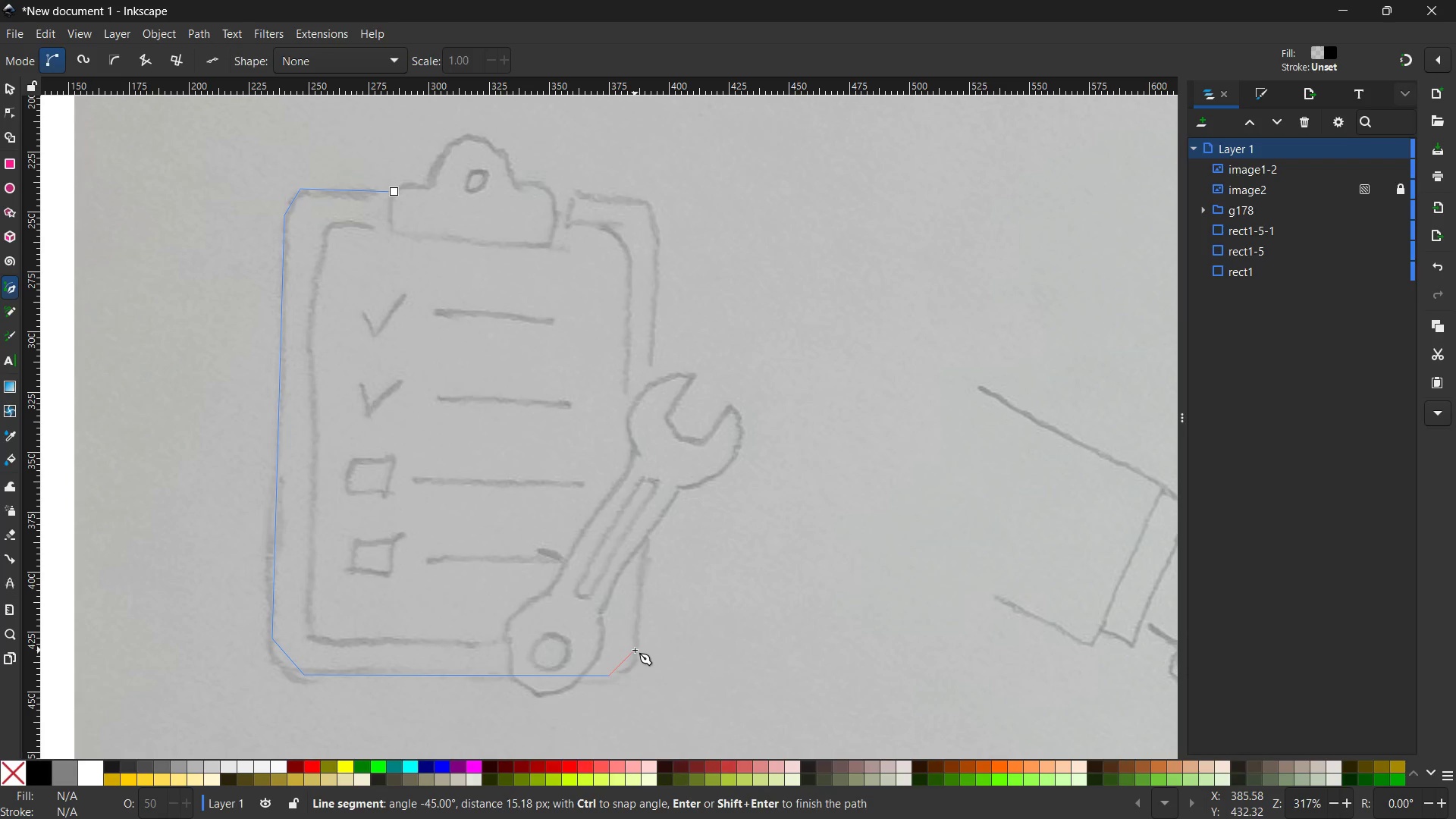 
left_click([639, 650])
 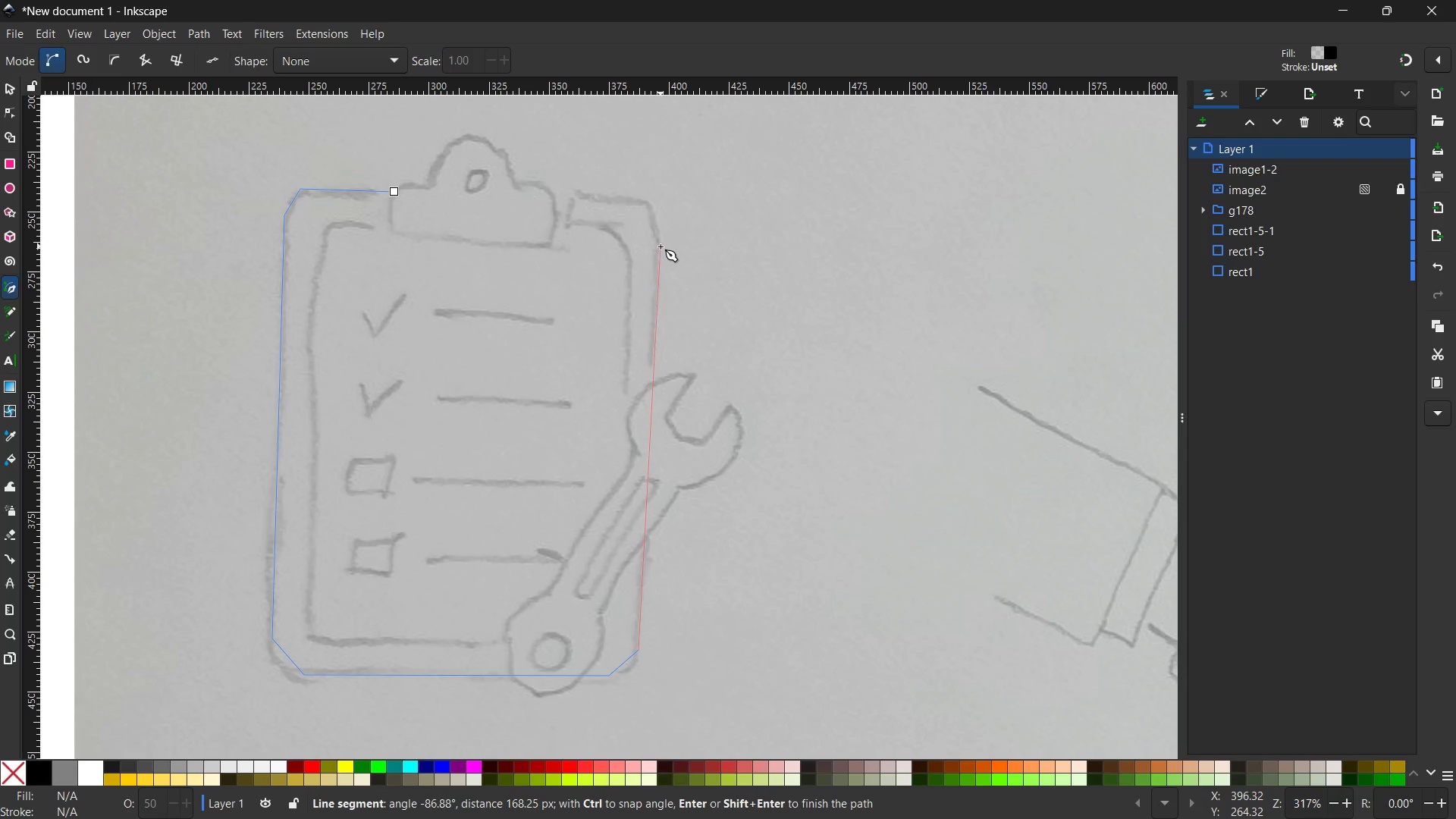 
left_click([657, 246])
 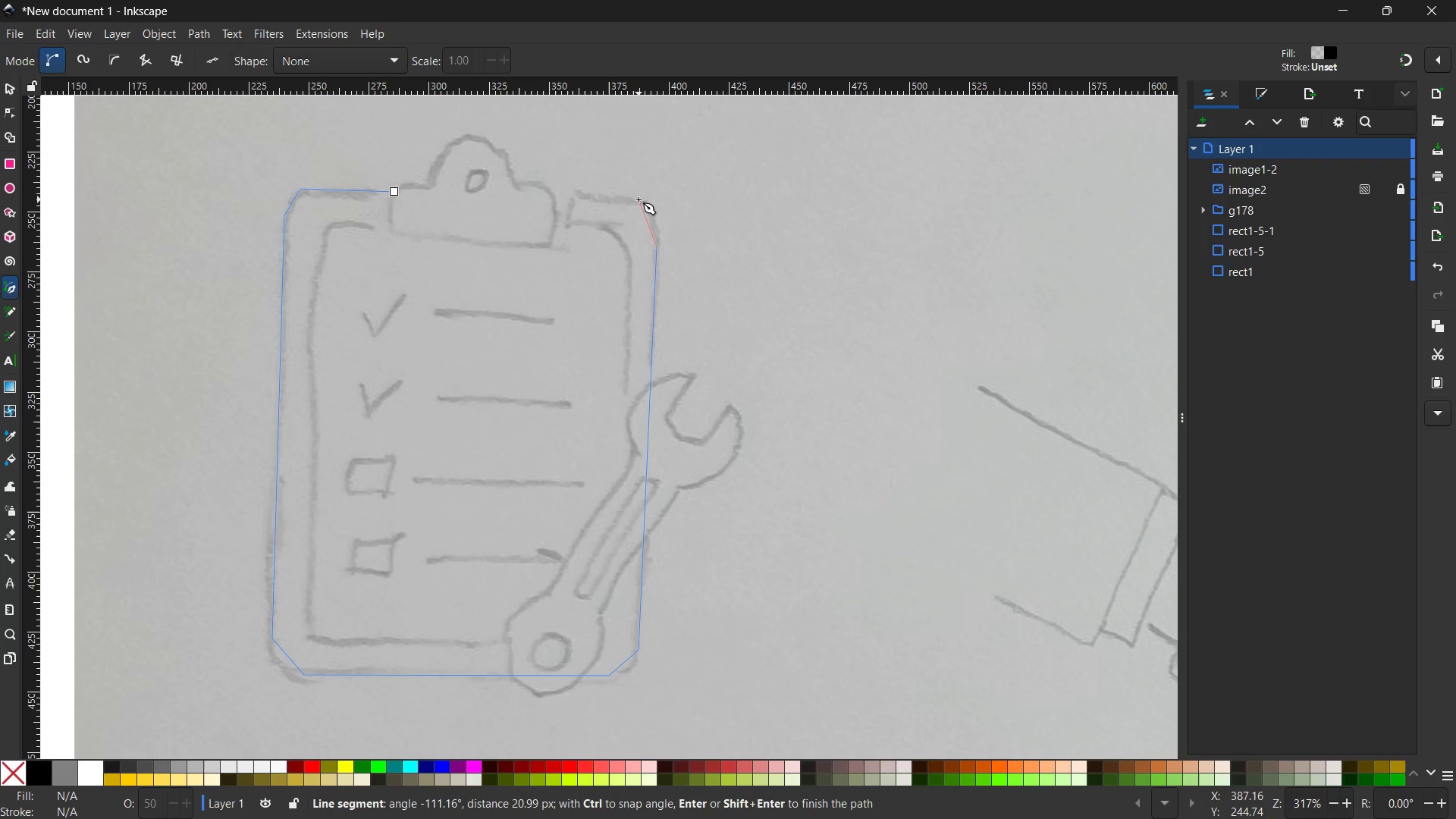 
left_click([639, 199])
 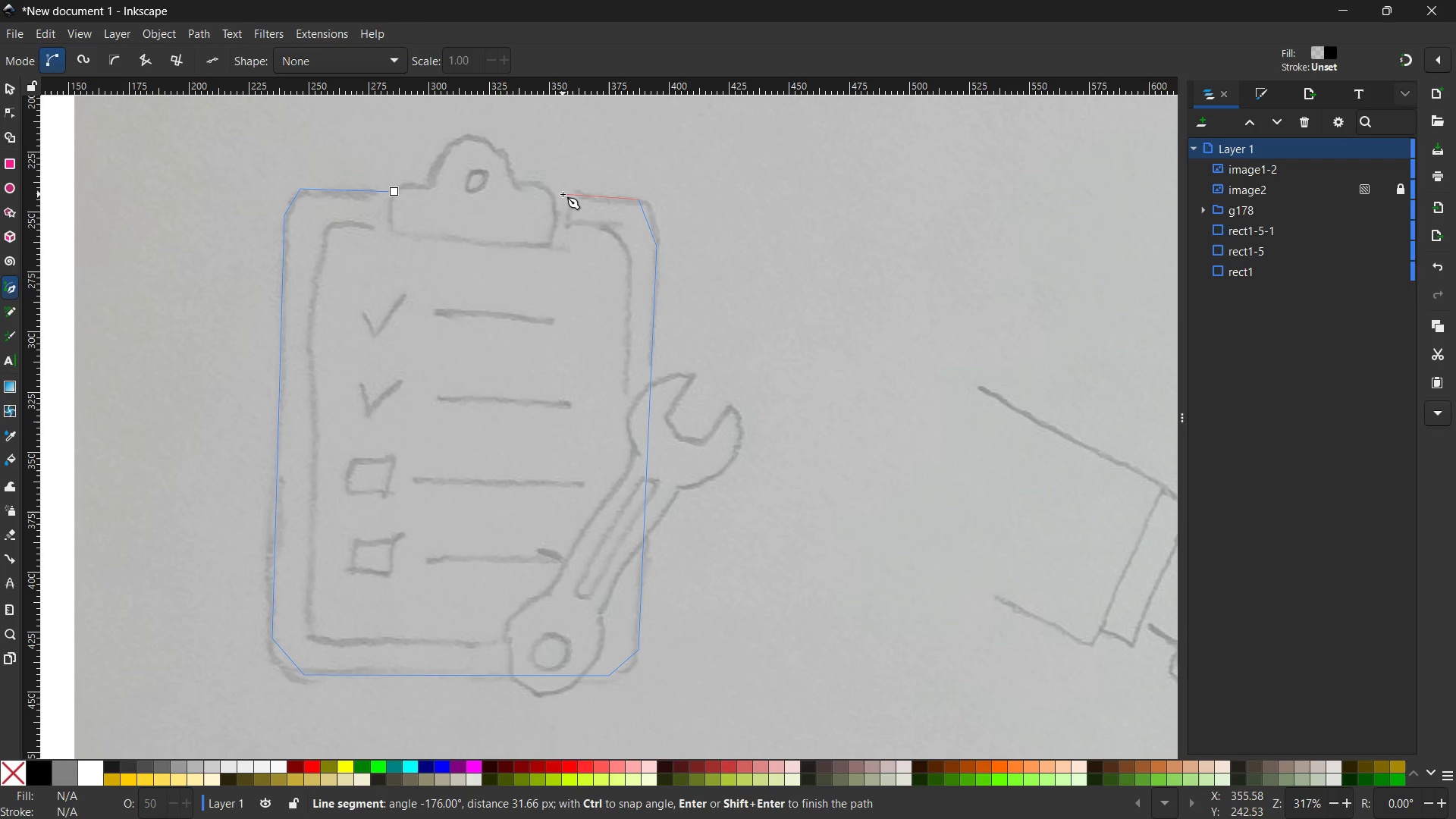 
left_click([563, 194])
 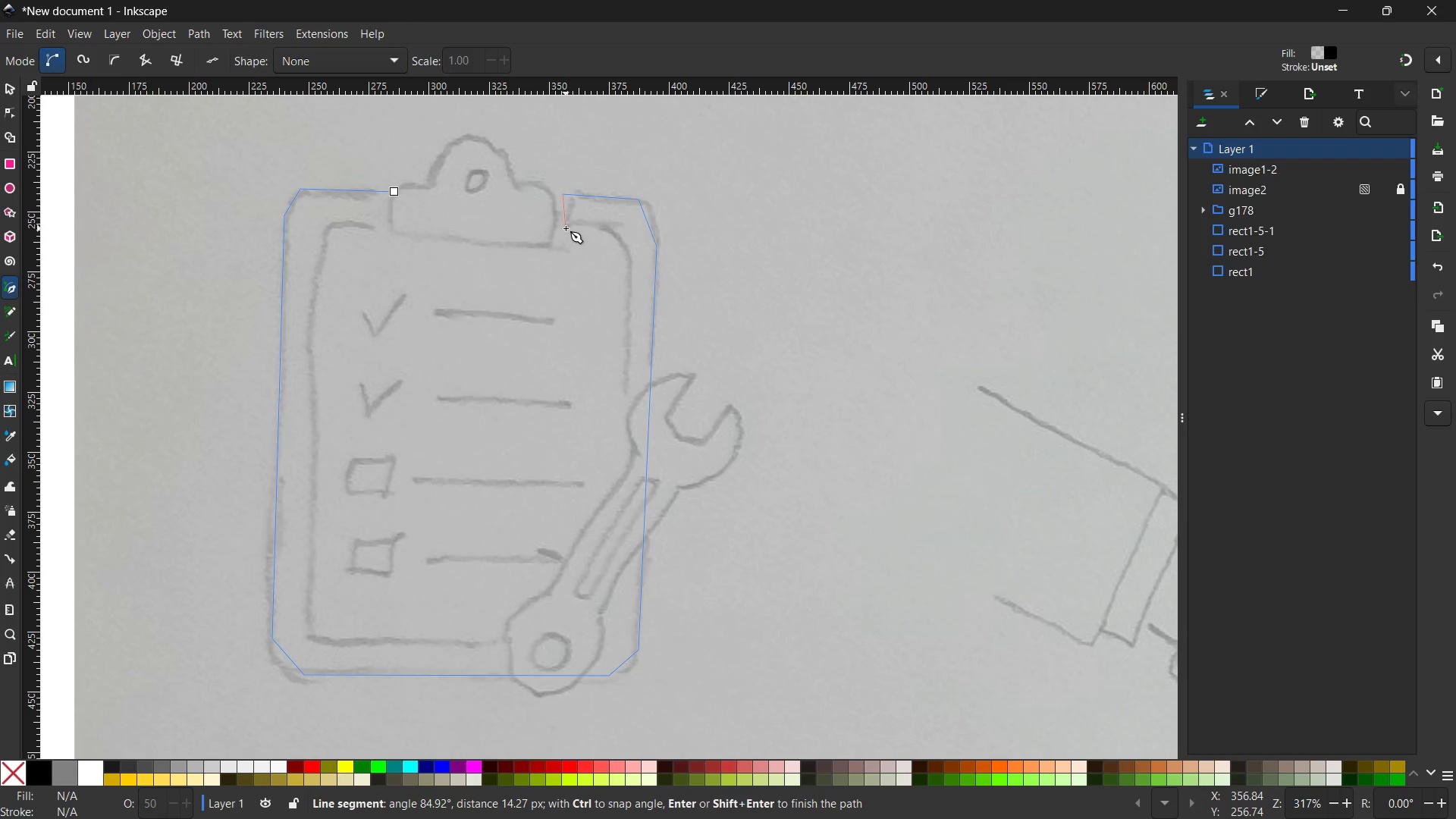 
key(Enter)
 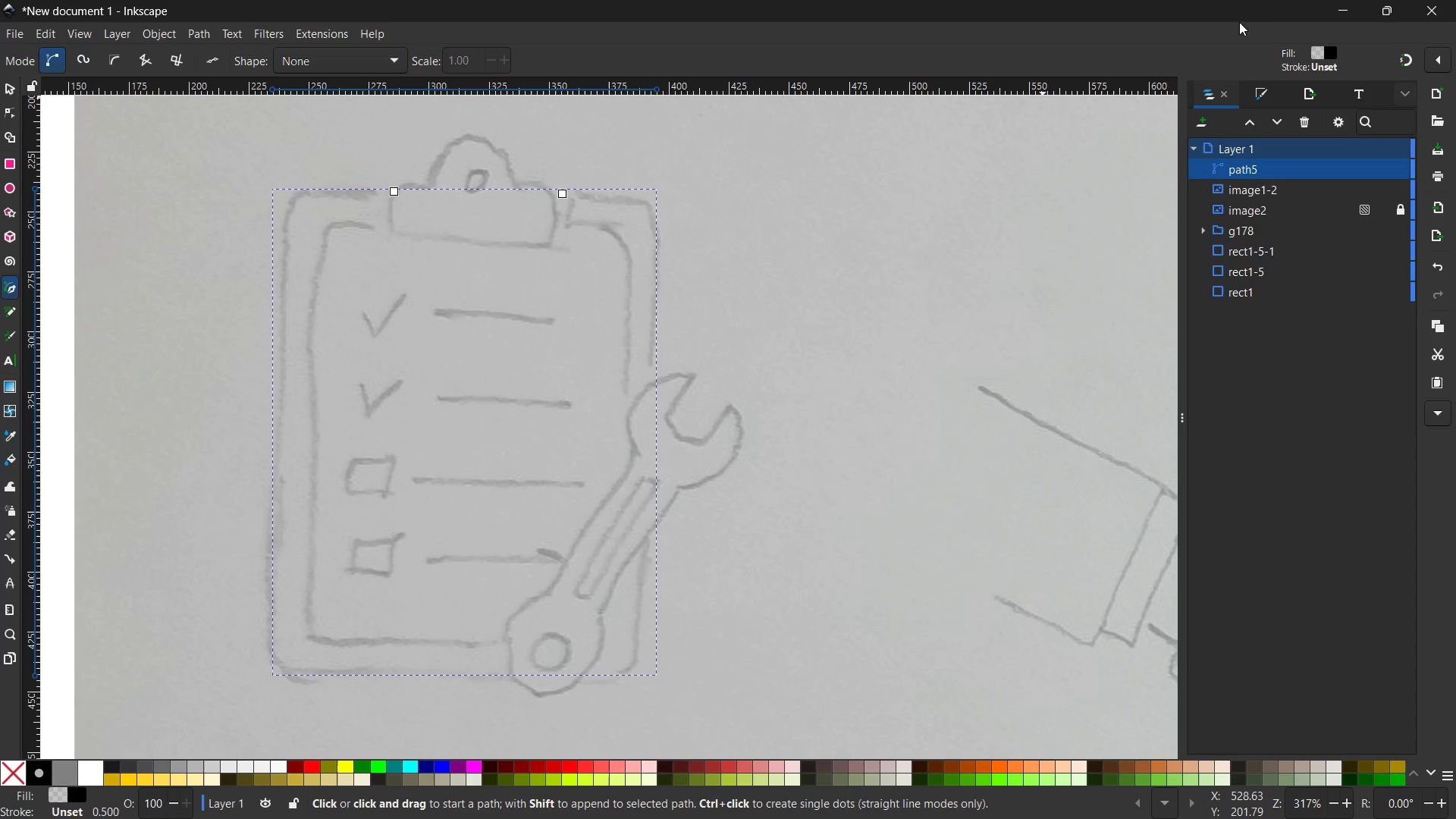 
left_click([1256, 89])
 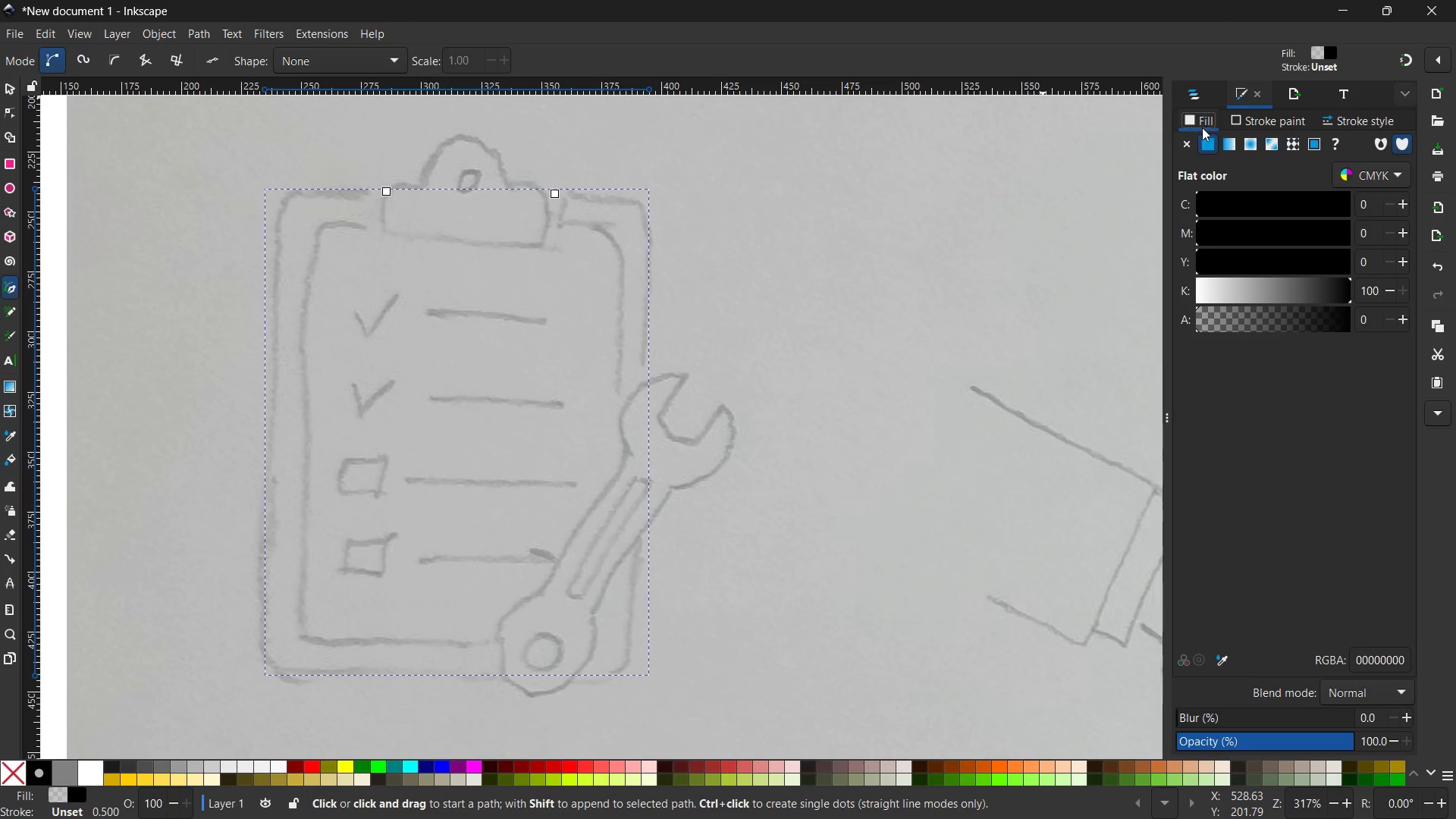 
left_click([1191, 143])
 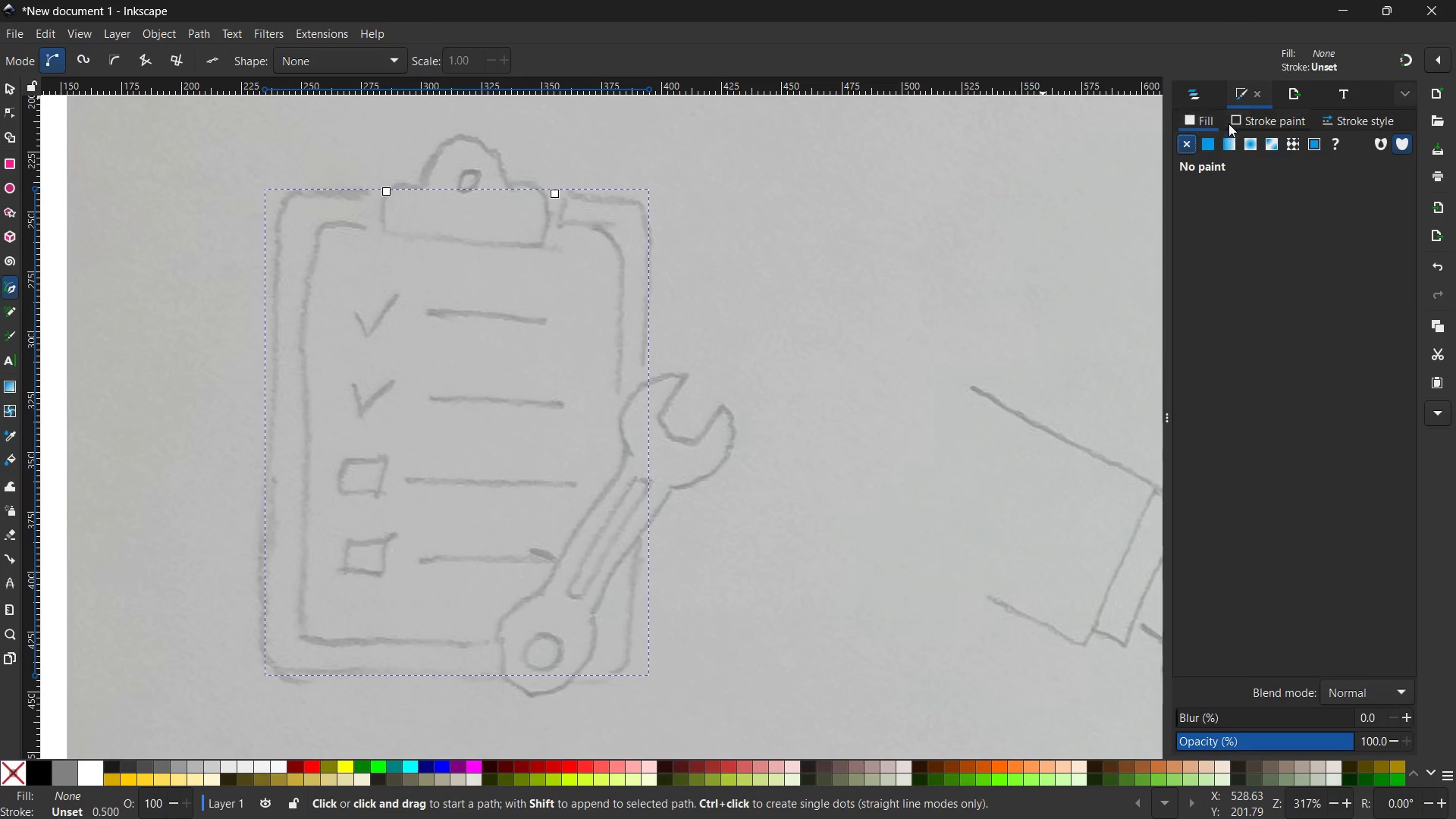 
double_click([1229, 120])
 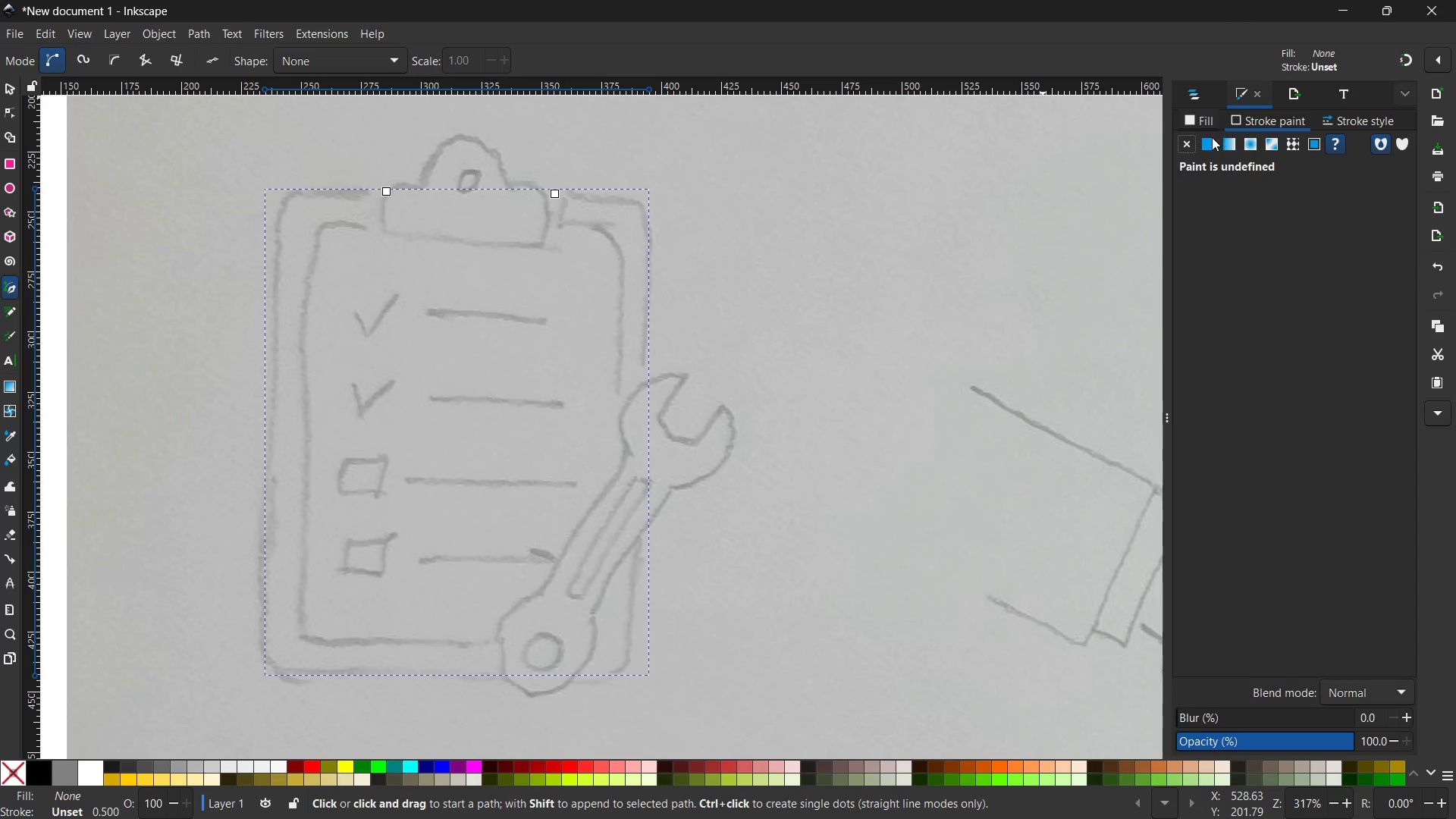 
triple_click([1209, 142])
 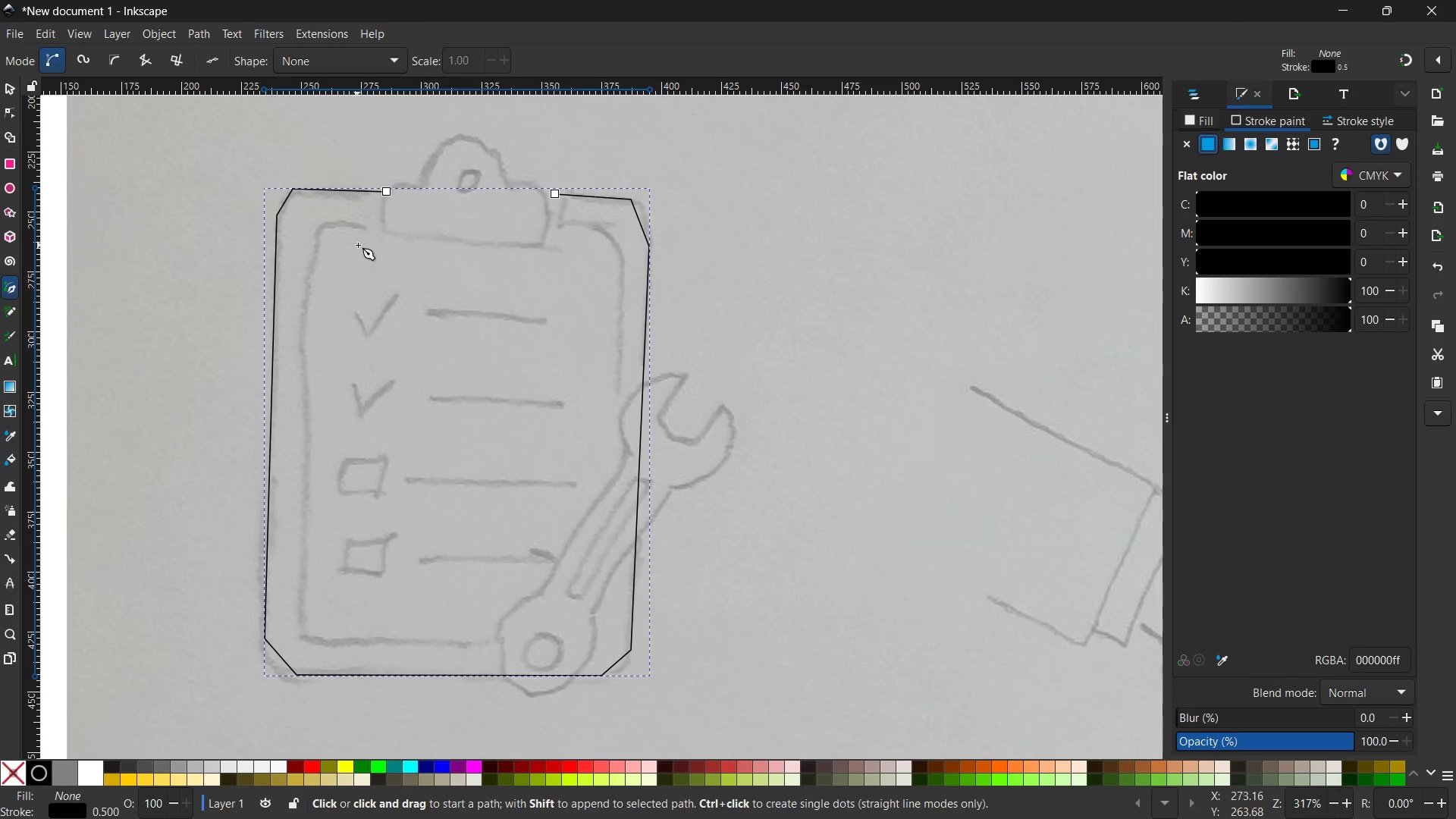 
left_click([369, 228])
 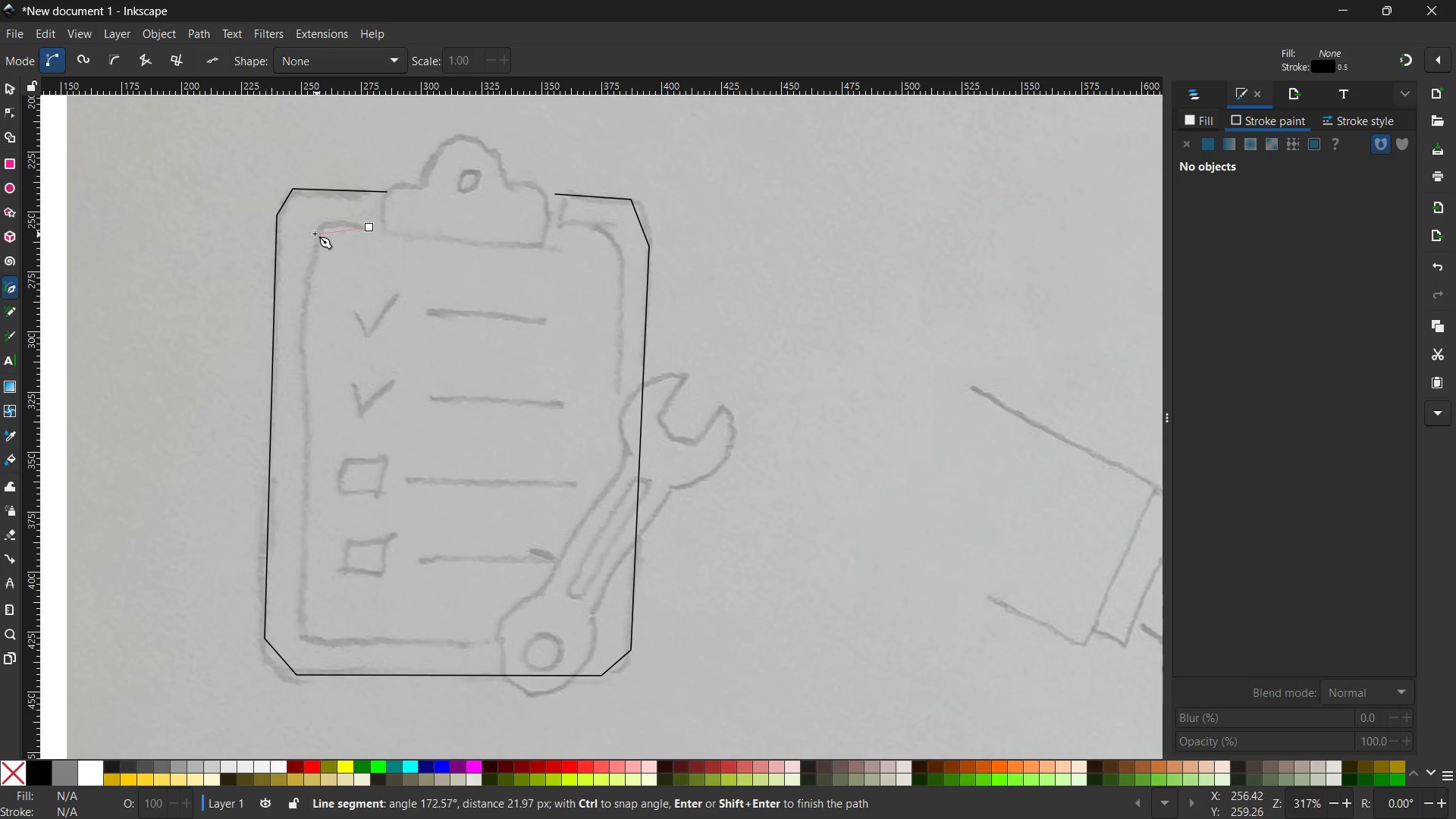 
wait(6.39)
 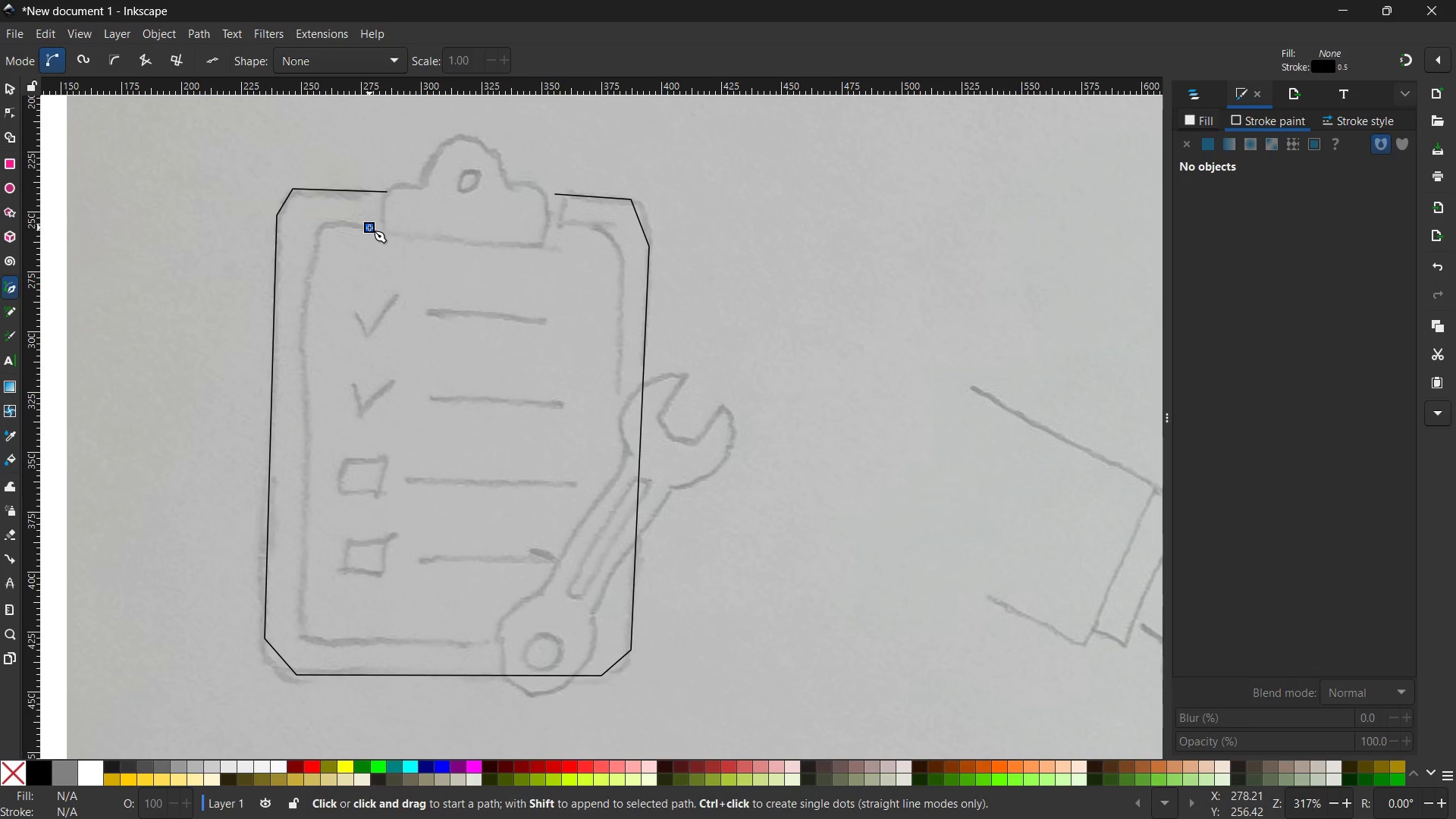 
left_click([320, 221])
 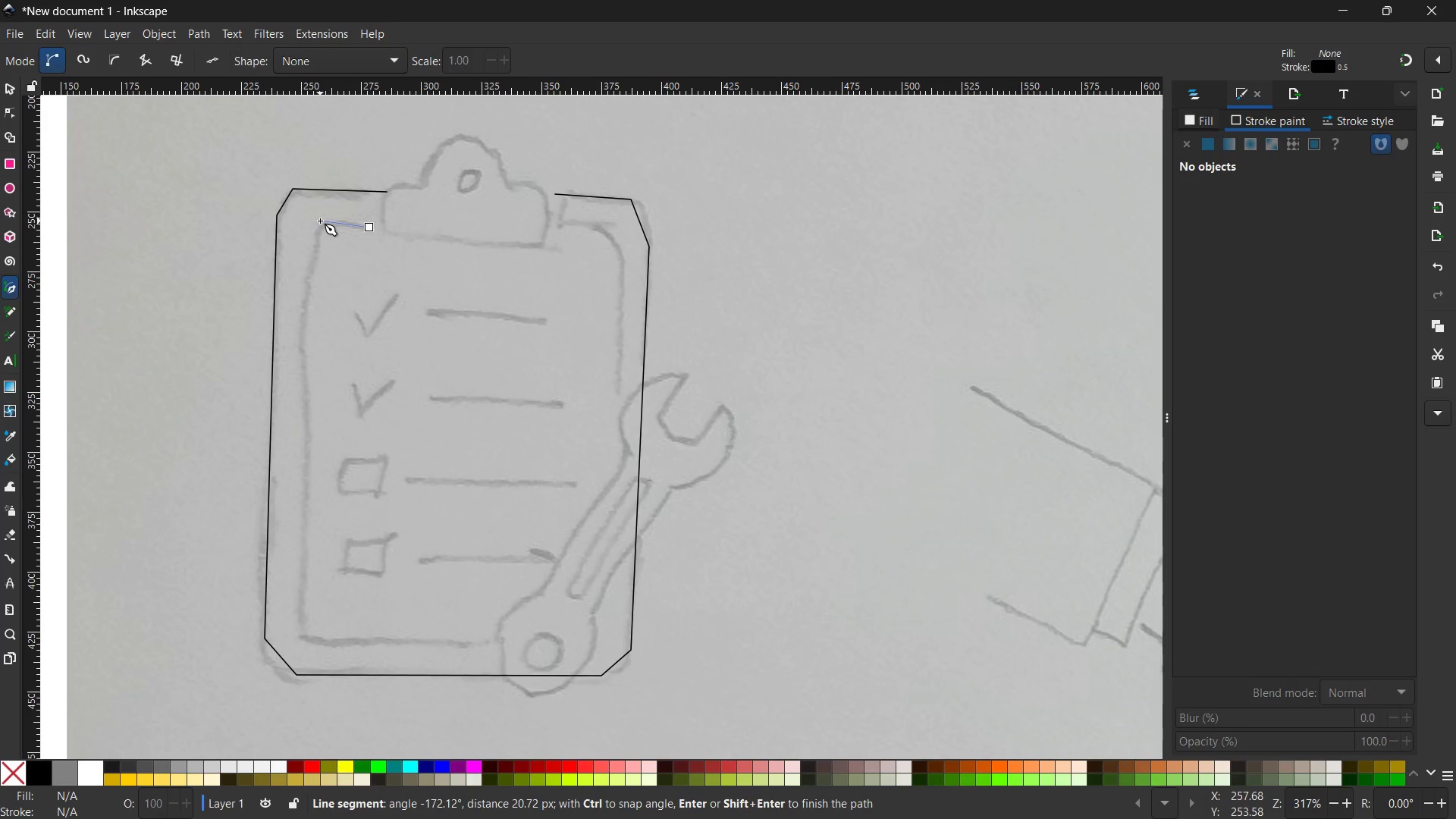 
key(Control+Z)
 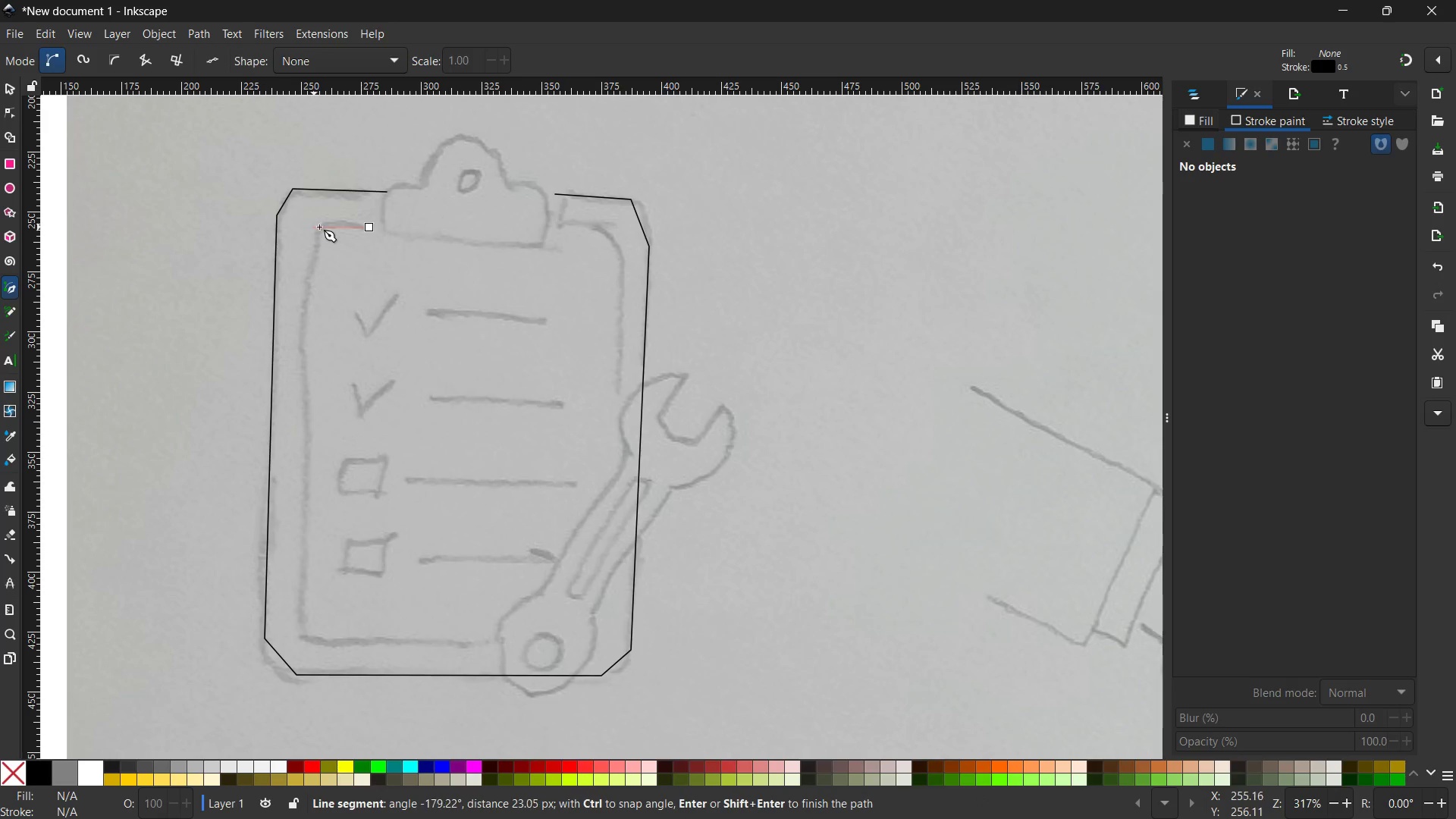 
left_click([322, 224])
 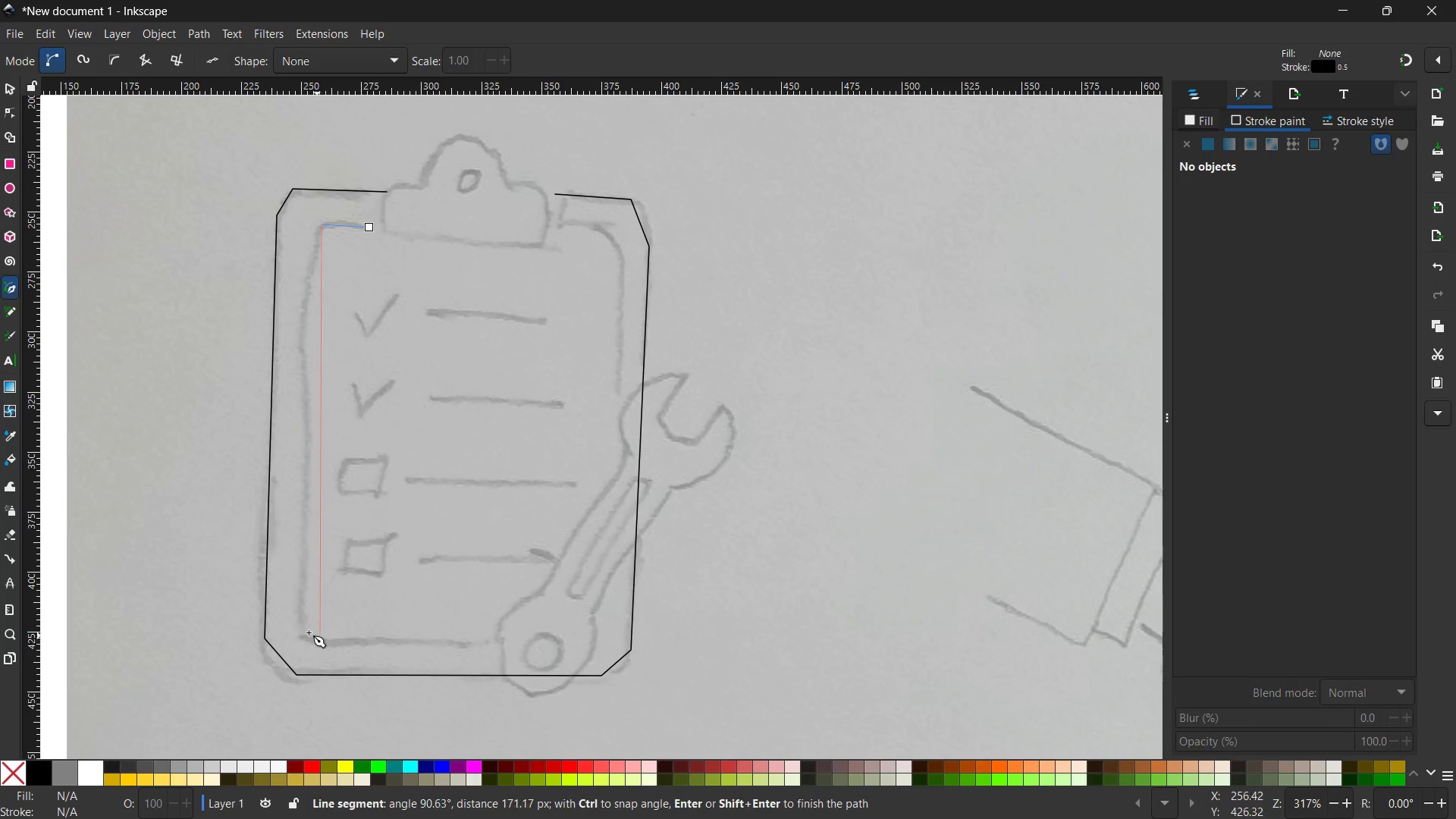 
left_click([302, 632])
 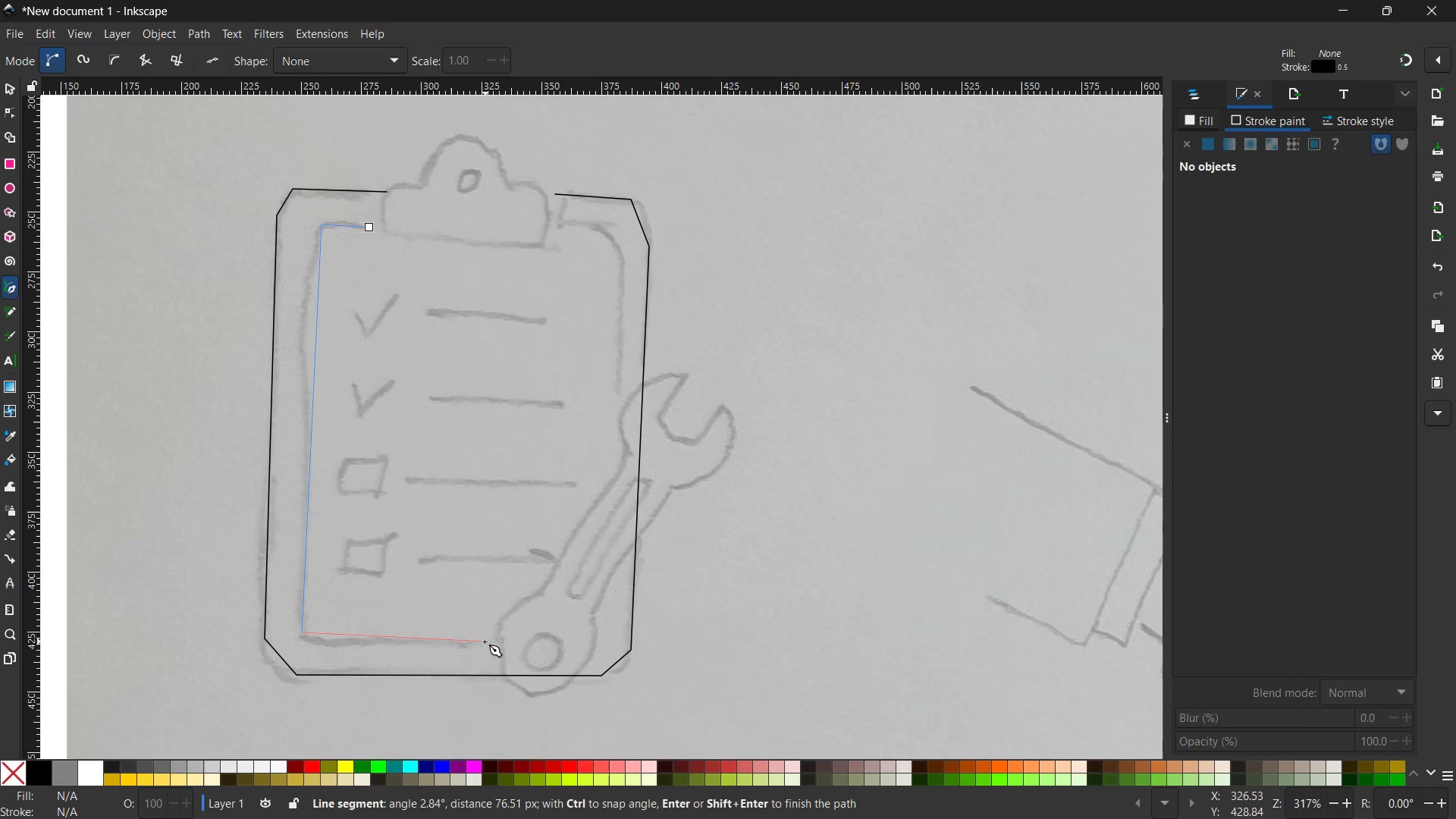 
left_click([486, 642])
 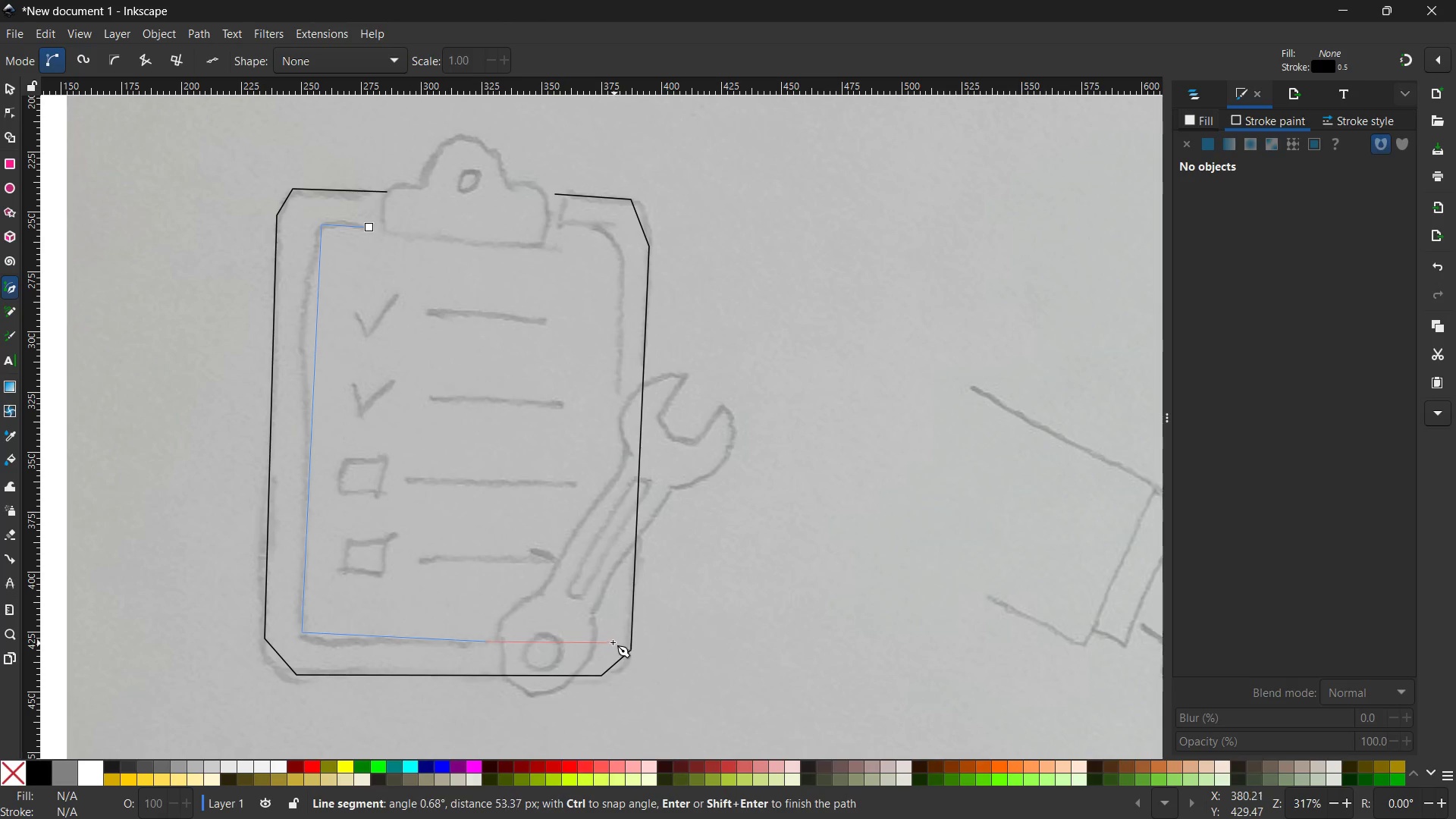 
left_click([603, 641])
 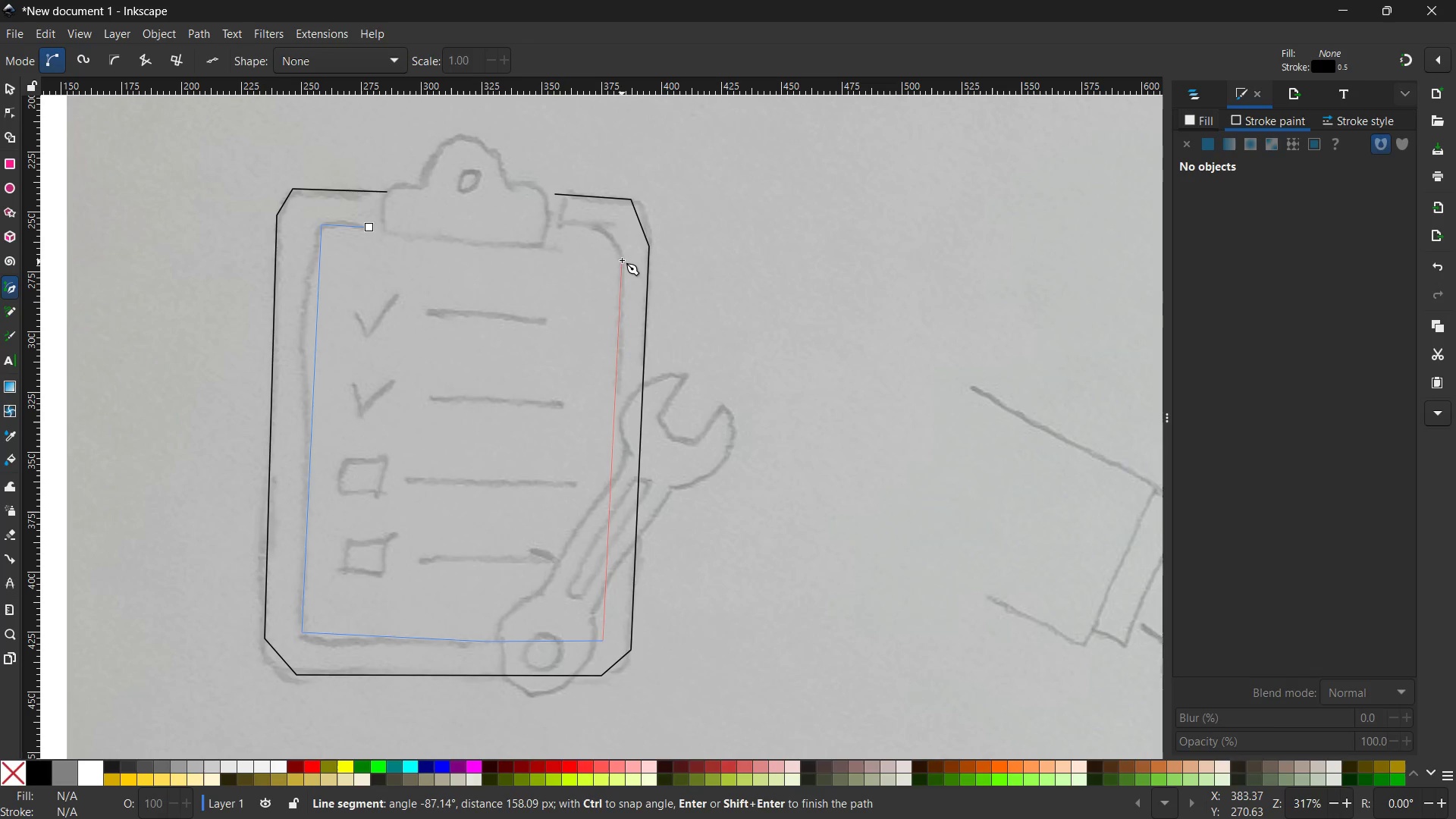 
wait(5.11)
 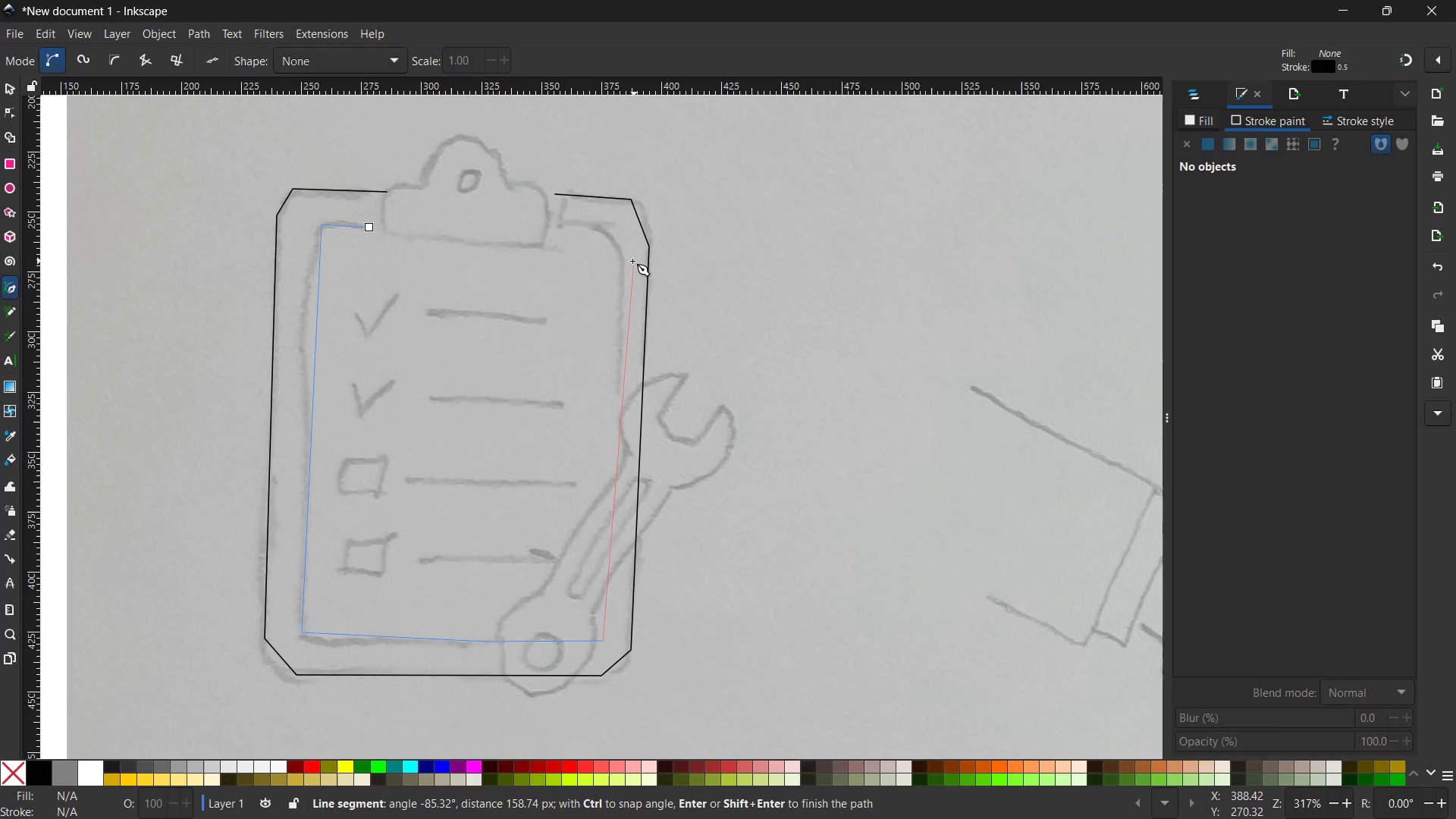 
left_click([620, 259])
 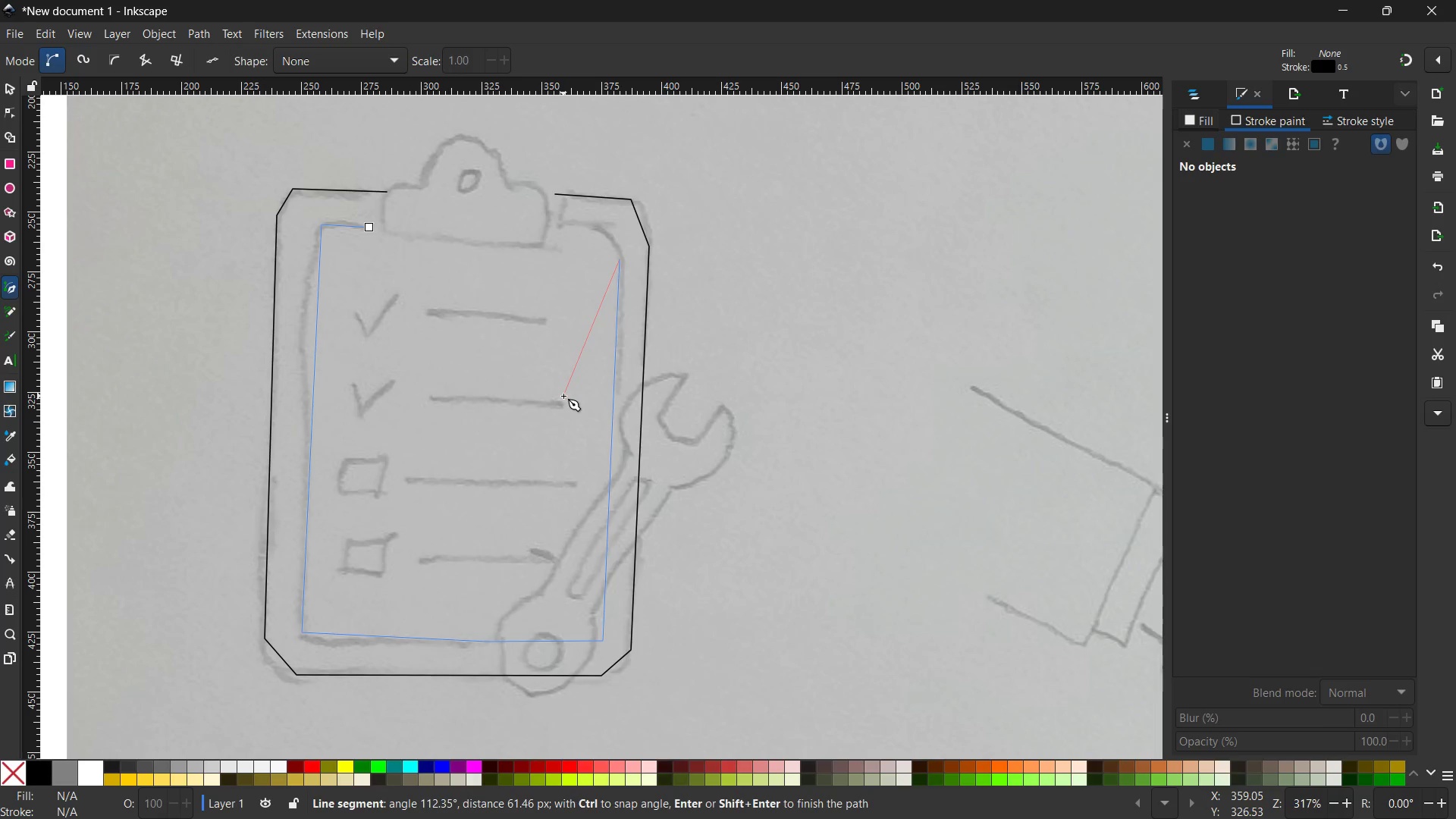 
key(Control+Z)
 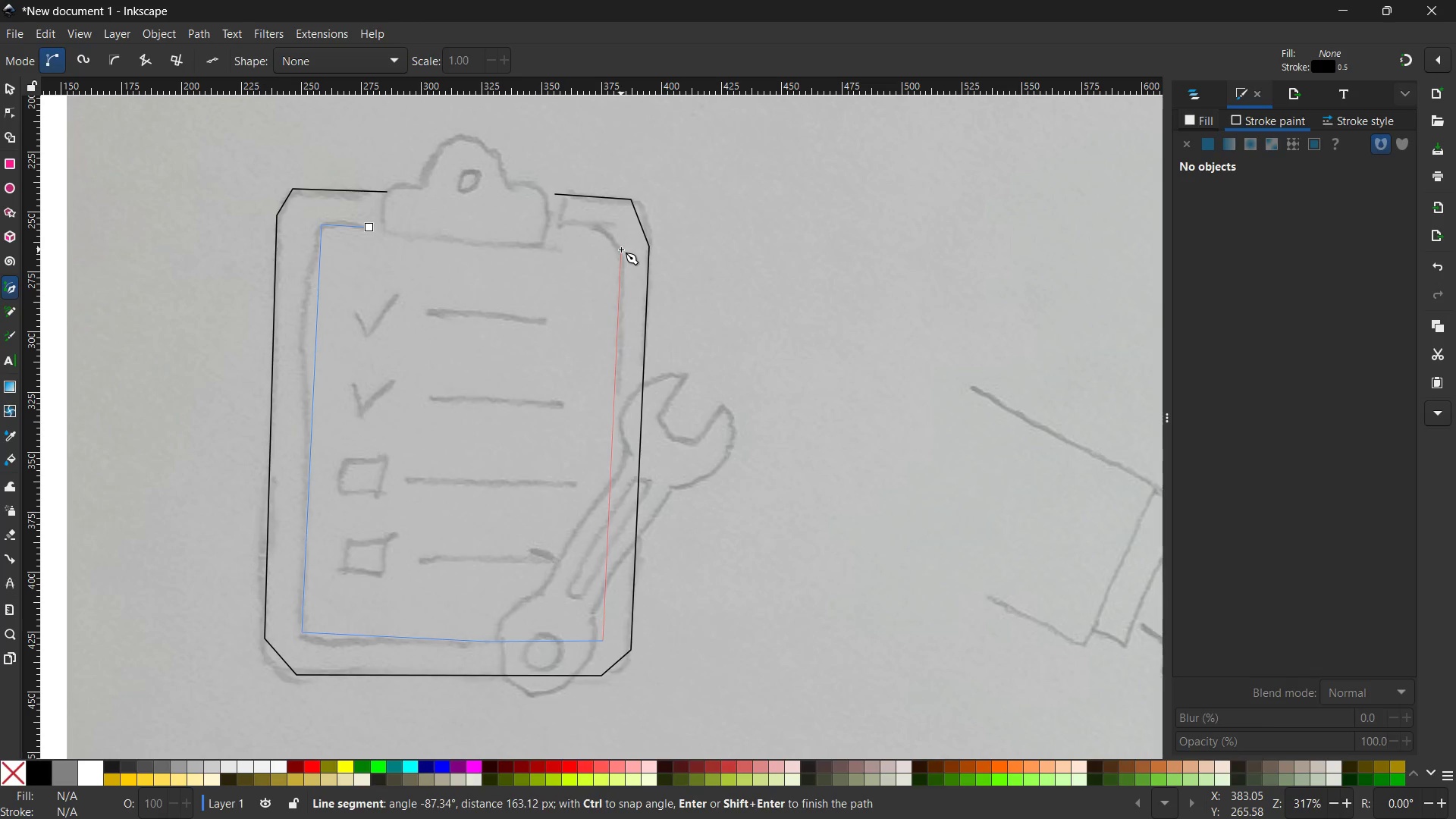 
wait(5.86)
 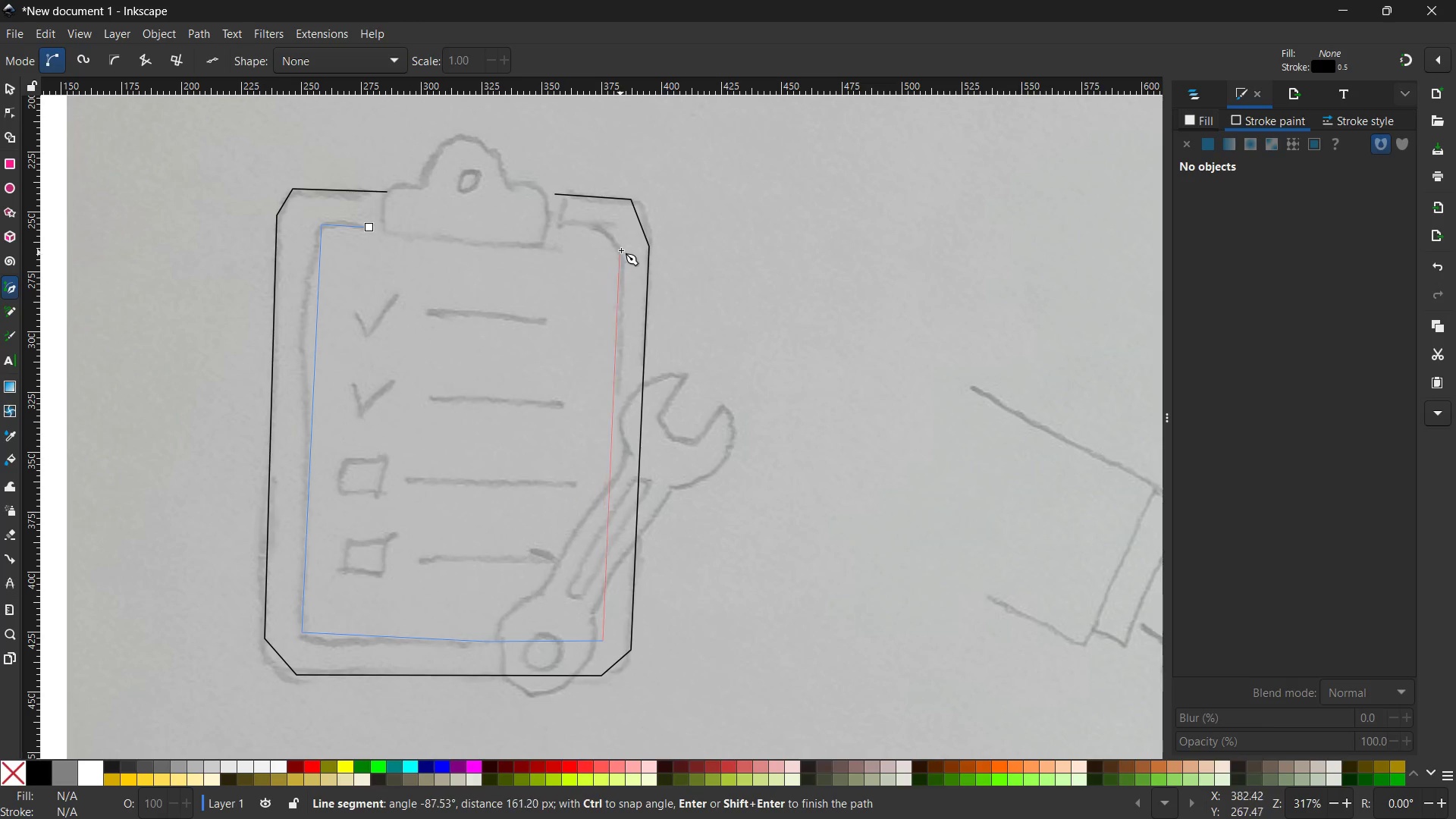 
left_click([617, 240])
 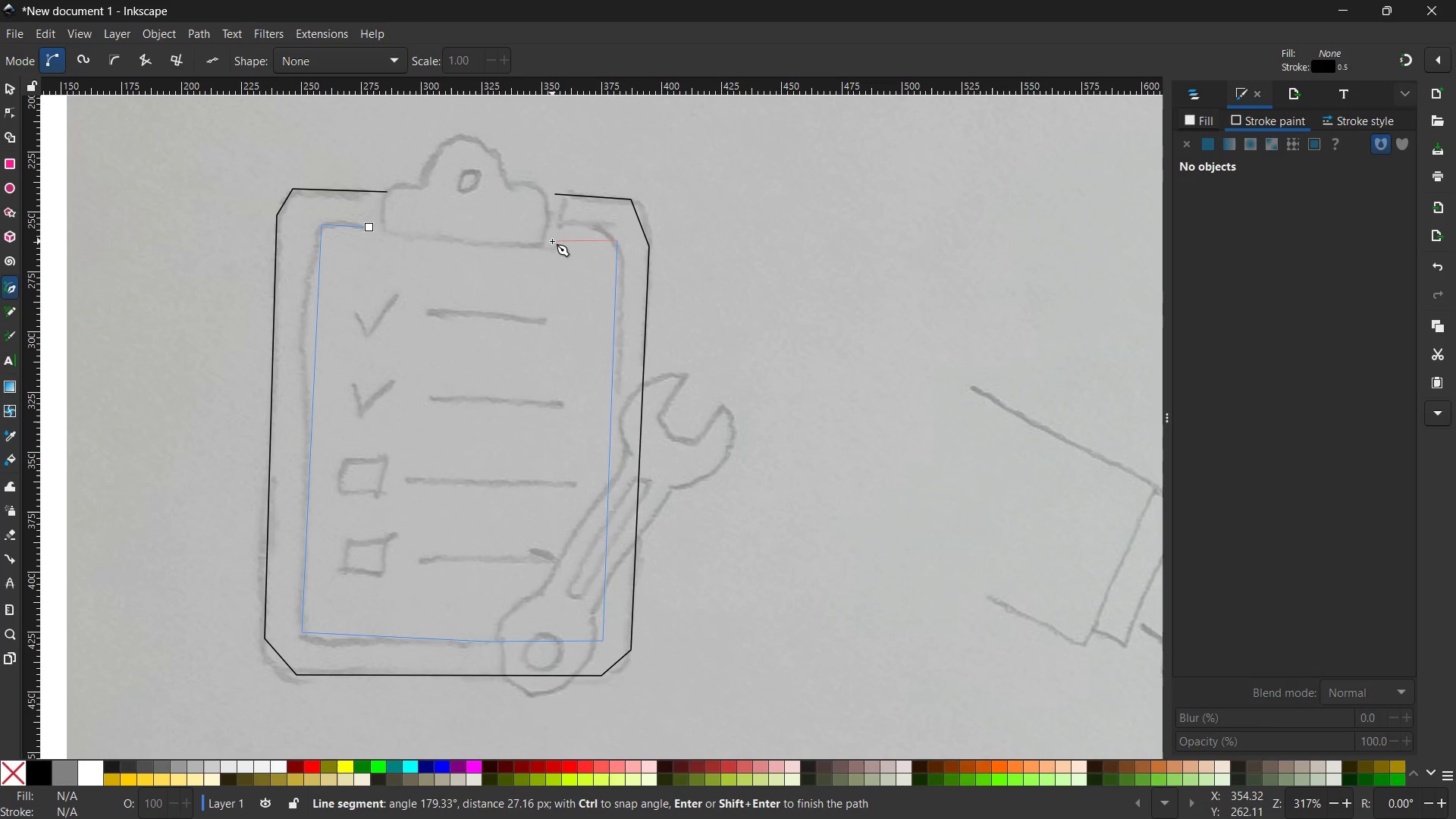 
left_click([552, 241])
 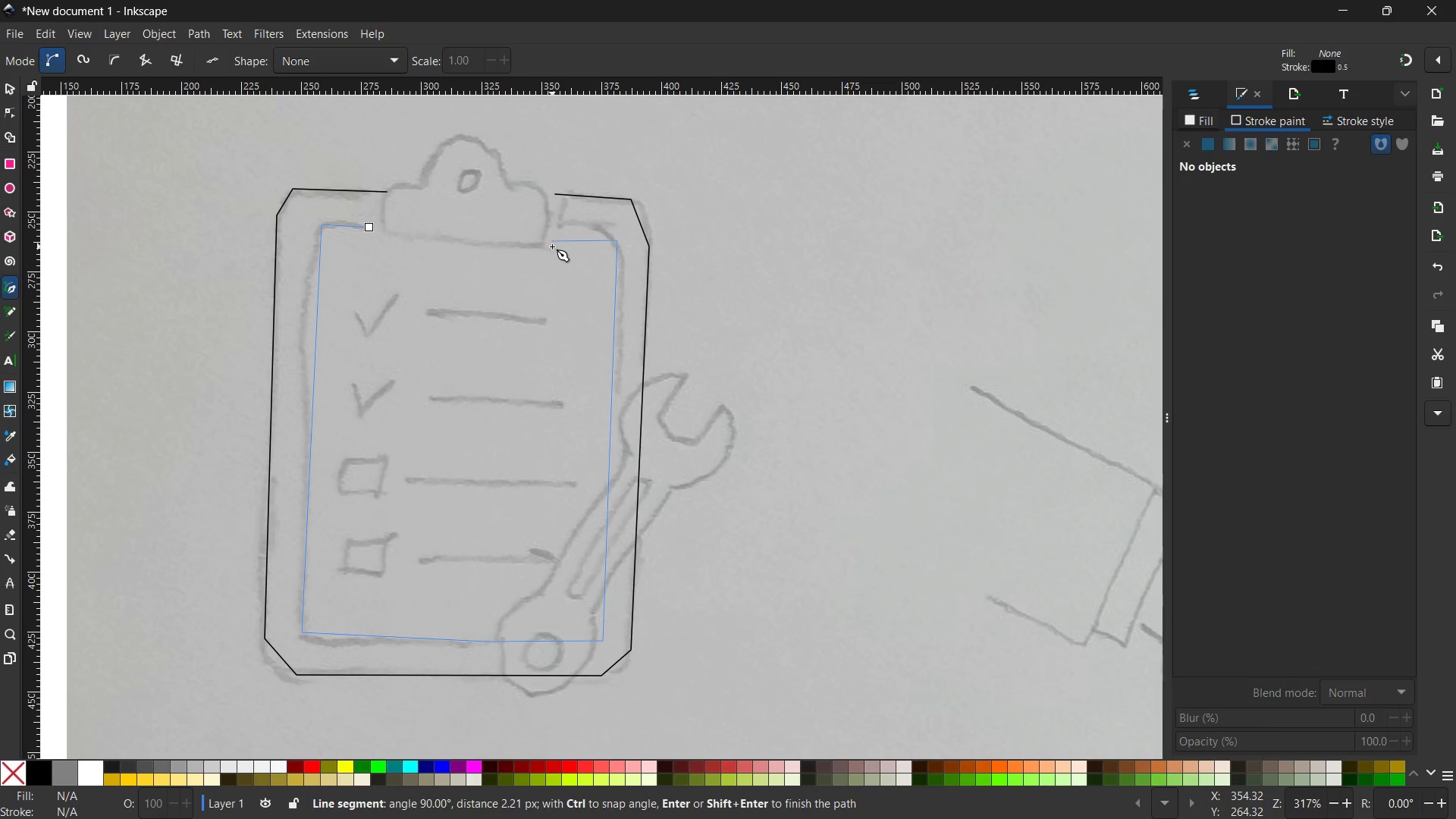 
key(Enter)
 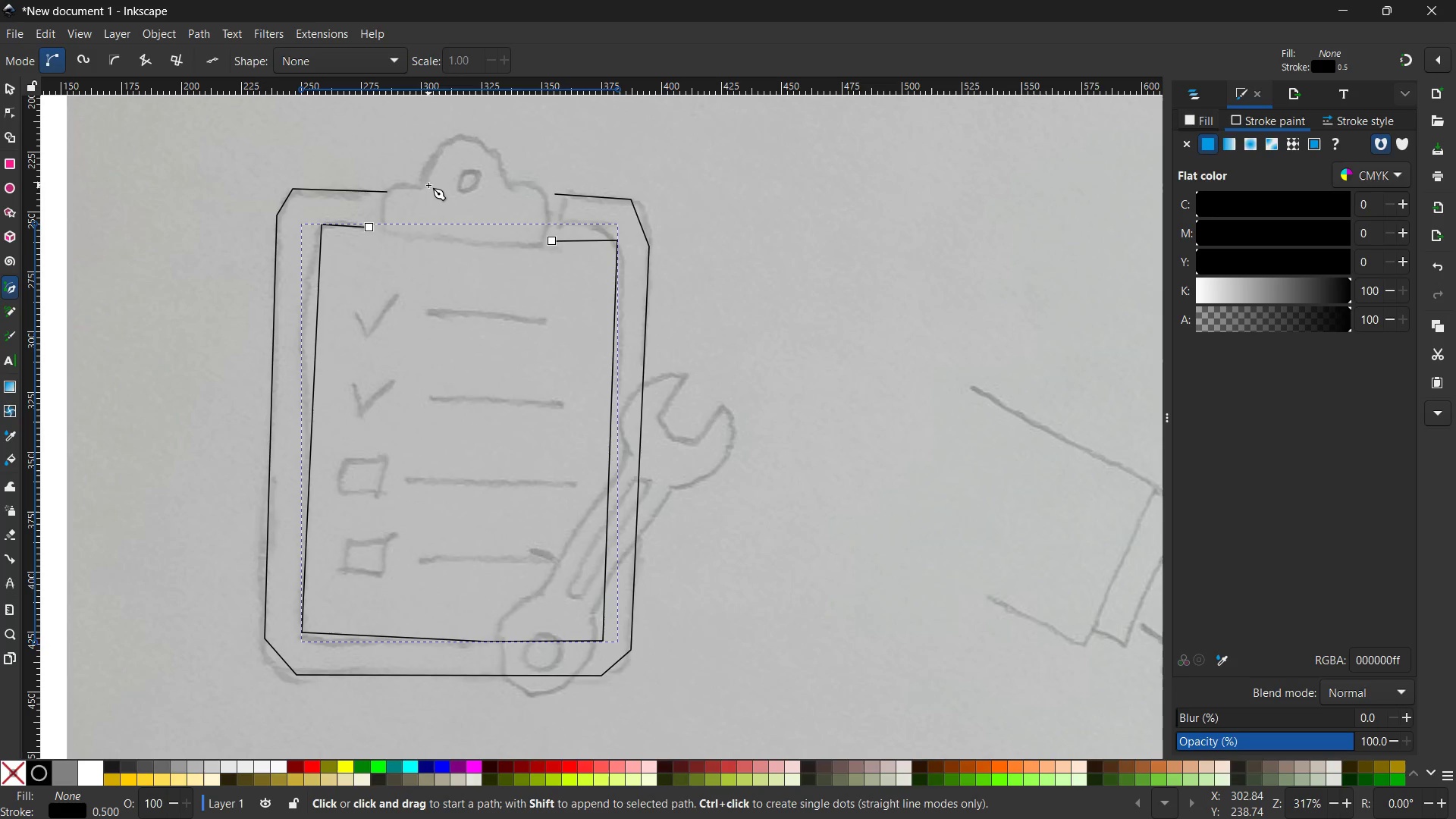 
left_click([426, 185])
 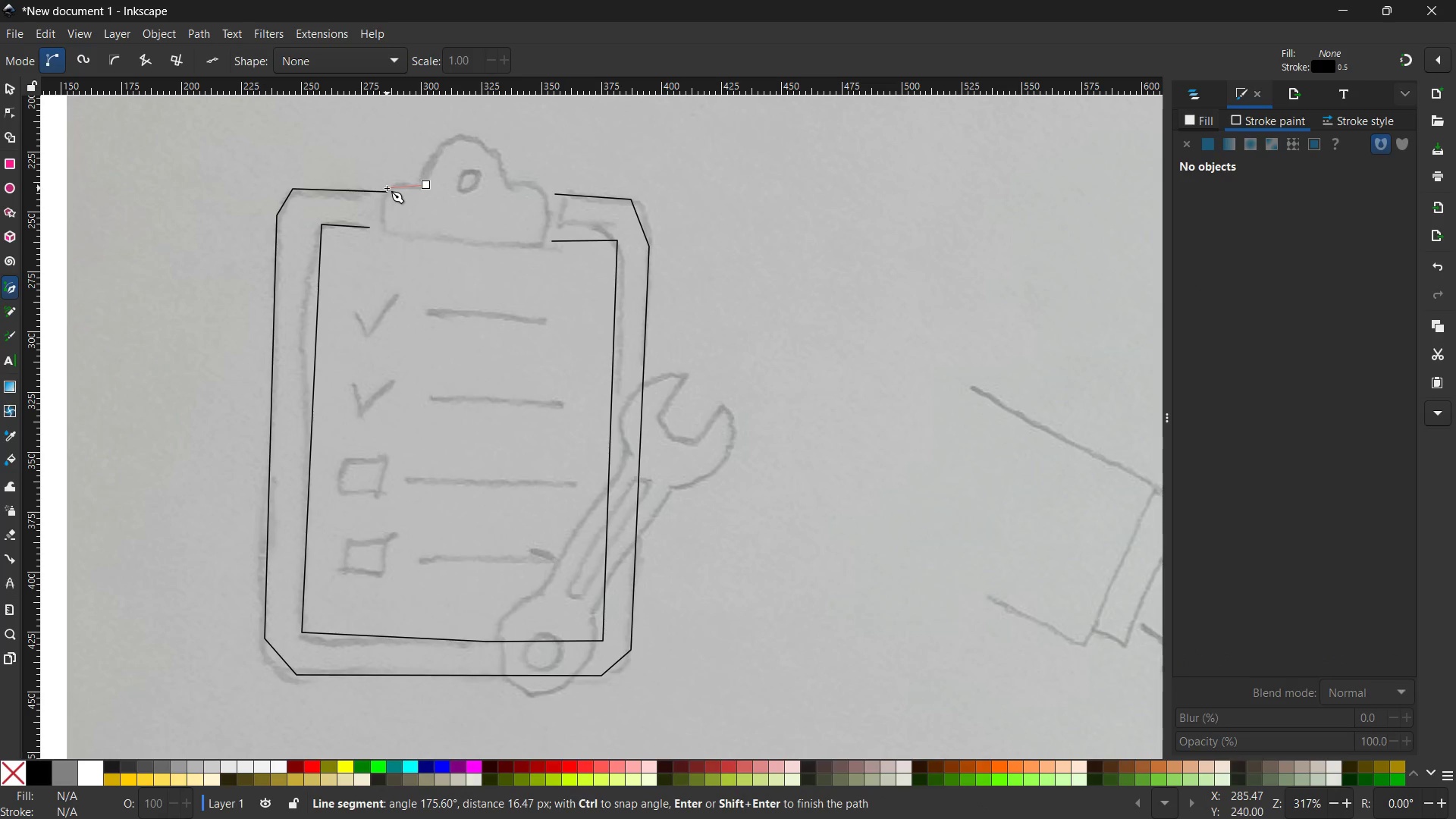 
left_click([387, 188])
 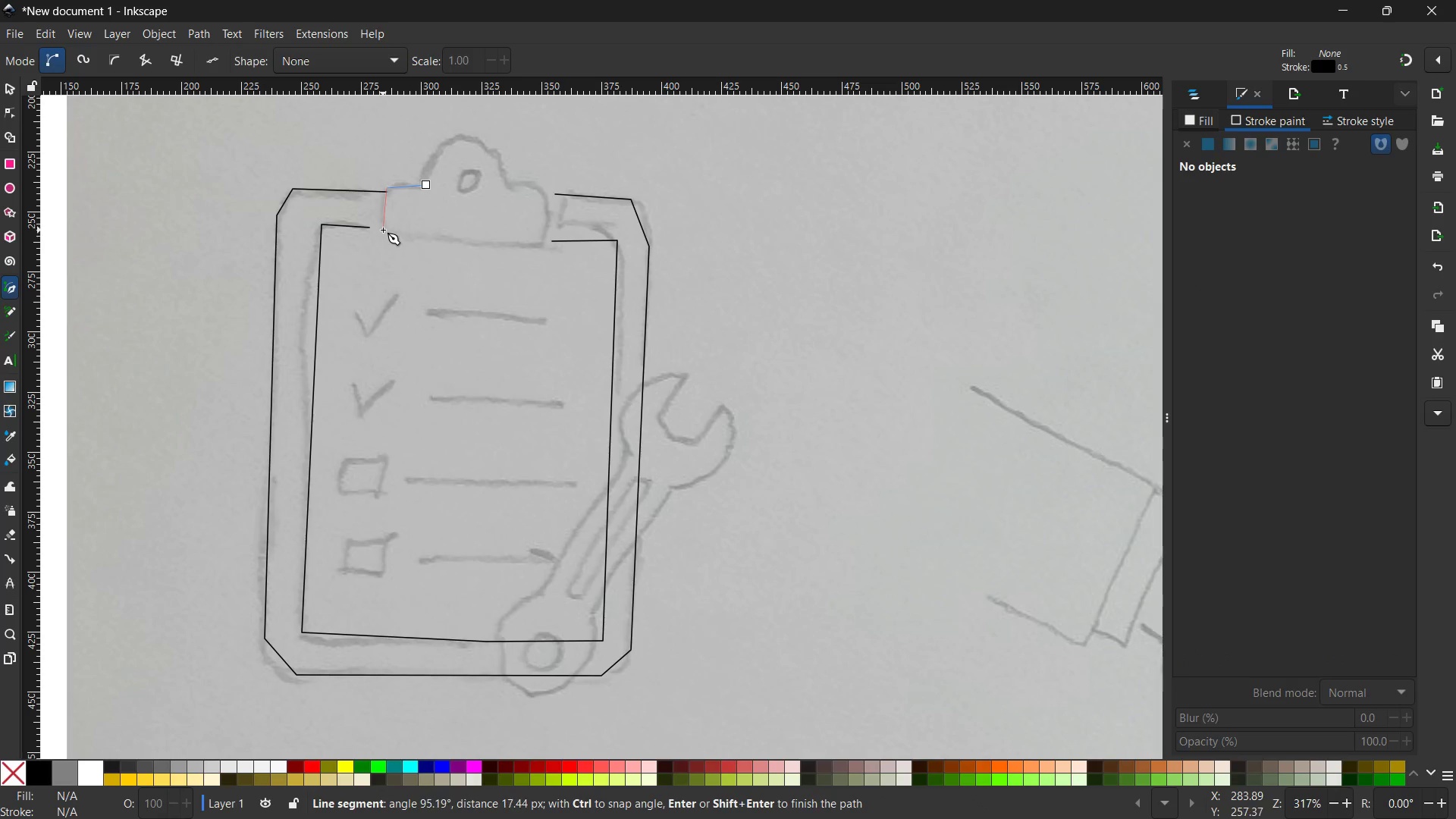 
left_click([383, 230])
 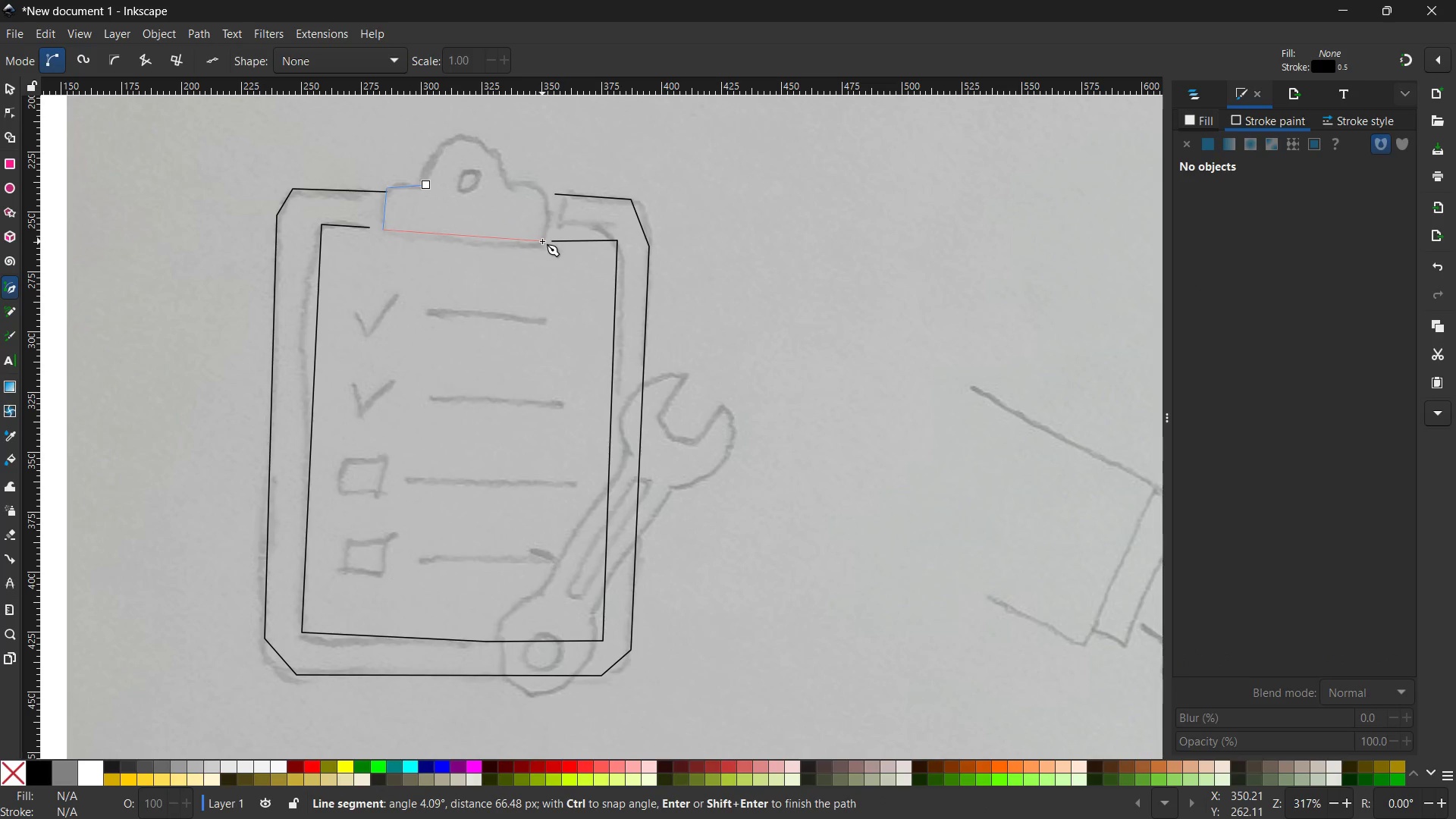 
left_click([544, 243])
 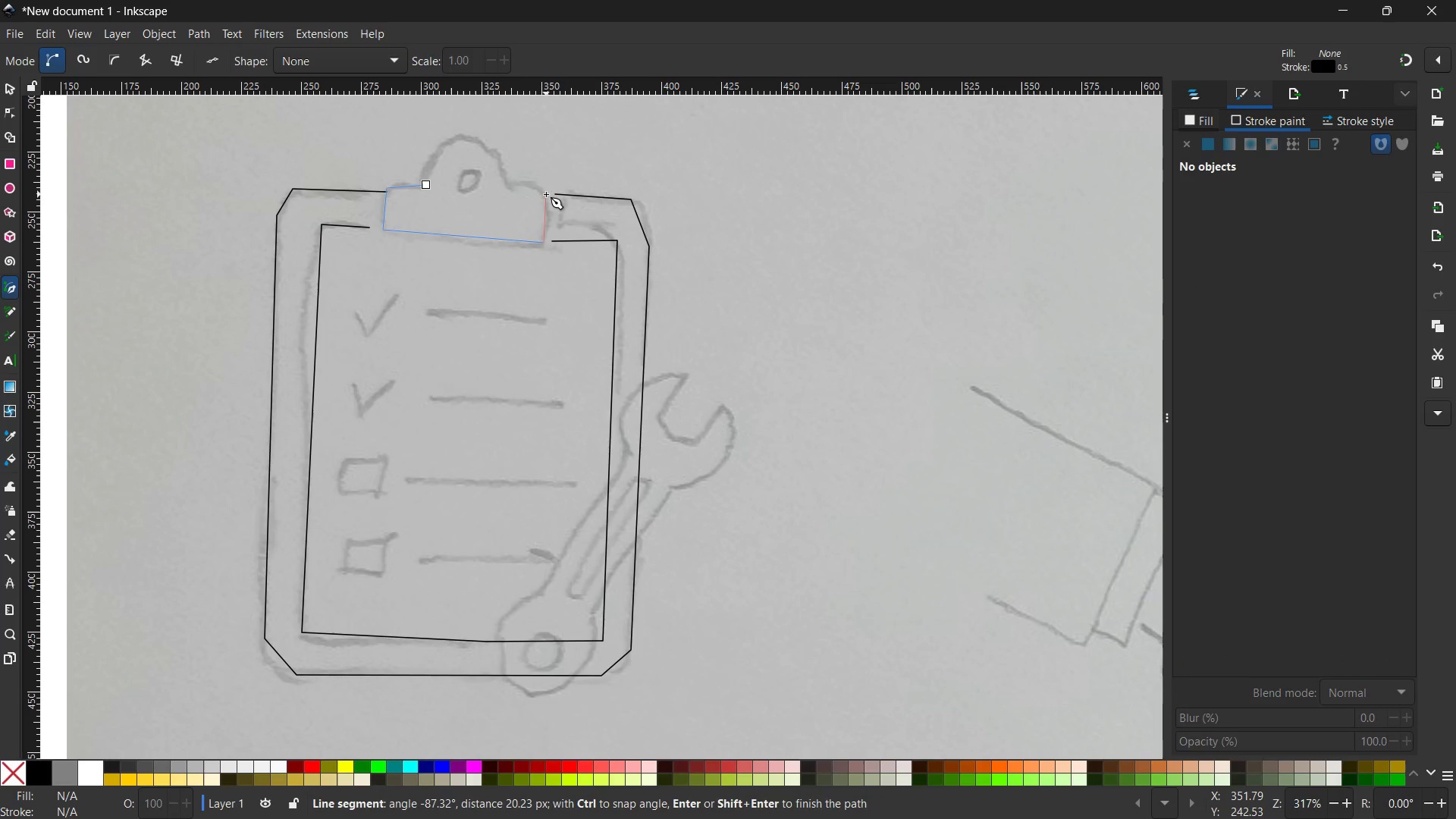 
left_click([546, 194])
 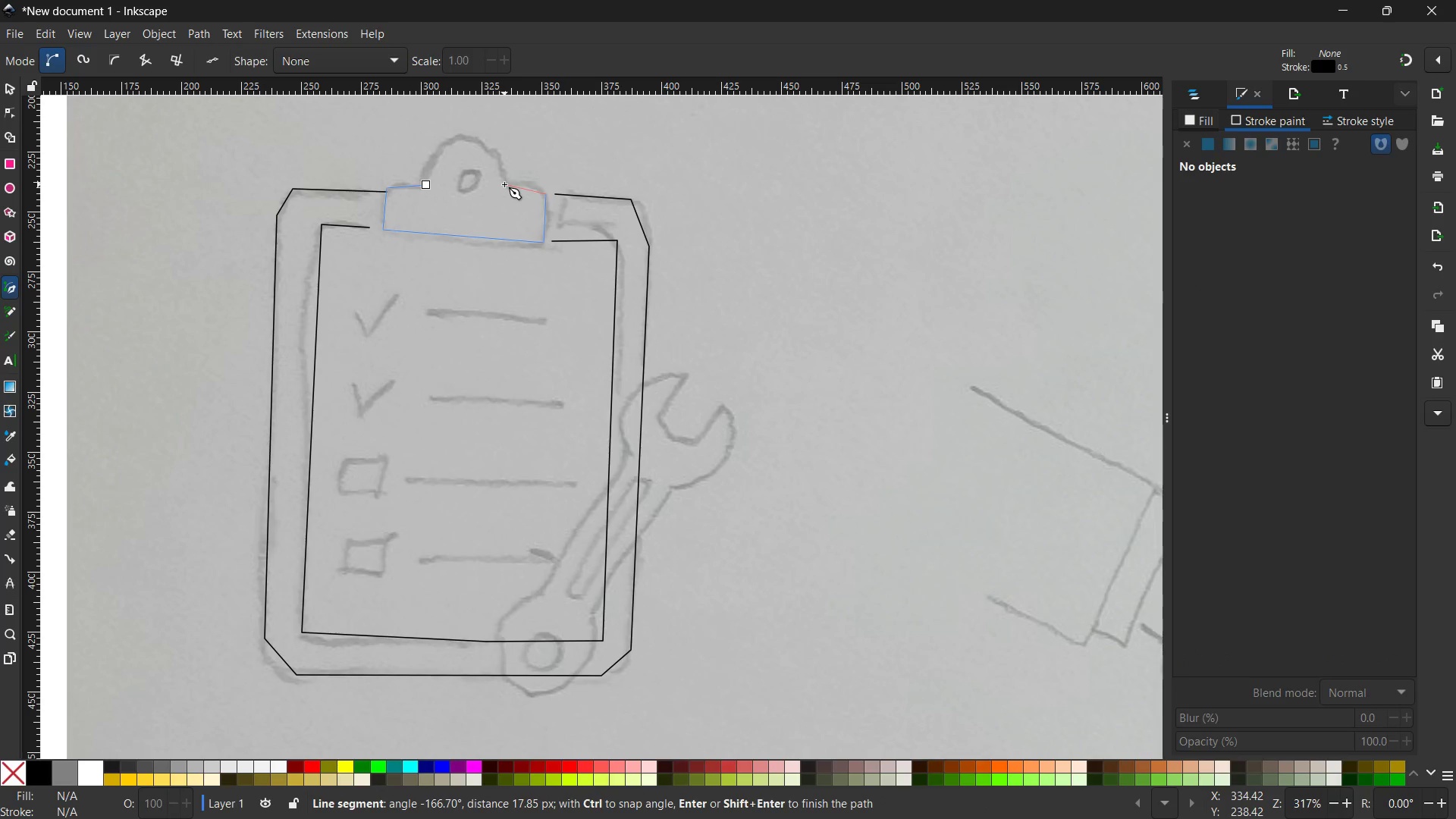 
left_click([504, 184])
 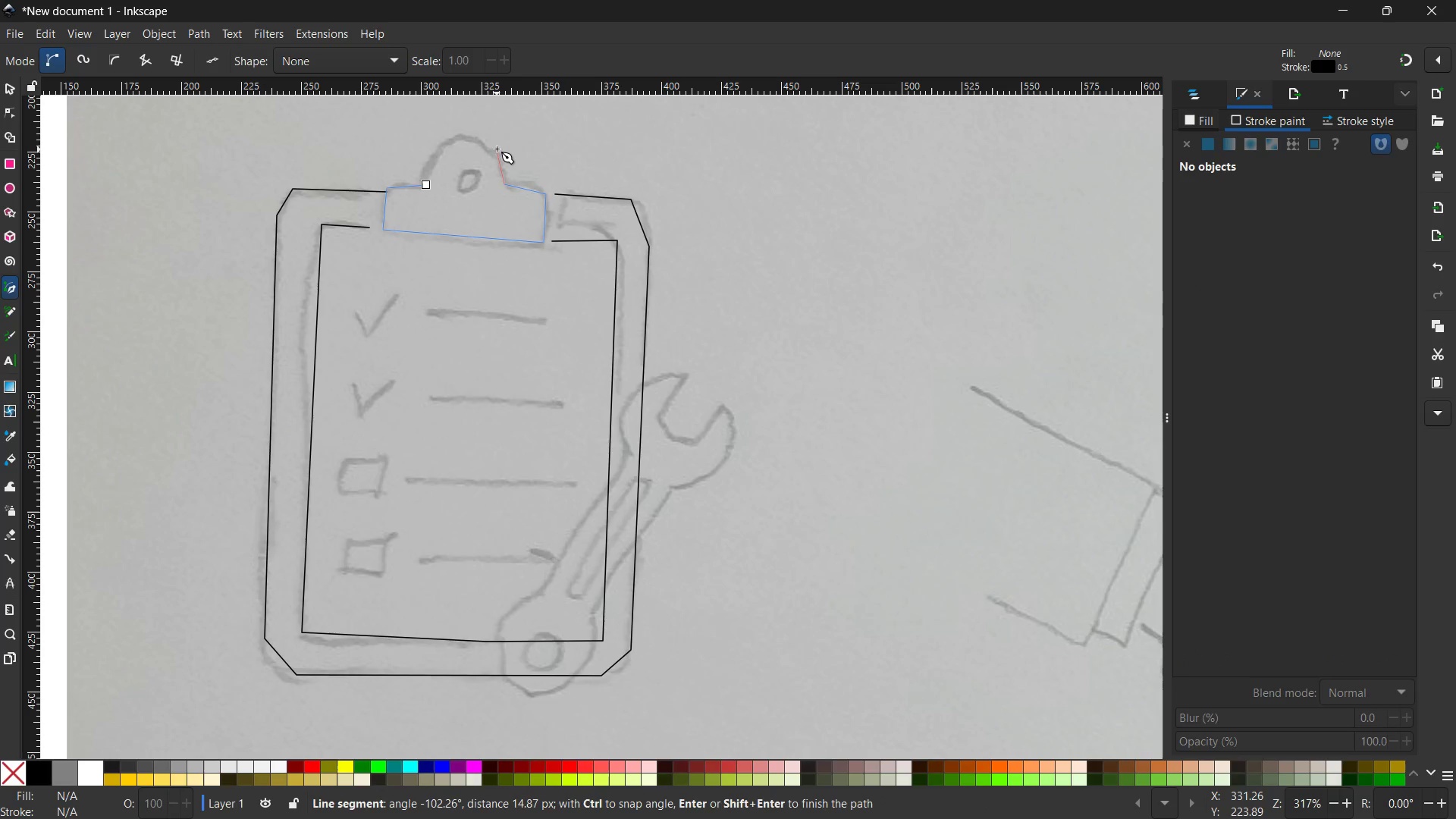 
left_click([497, 149])
 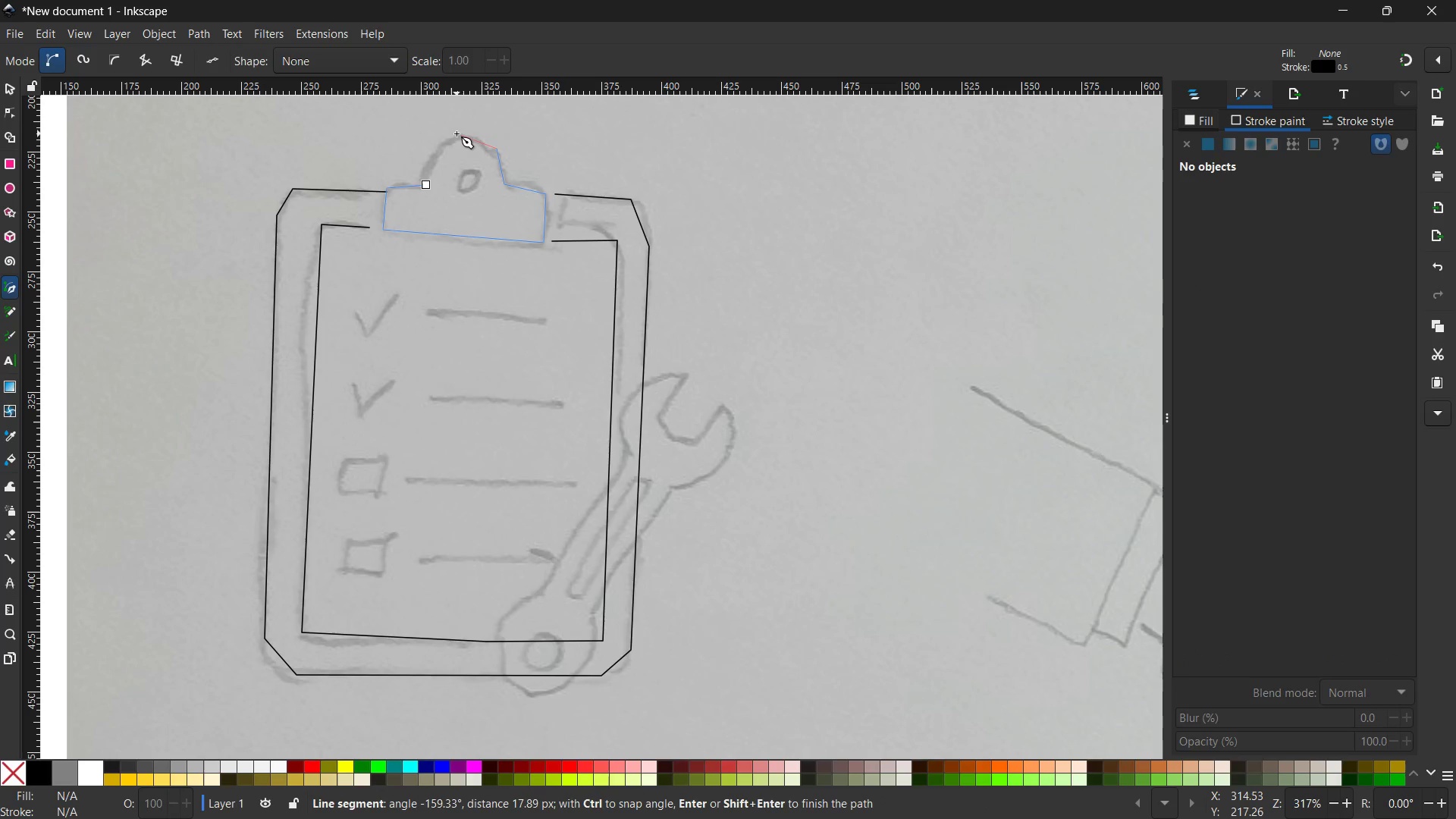 
left_click([457, 133])
 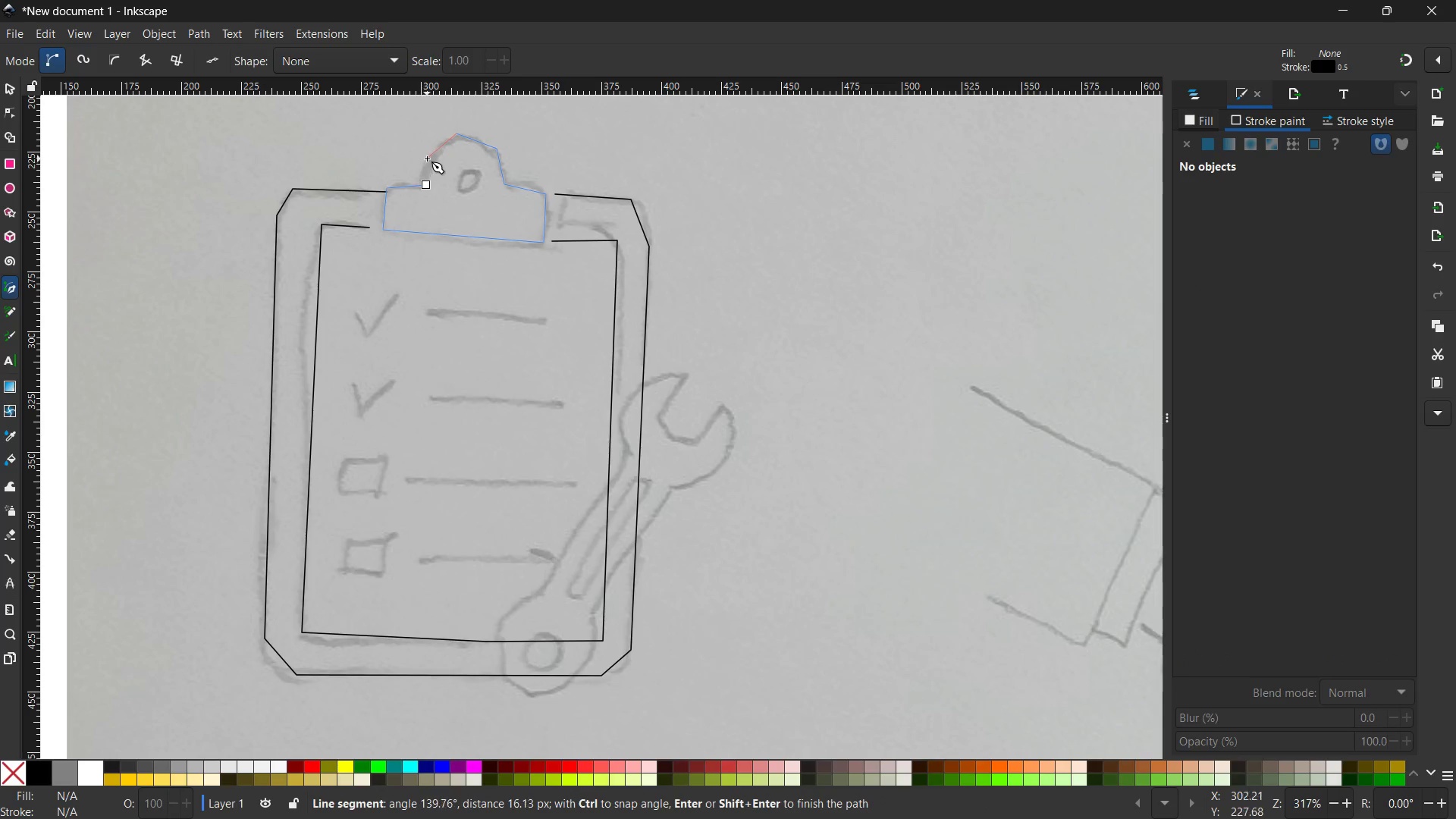 
left_click([427, 158])
 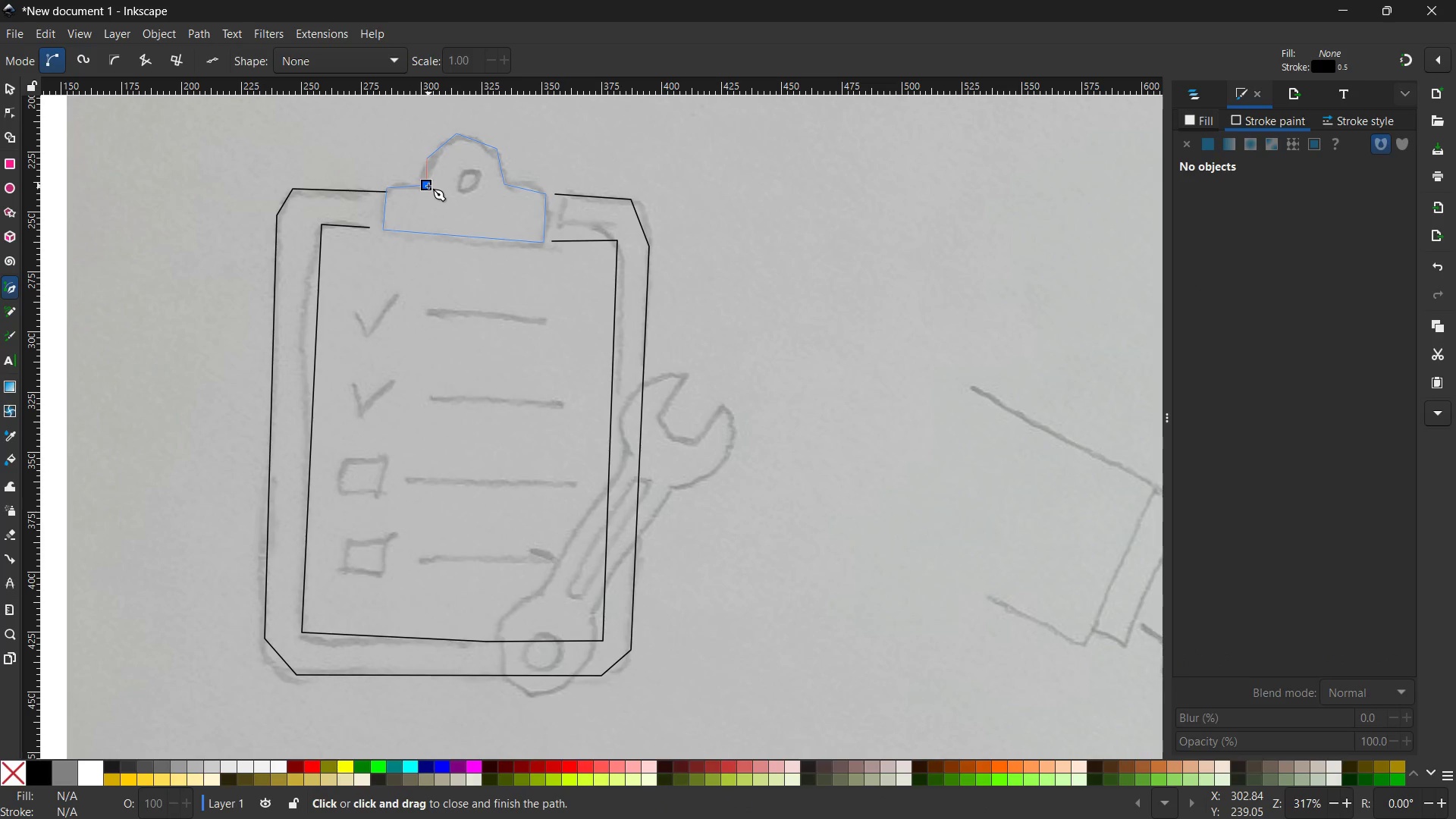 
left_click([428, 186])
 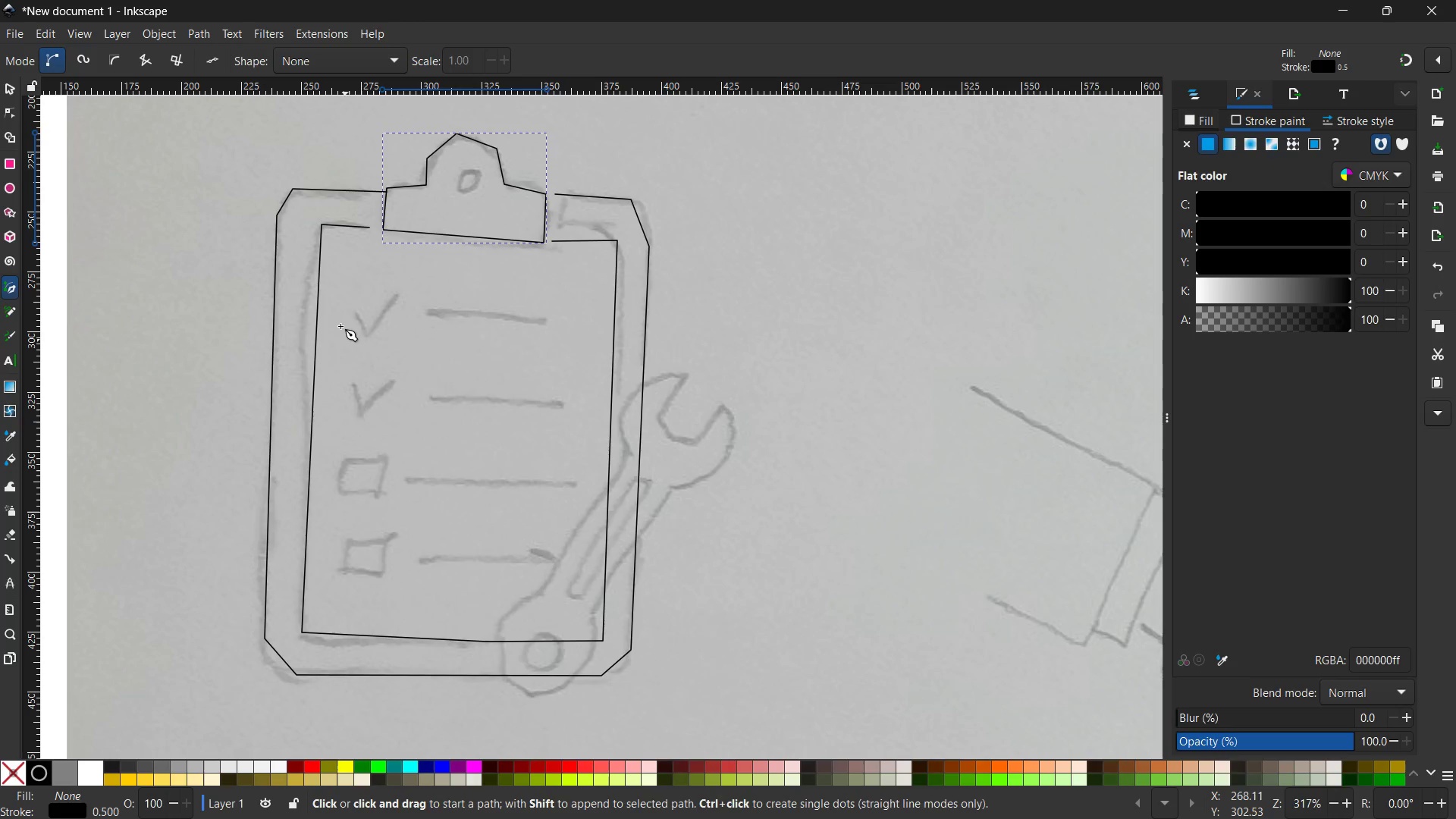 
left_click([352, 312])
 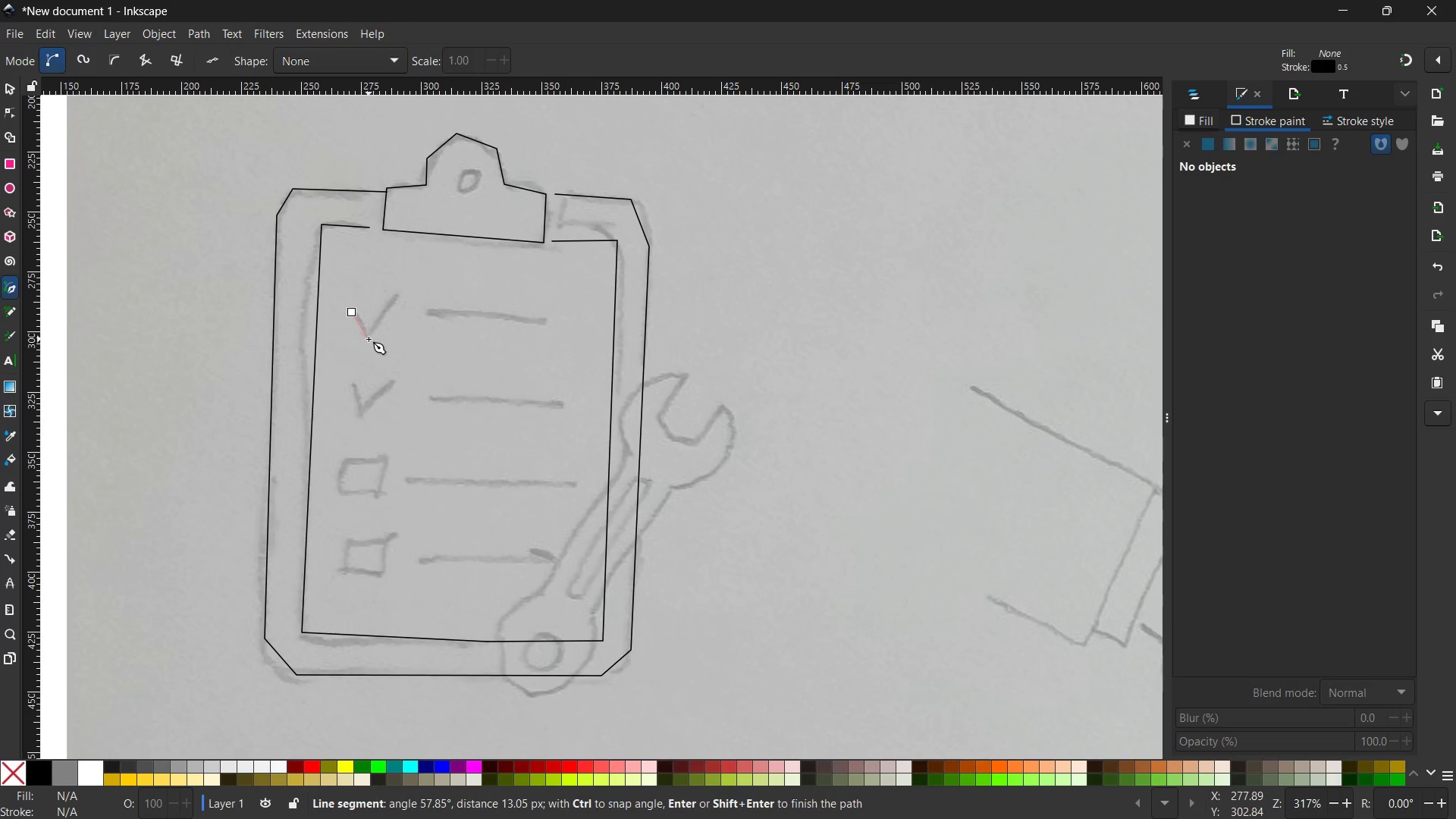 
left_click([369, 339])
 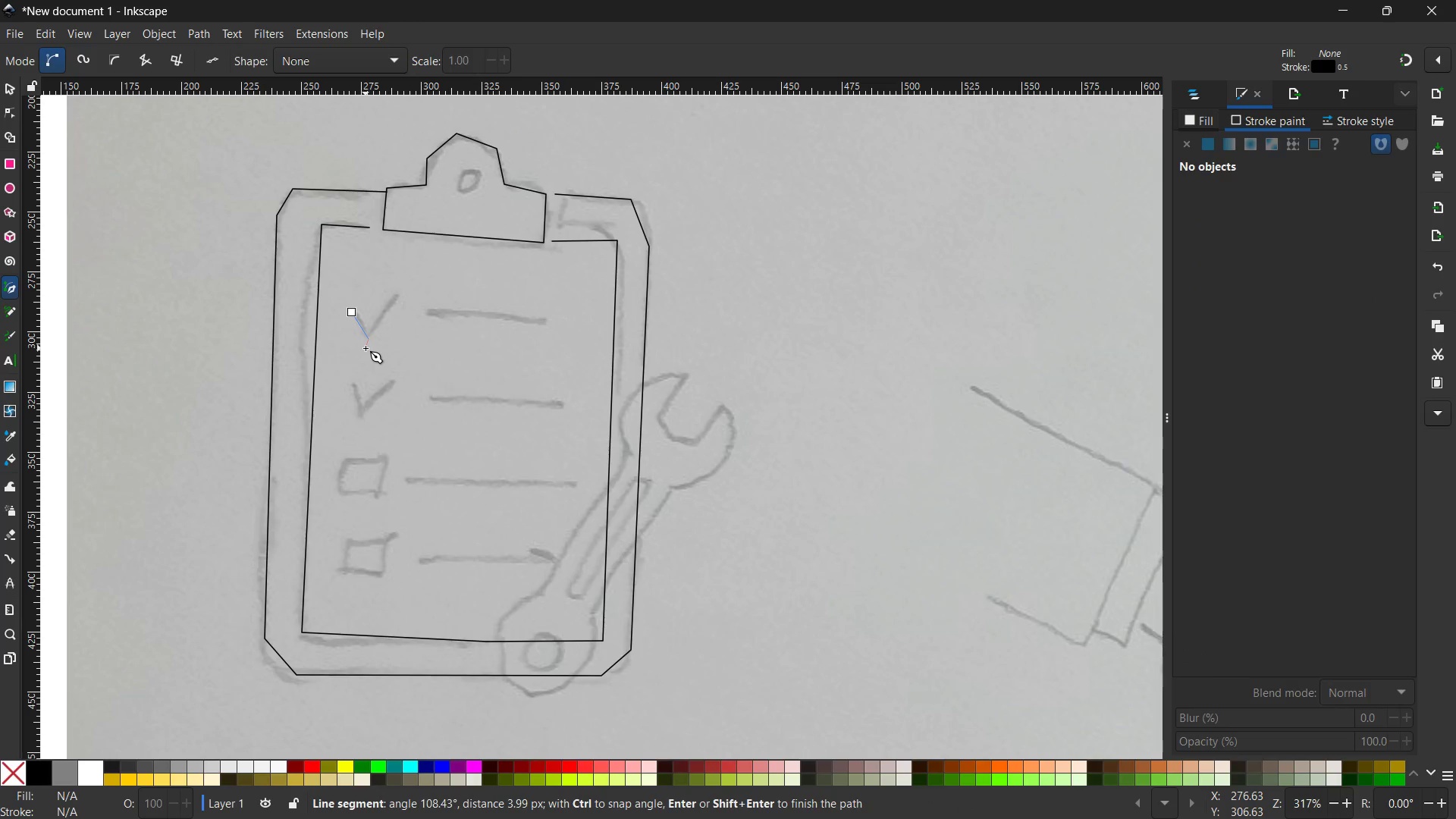 
wait(5.95)
 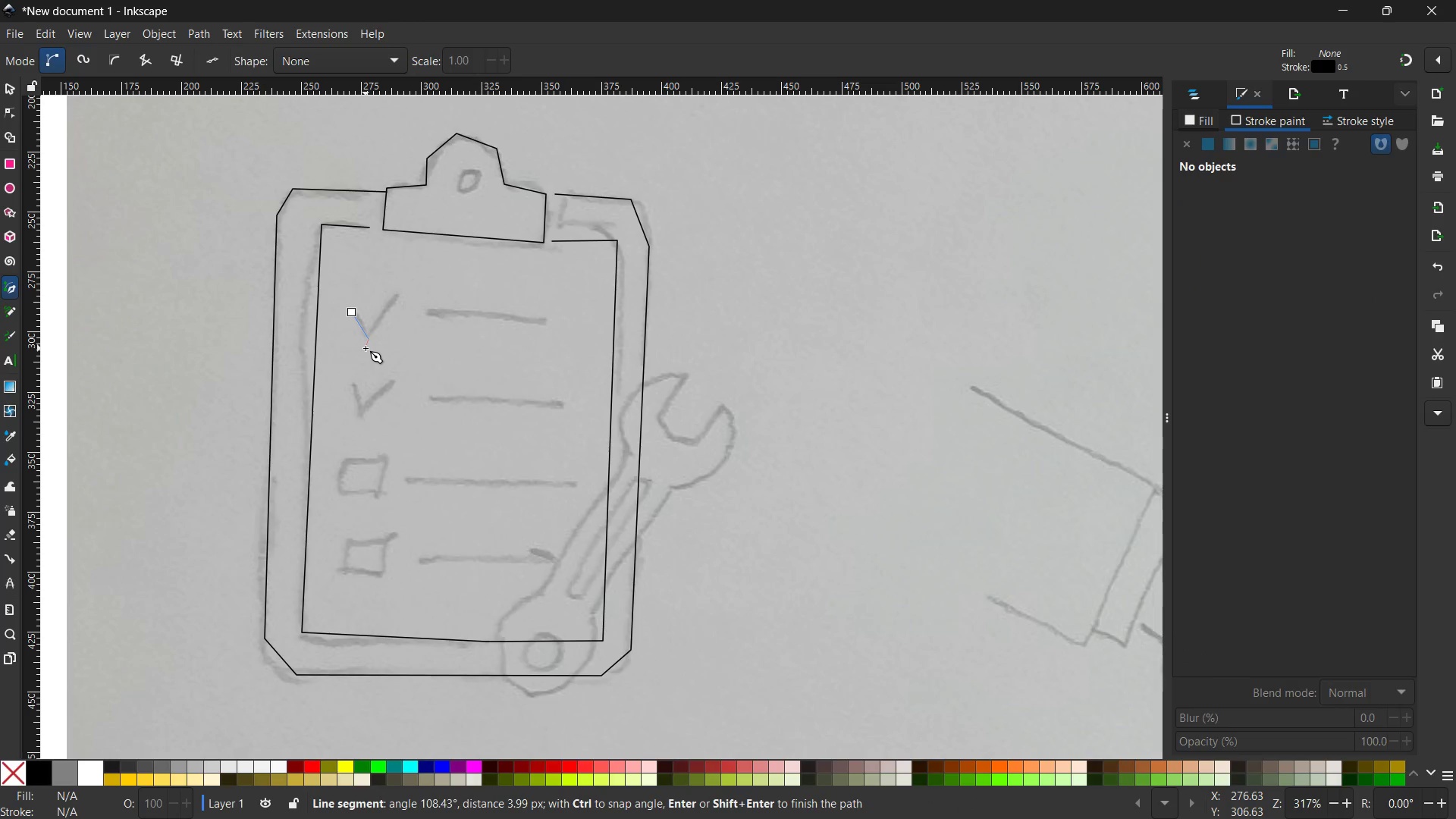 
left_click([400, 294])
 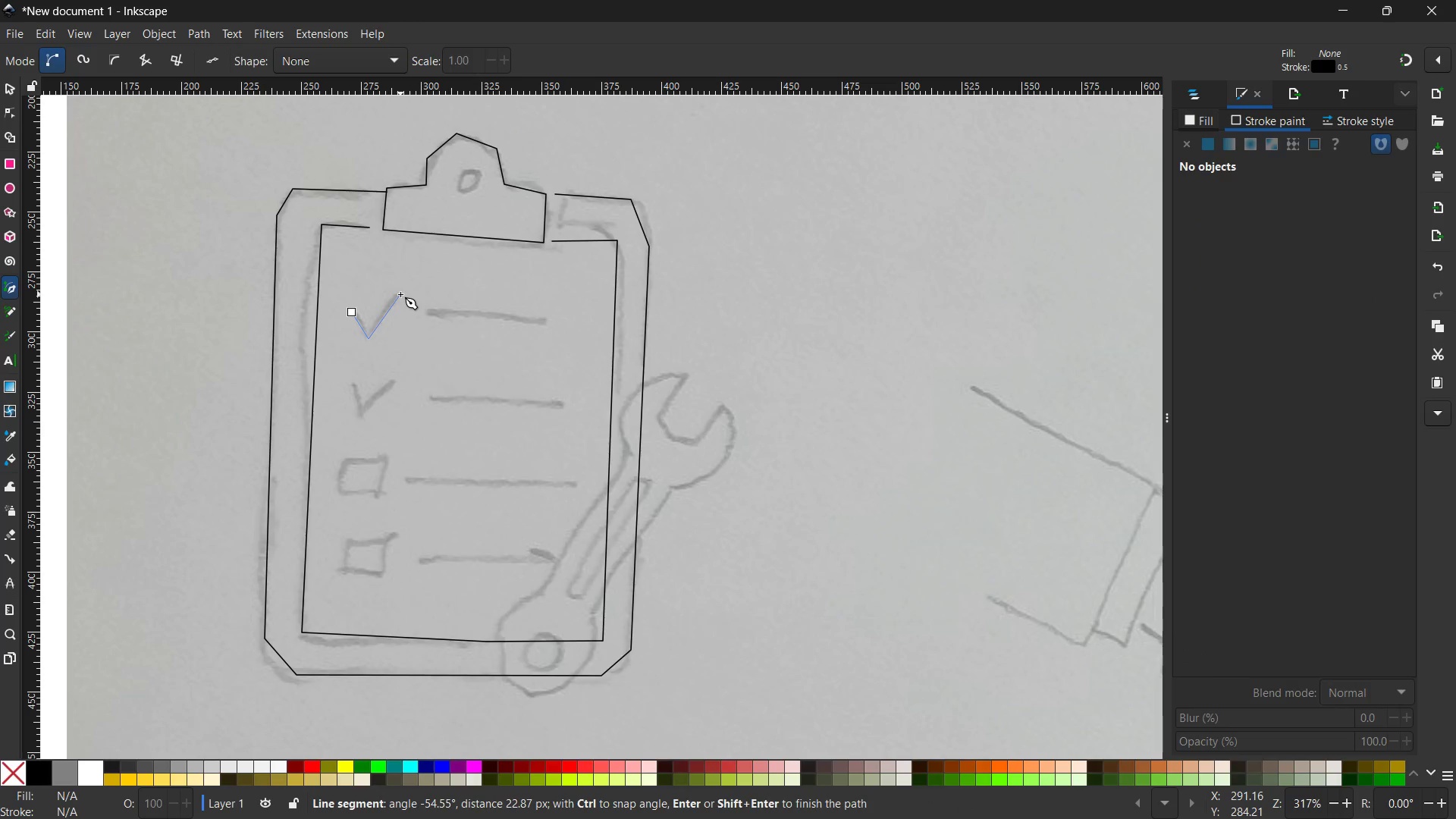 
key(Enter)
 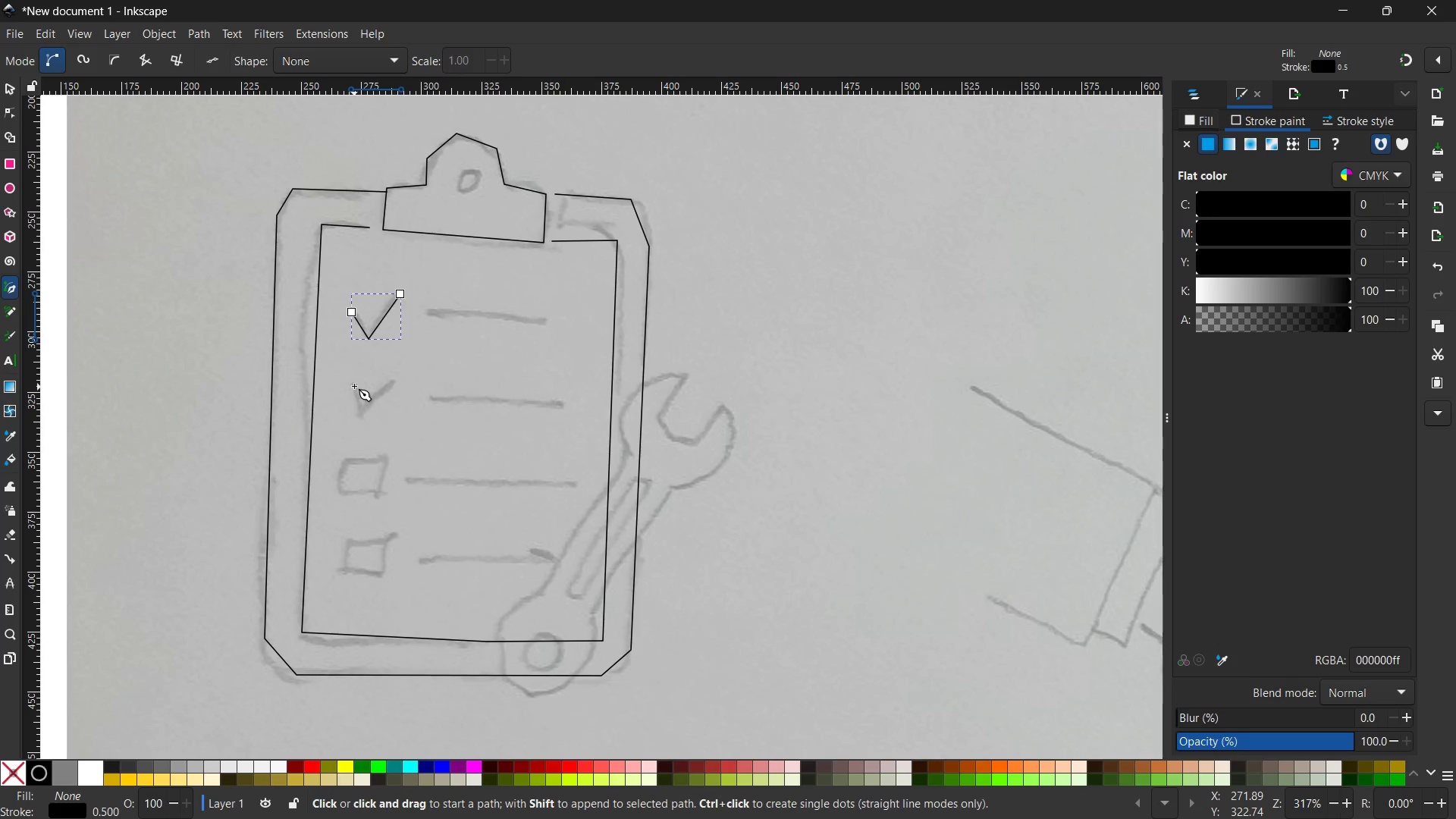 
left_click([353, 386])
 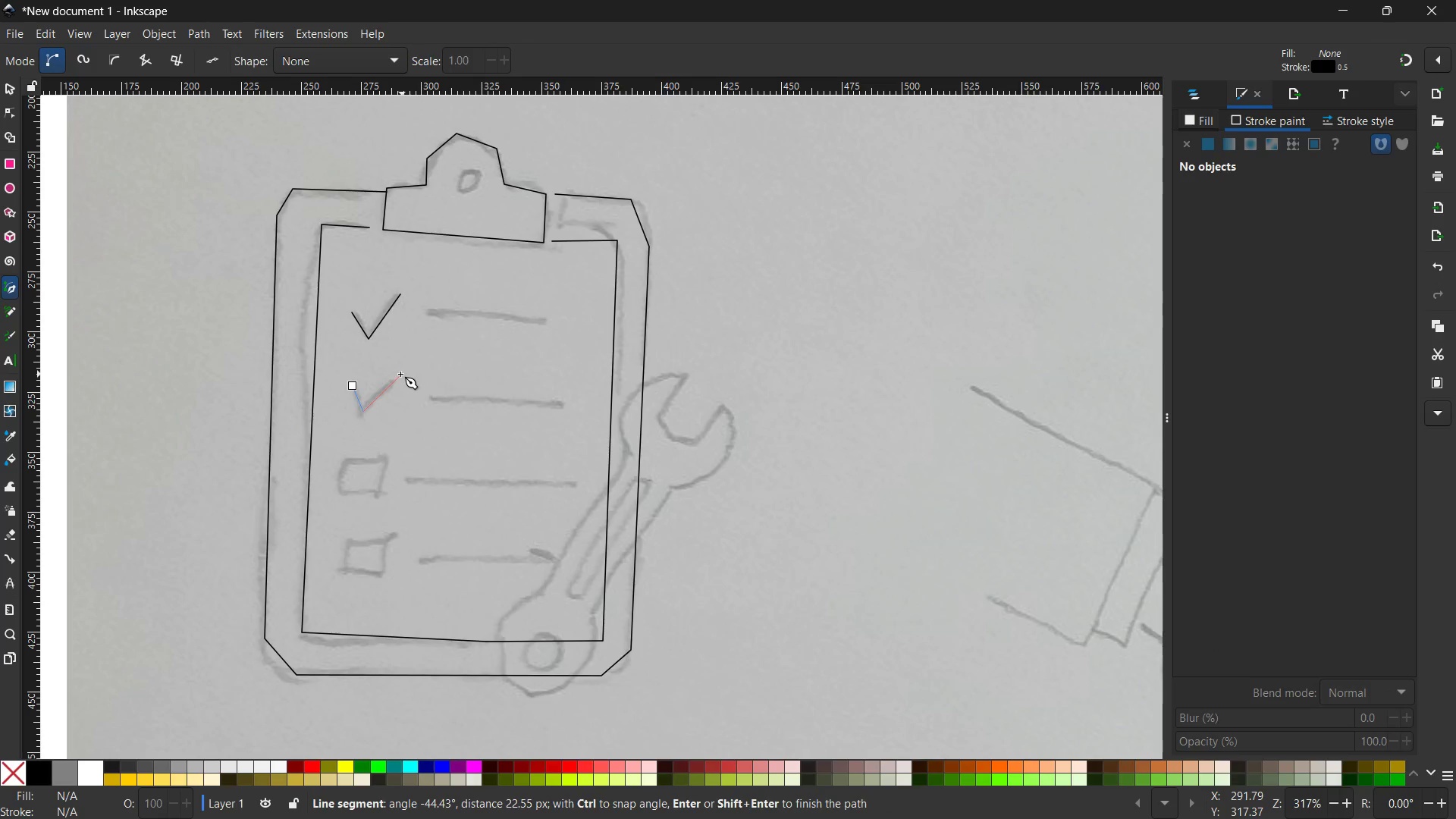 
left_click([398, 377])
 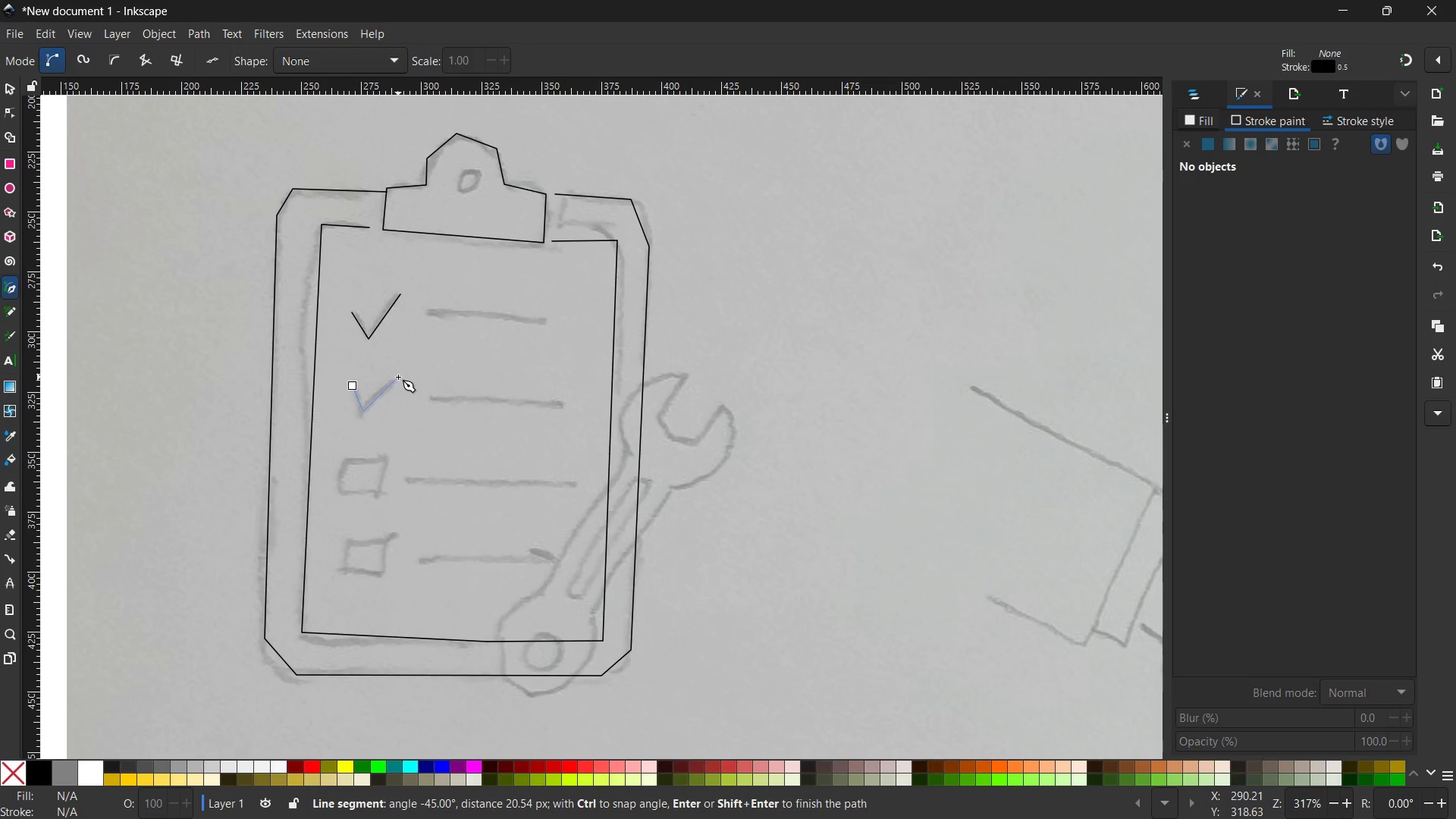 
key(Enter)
 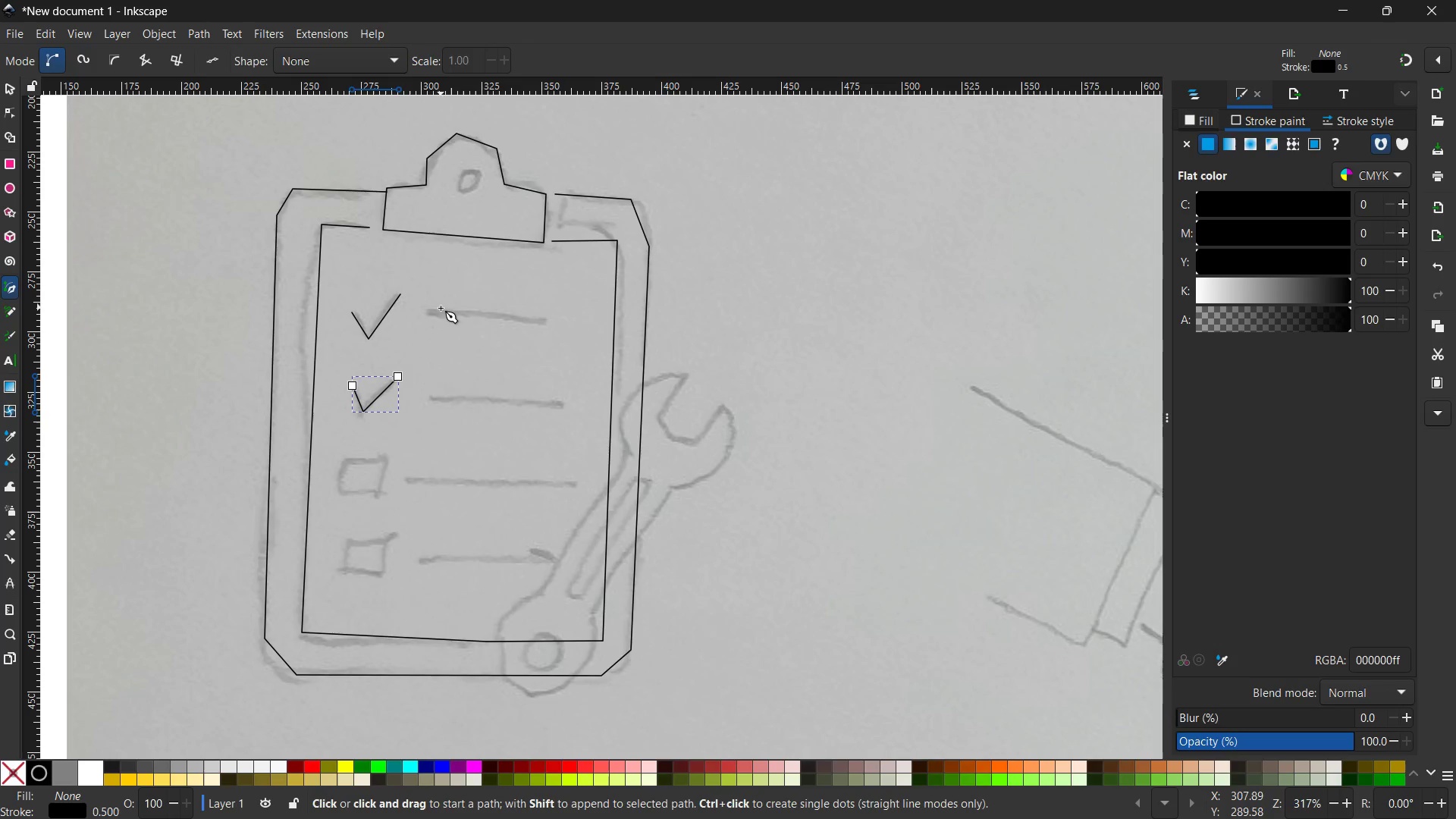 
left_click([428, 310])
 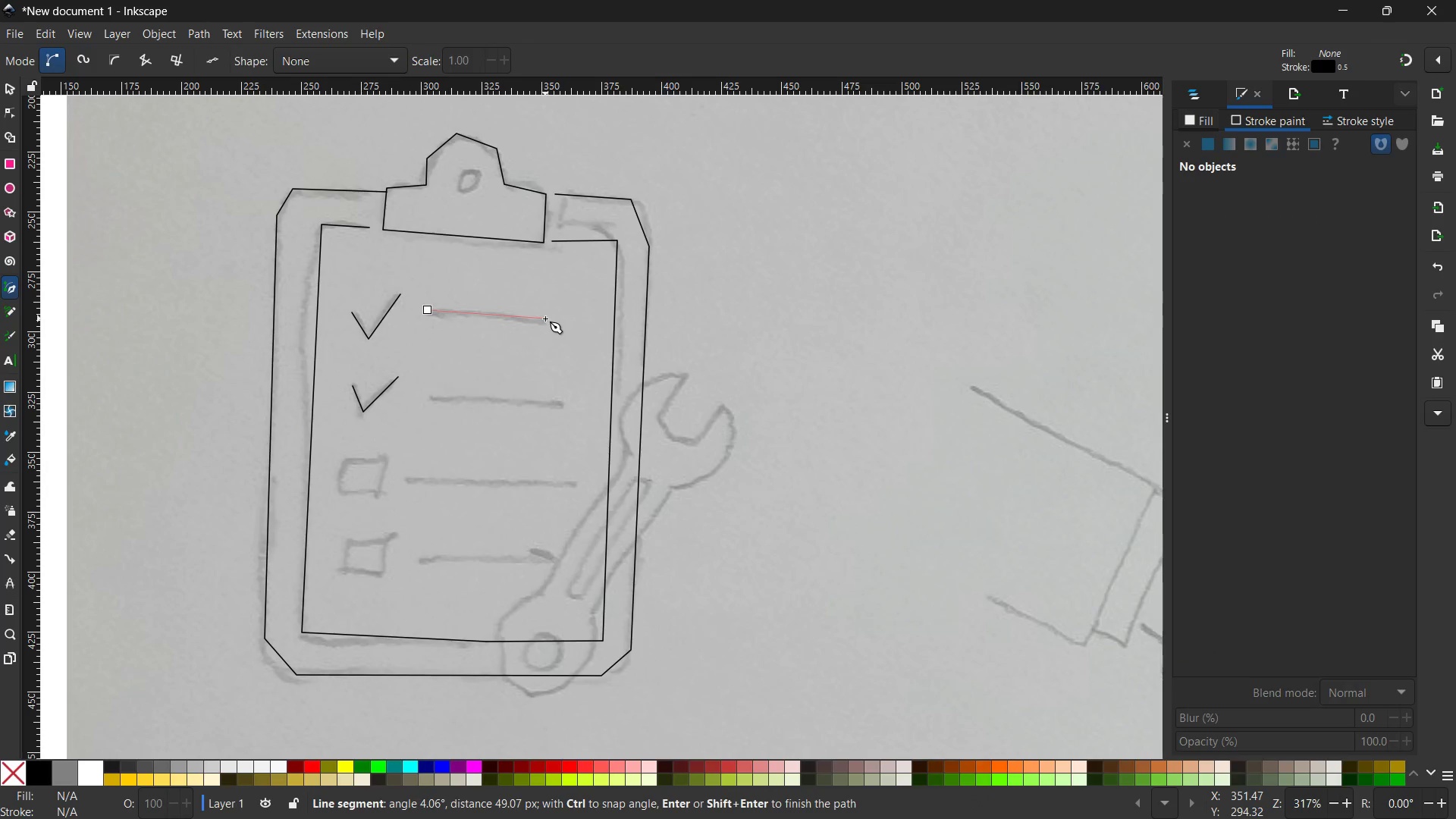 
left_click([553, 318])
 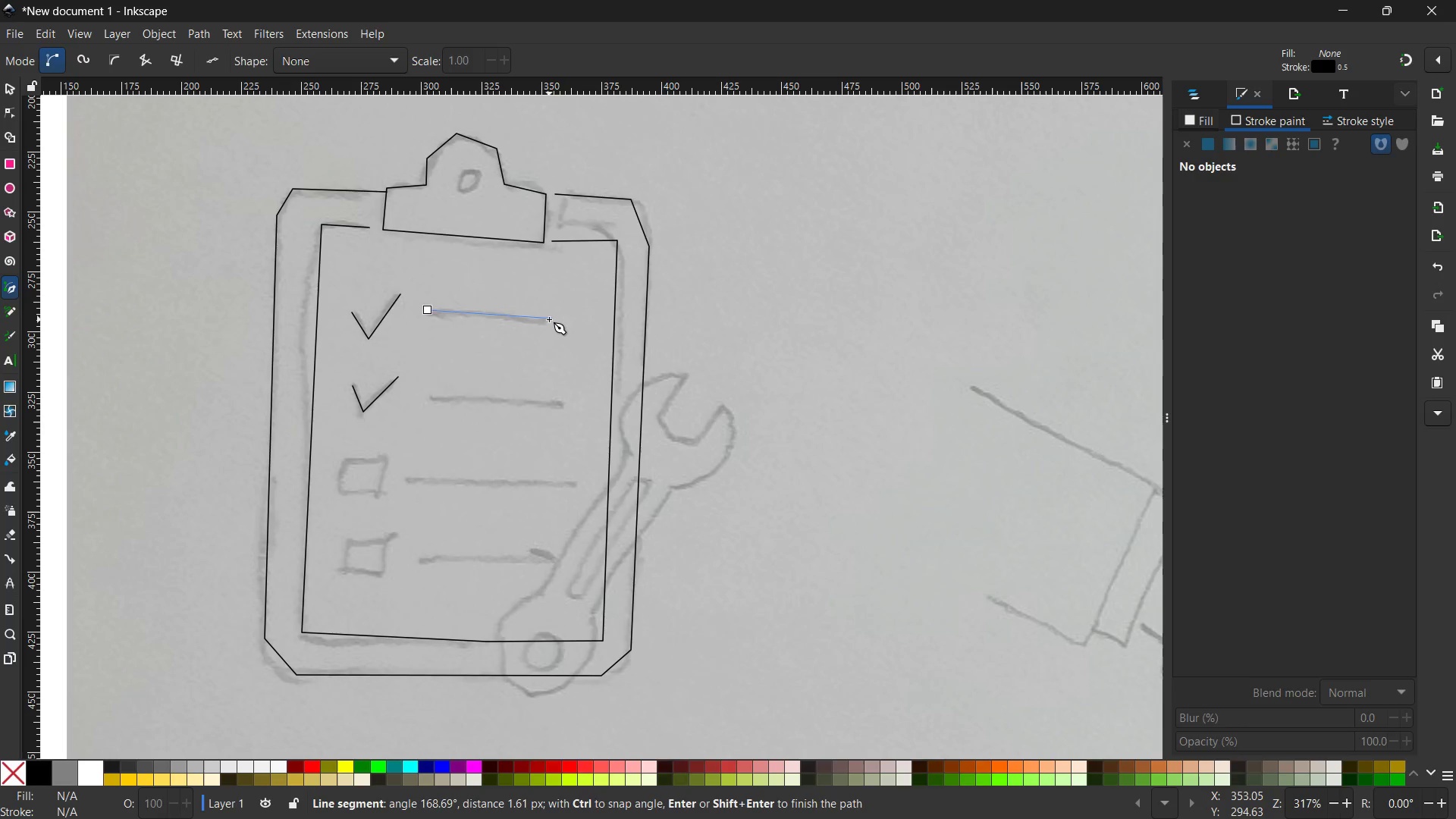 
key(Enter)
 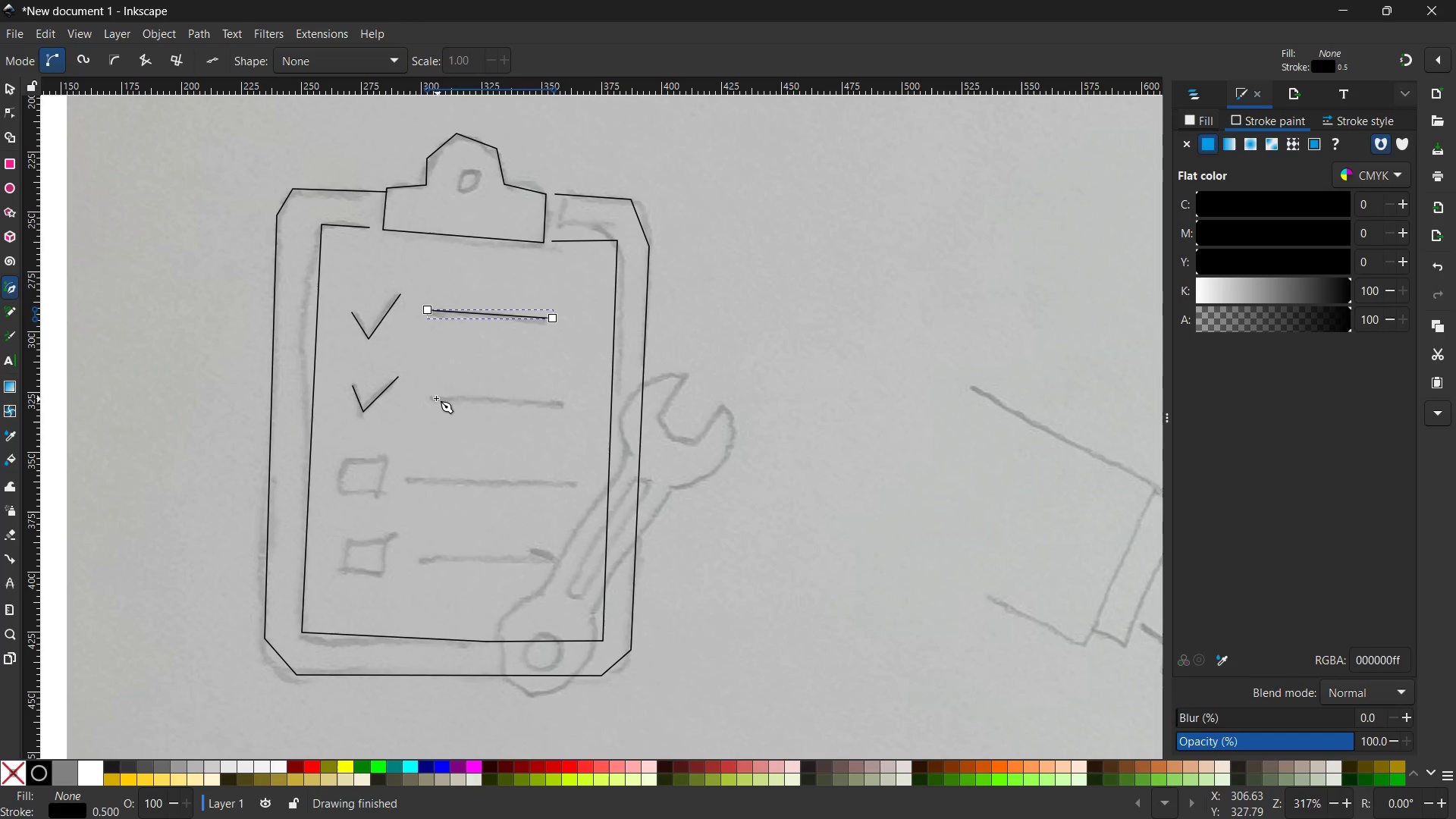 
left_click([430, 396])
 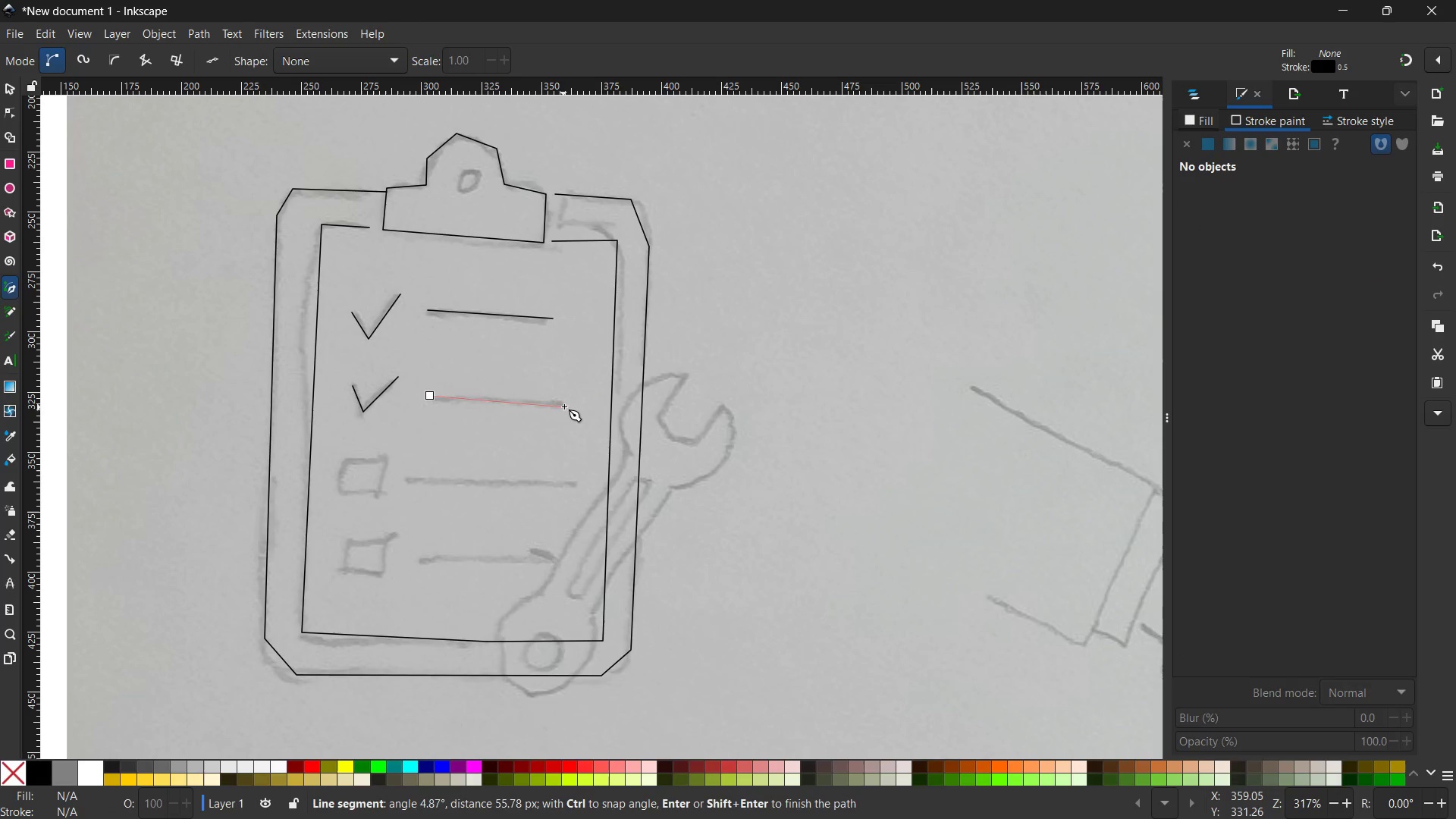 
left_click([565, 404])
 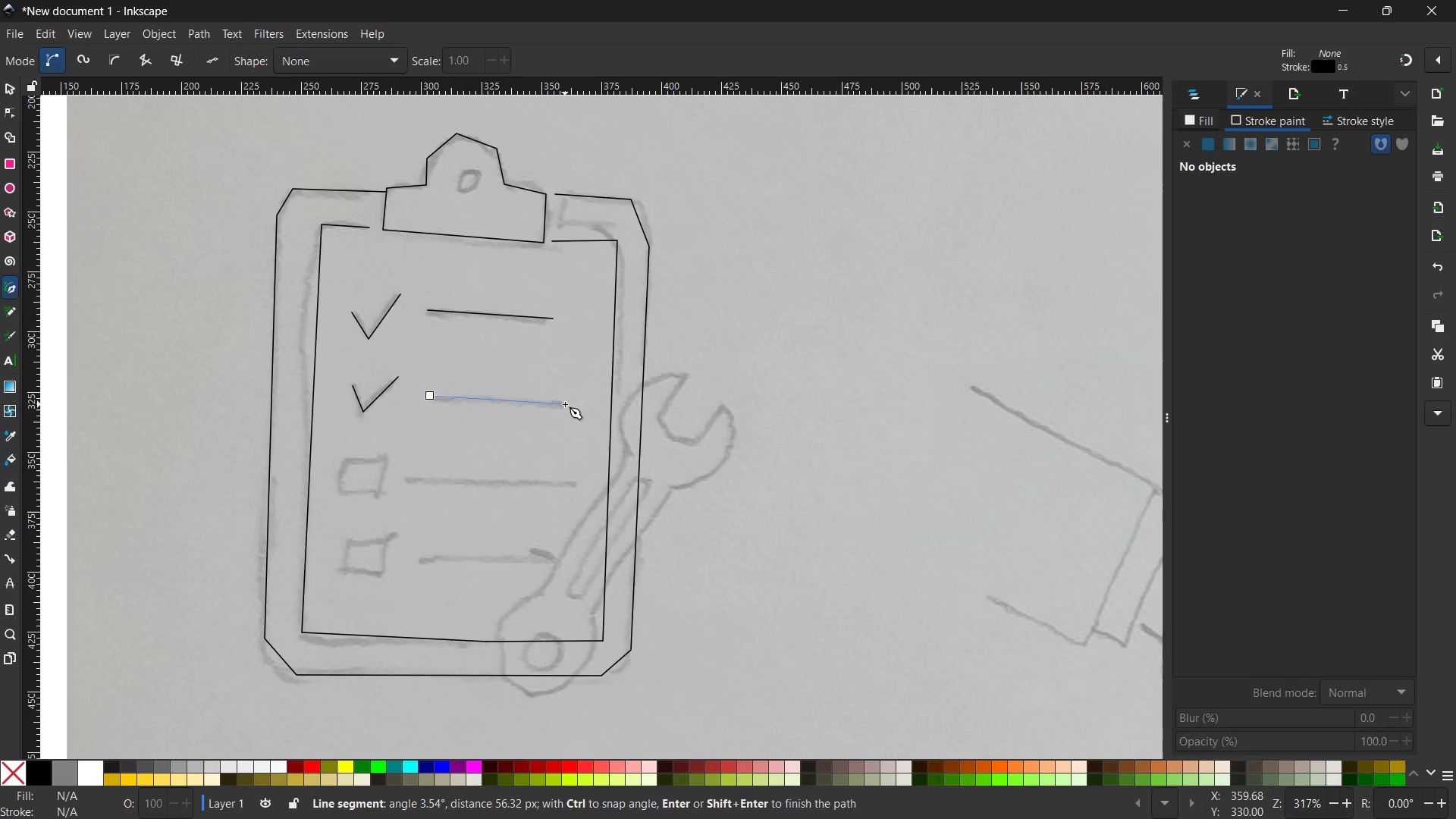 
key(Enter)
 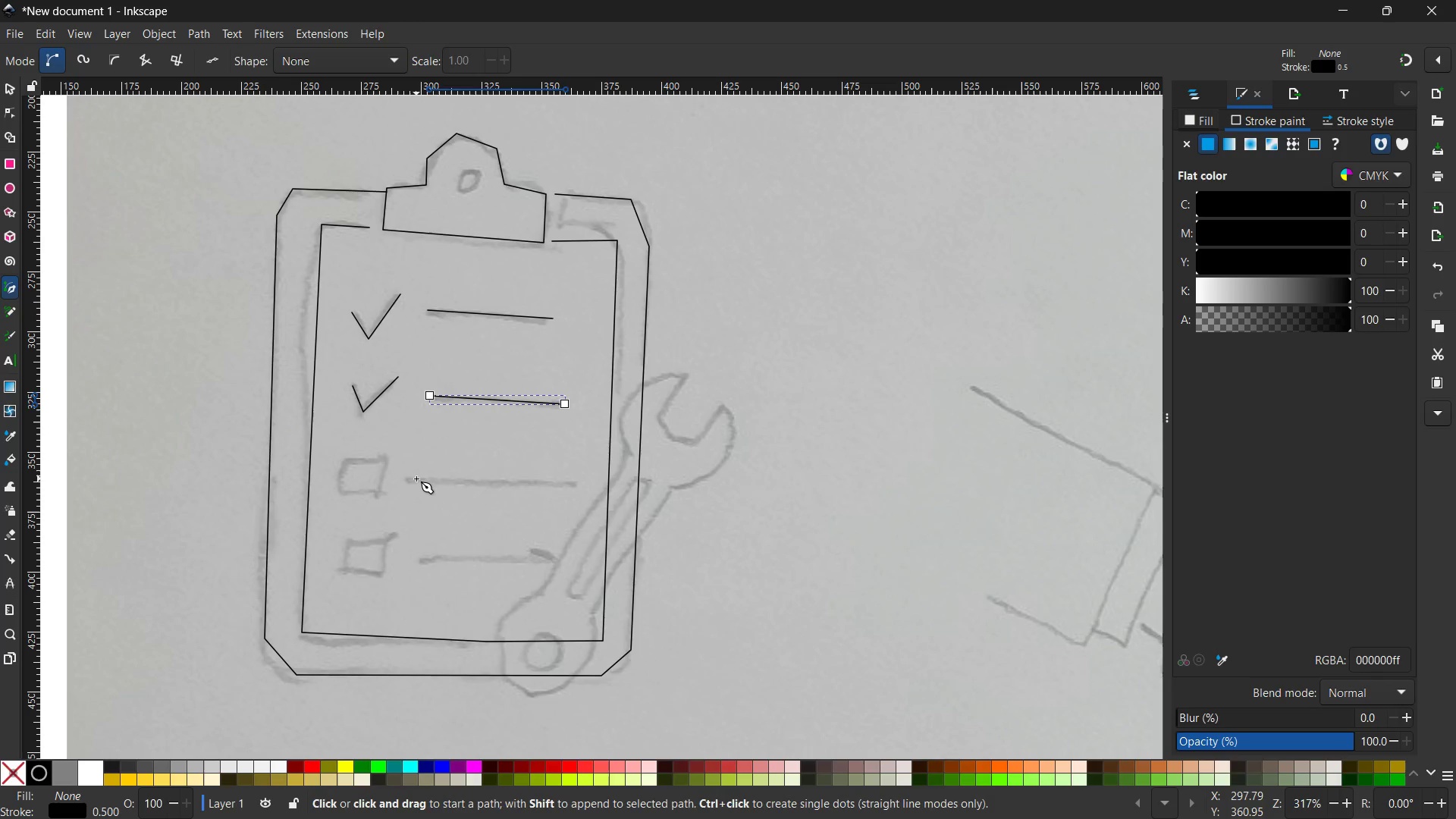 
left_click([419, 479])
 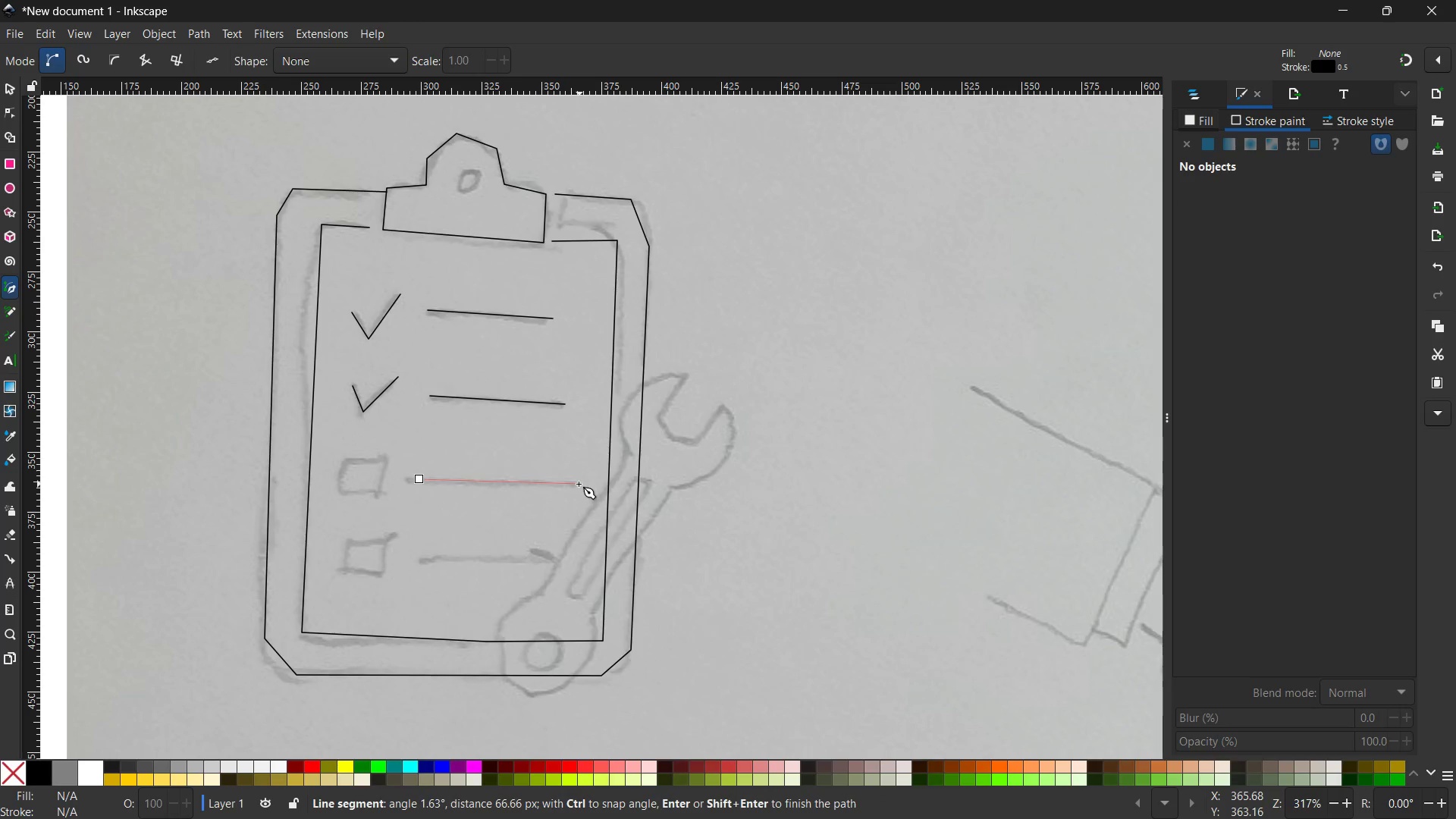 
left_click([574, 484])
 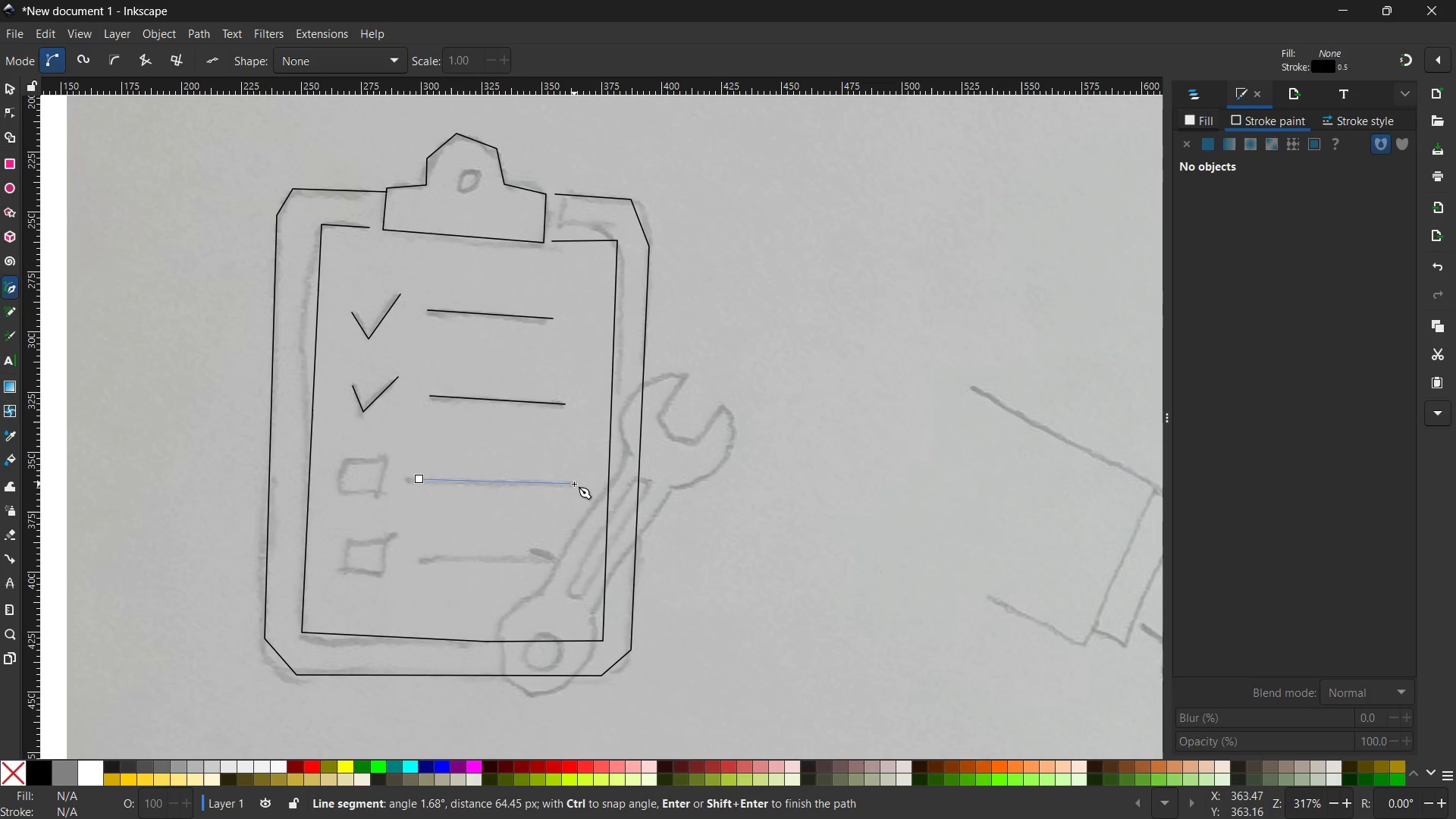 
key(Enter)
 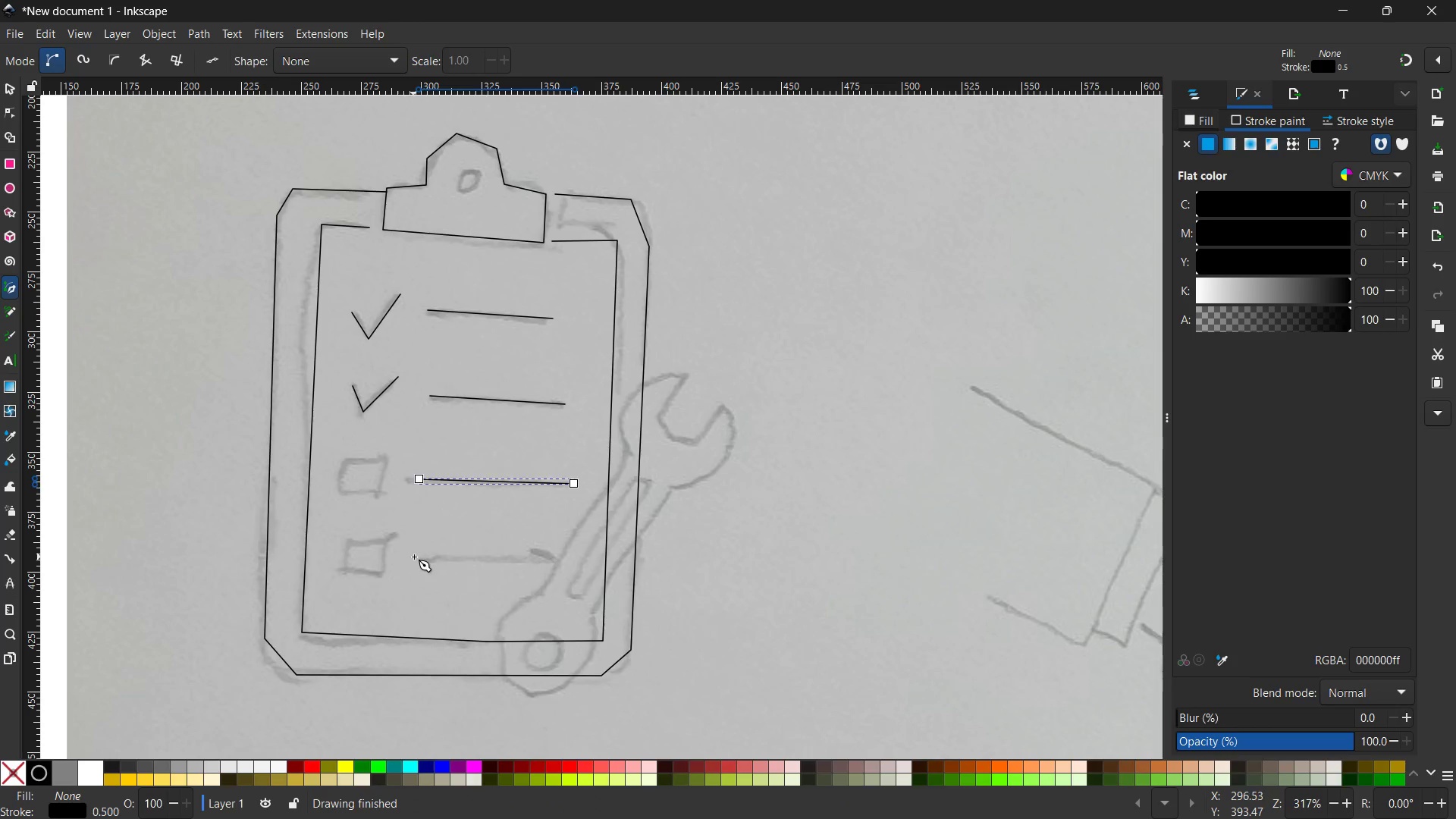 
left_click([414, 557])
 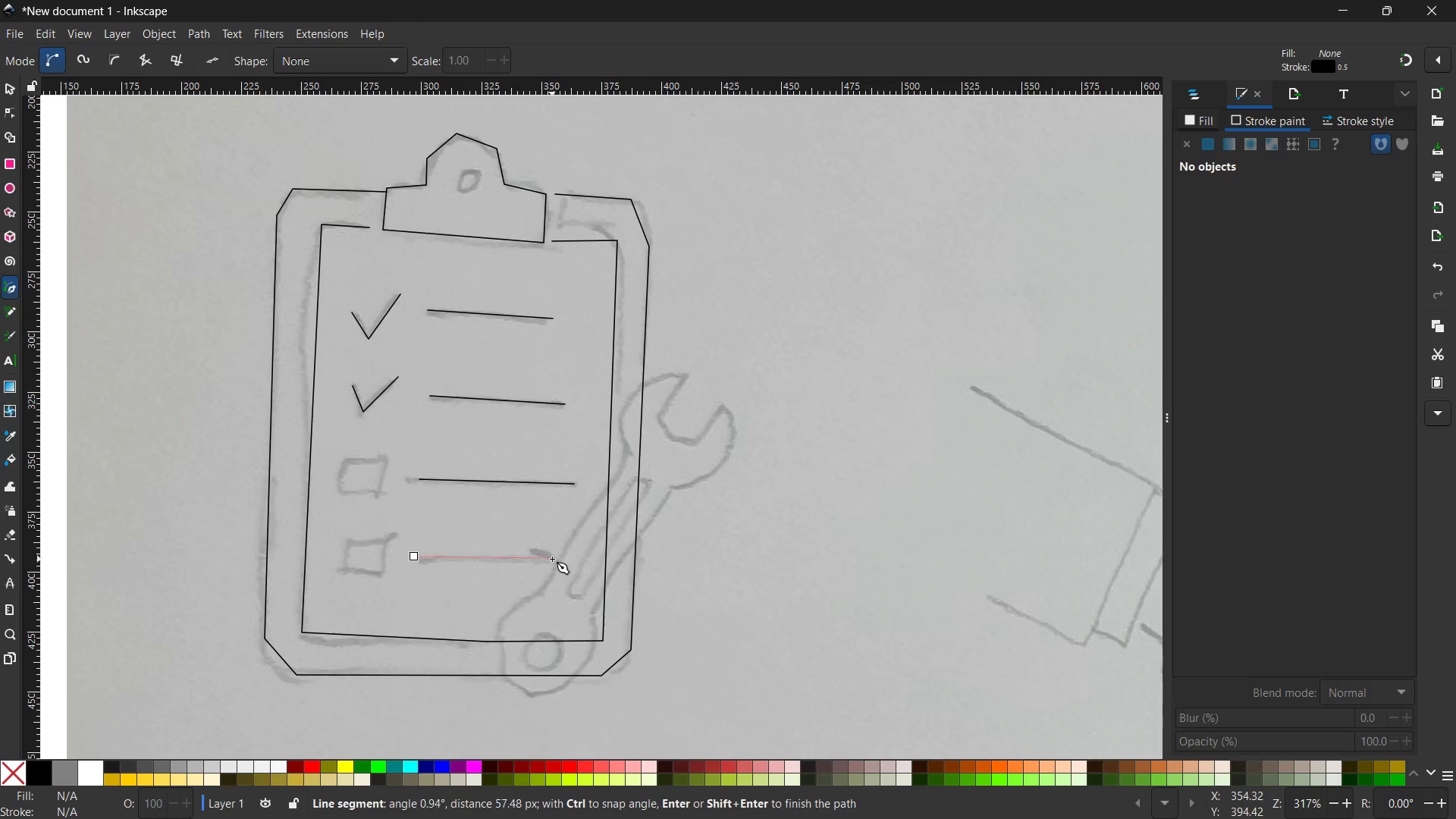 
left_click([553, 560])
 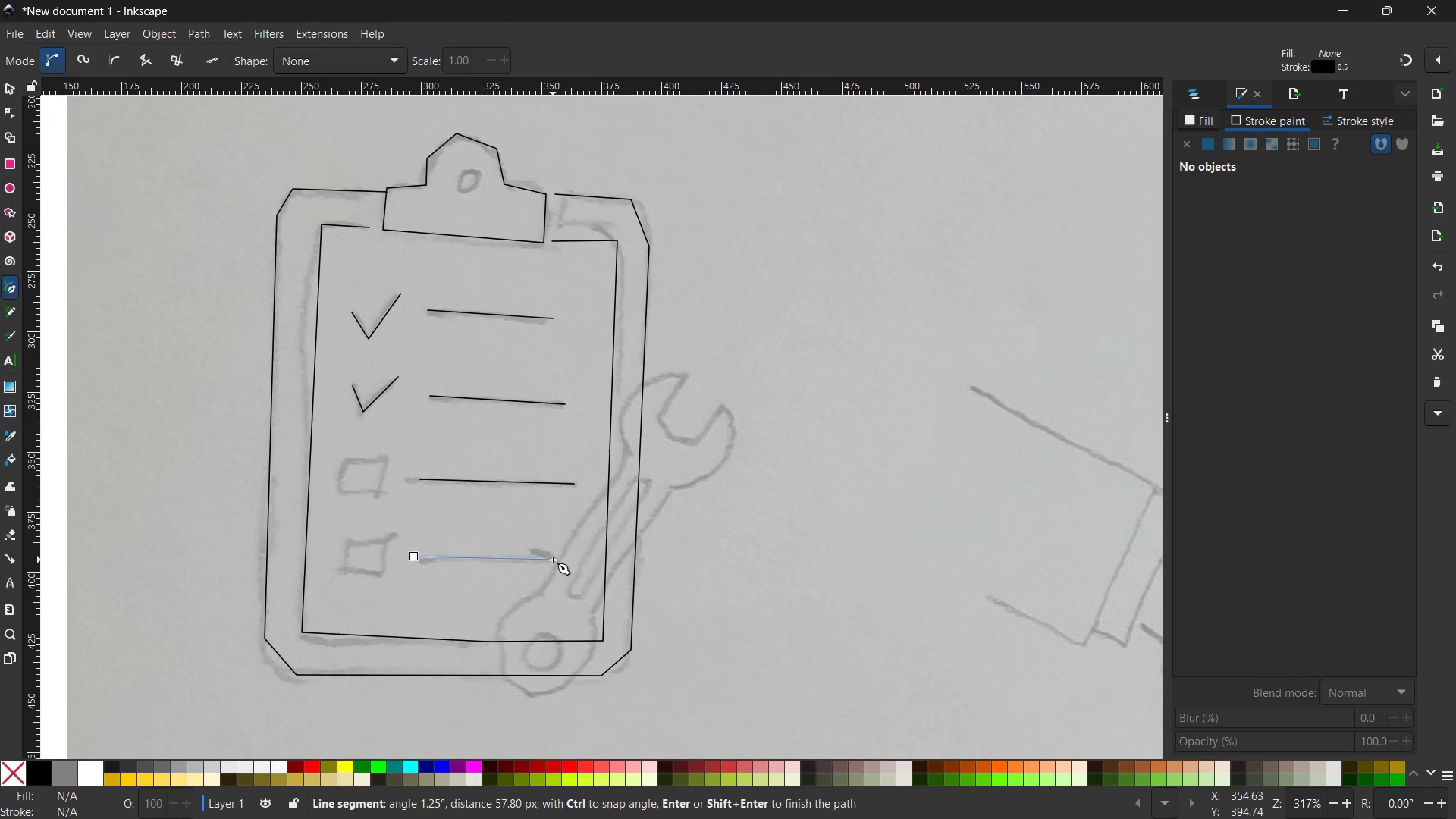 
key(Enter)
 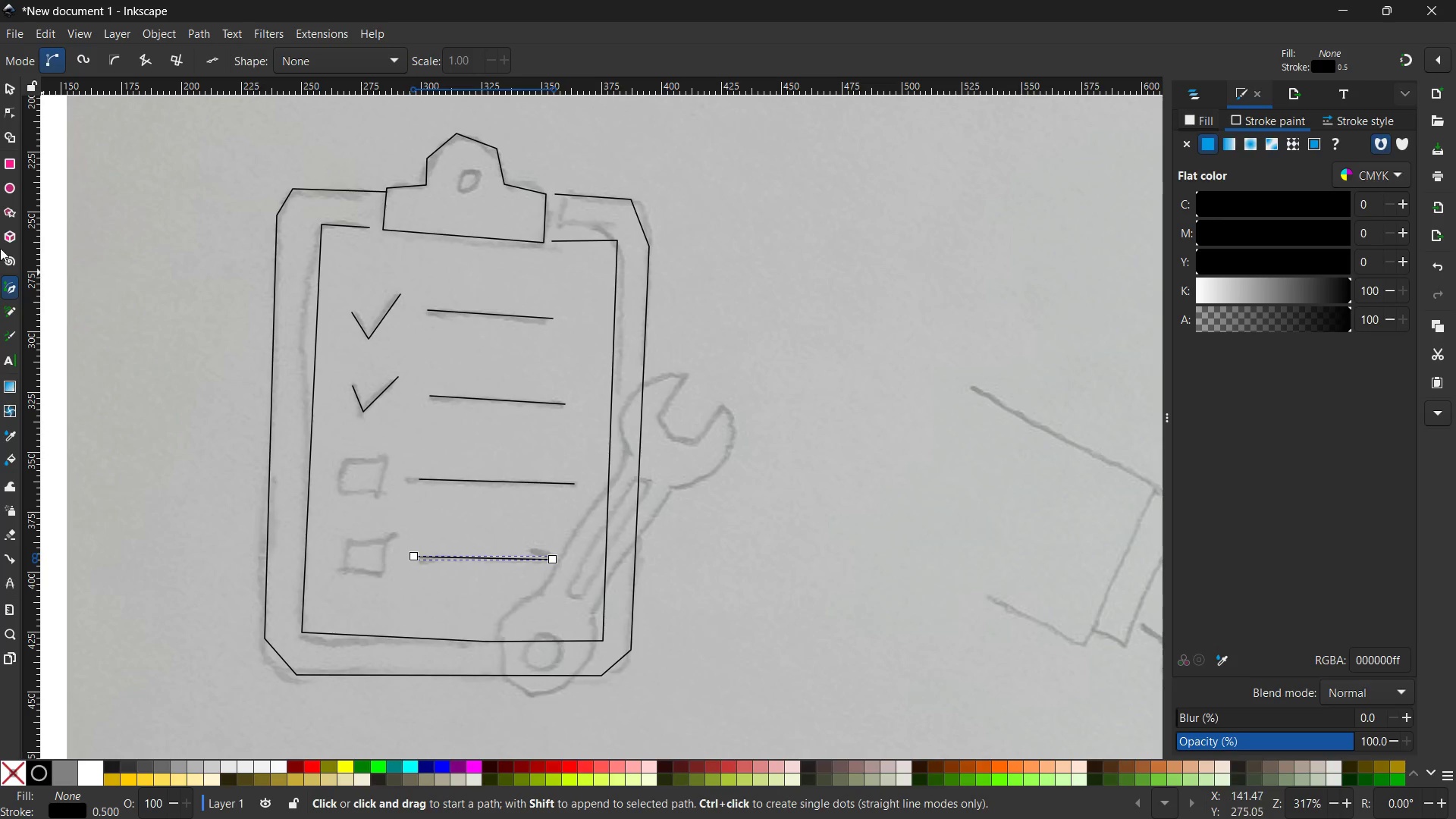 
left_click([6, 165])
 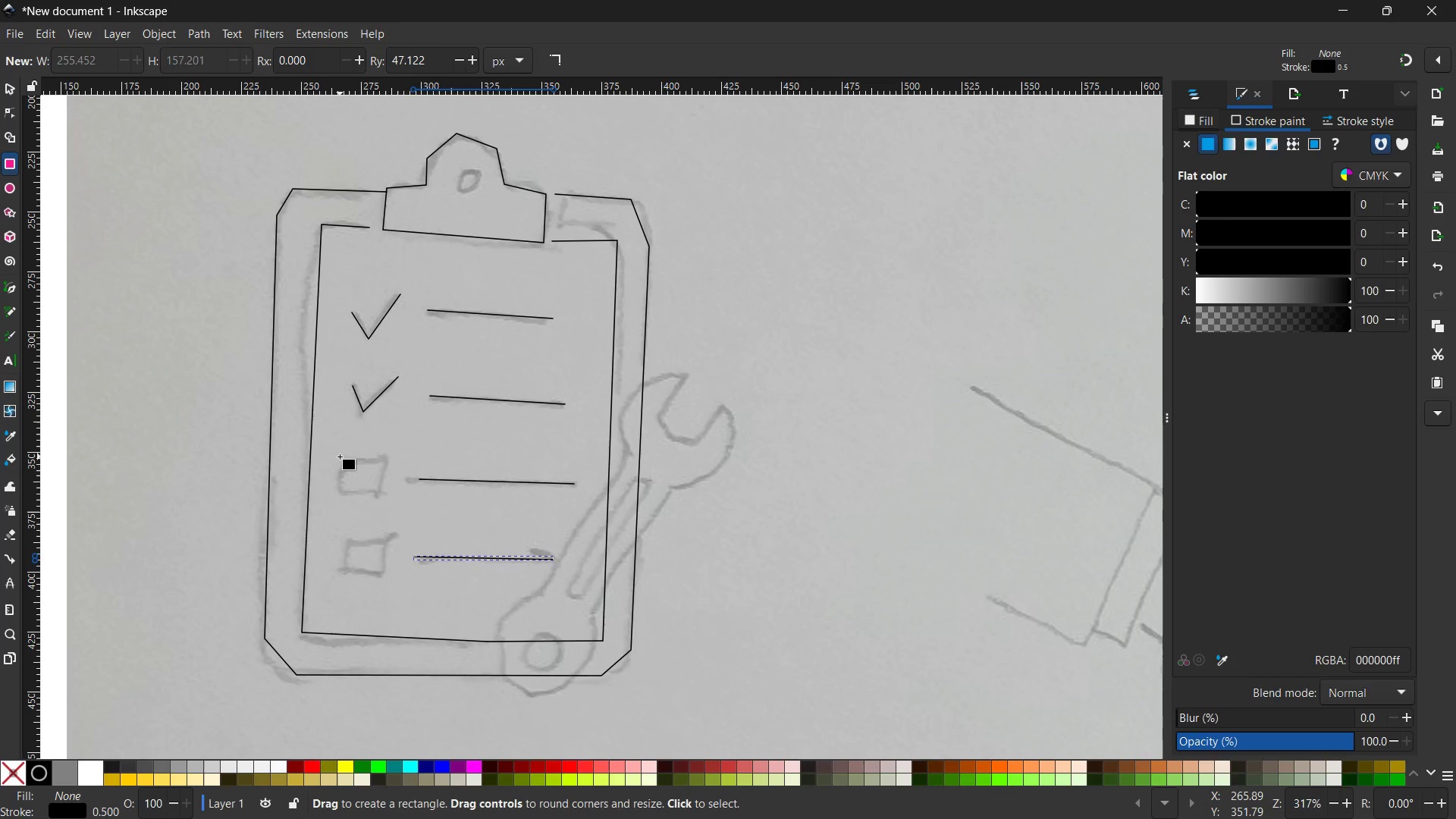 
left_click_drag(start_coordinate=[340, 457], to_coordinate=[388, 505])
 